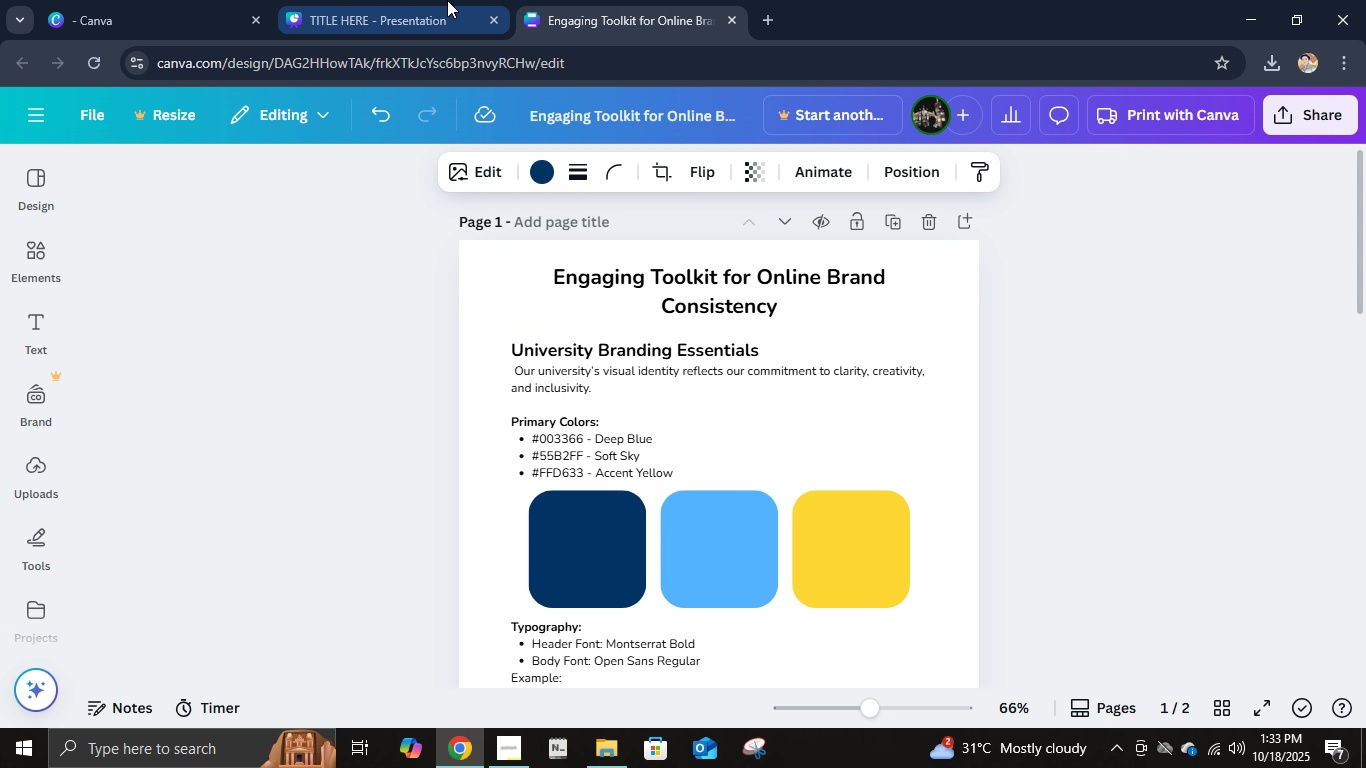 
left_click([447, 0])
 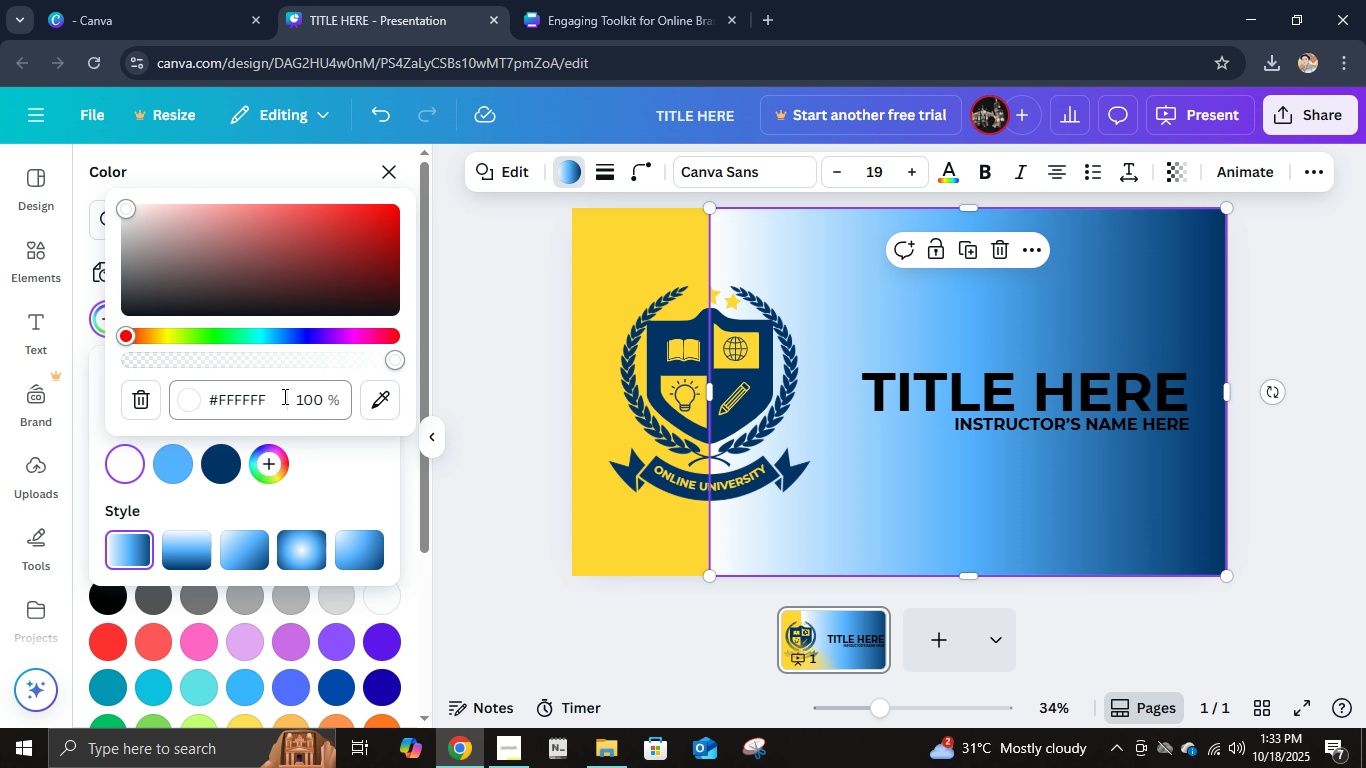 
left_click([282, 396])
 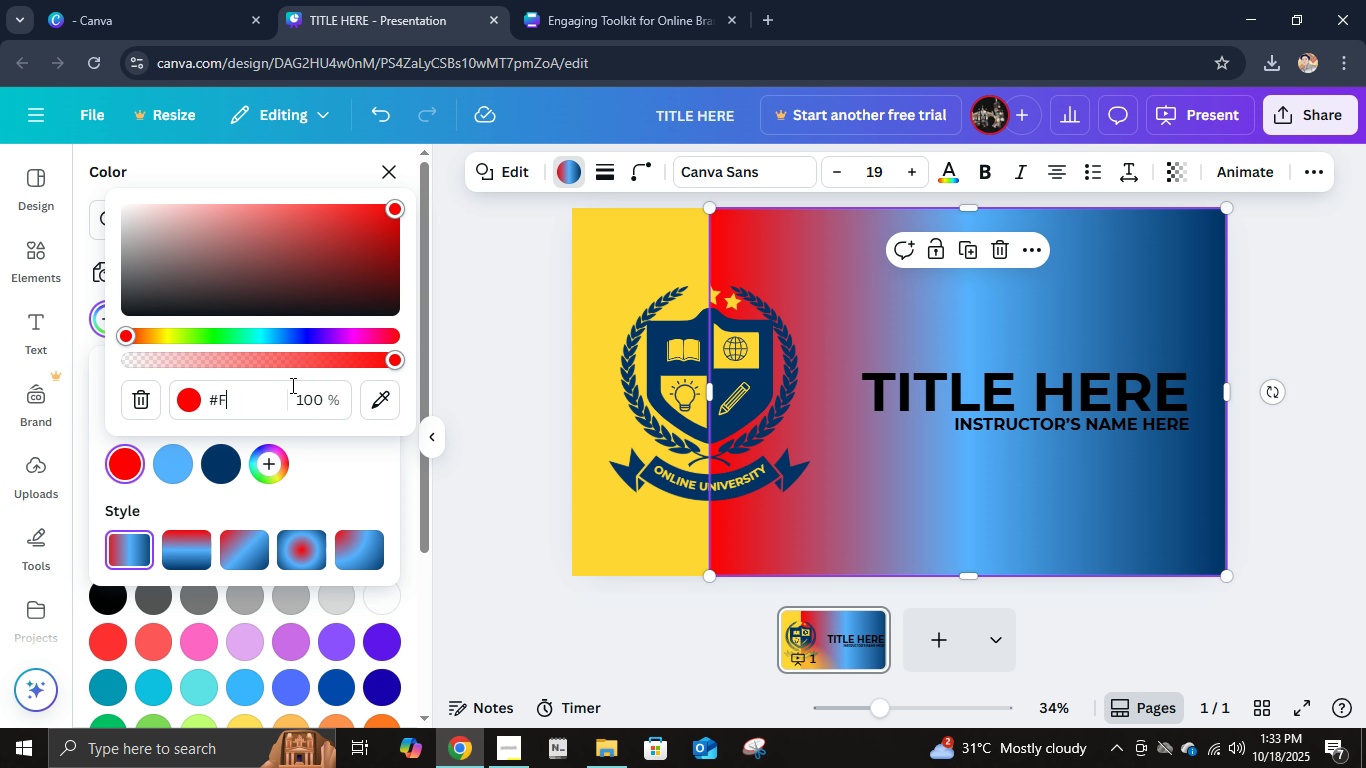 
type(FFD633)
key(NumpadEnter)
 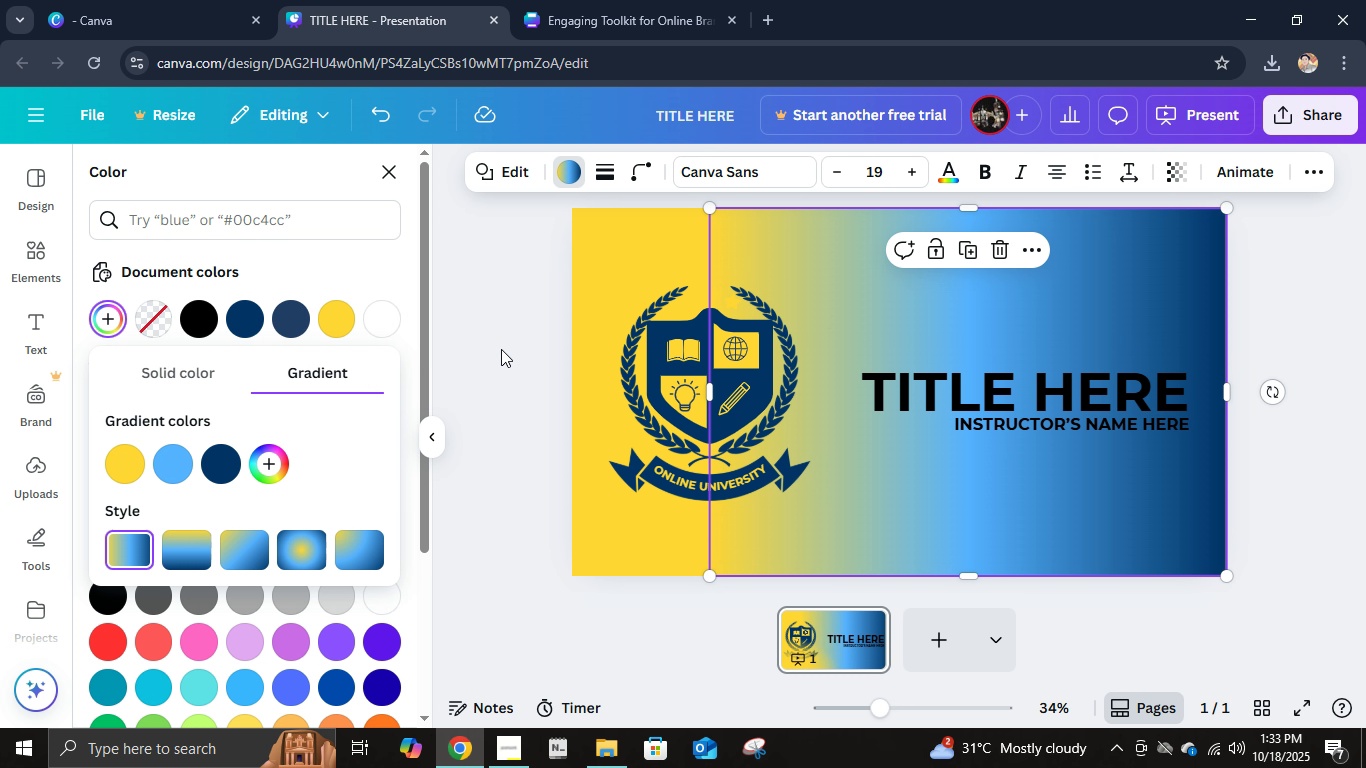 
left_click([499, 349])
 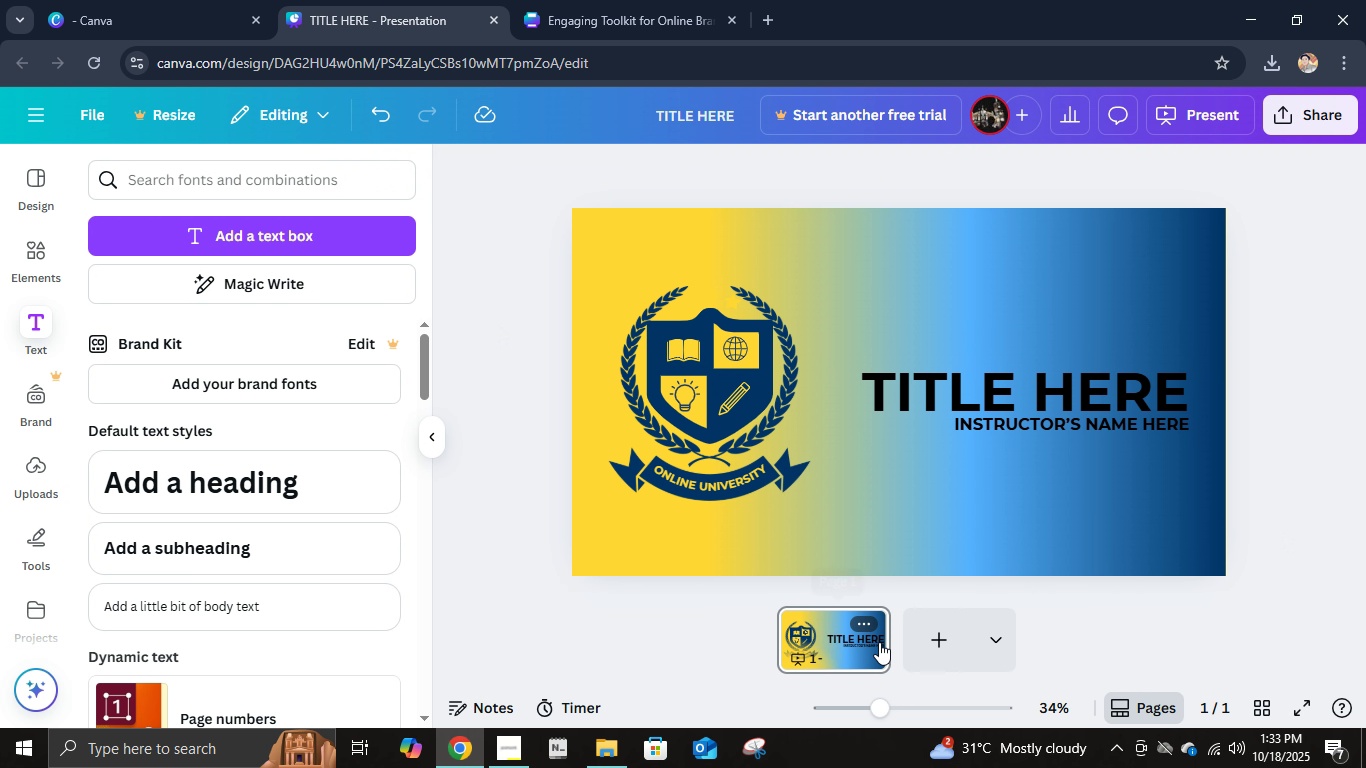 
left_click([864, 620])
 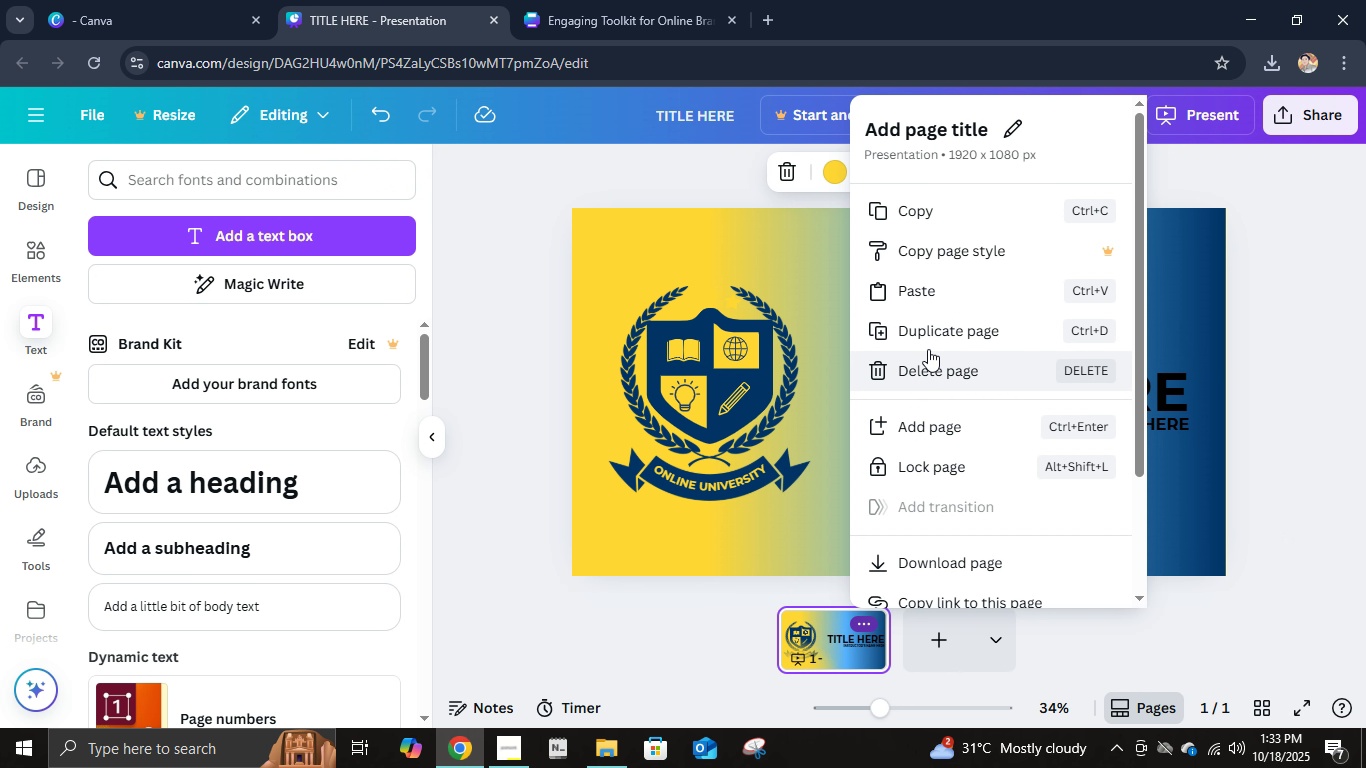 
left_click_drag(start_coordinate=[932, 331], to_coordinate=[934, 336])
 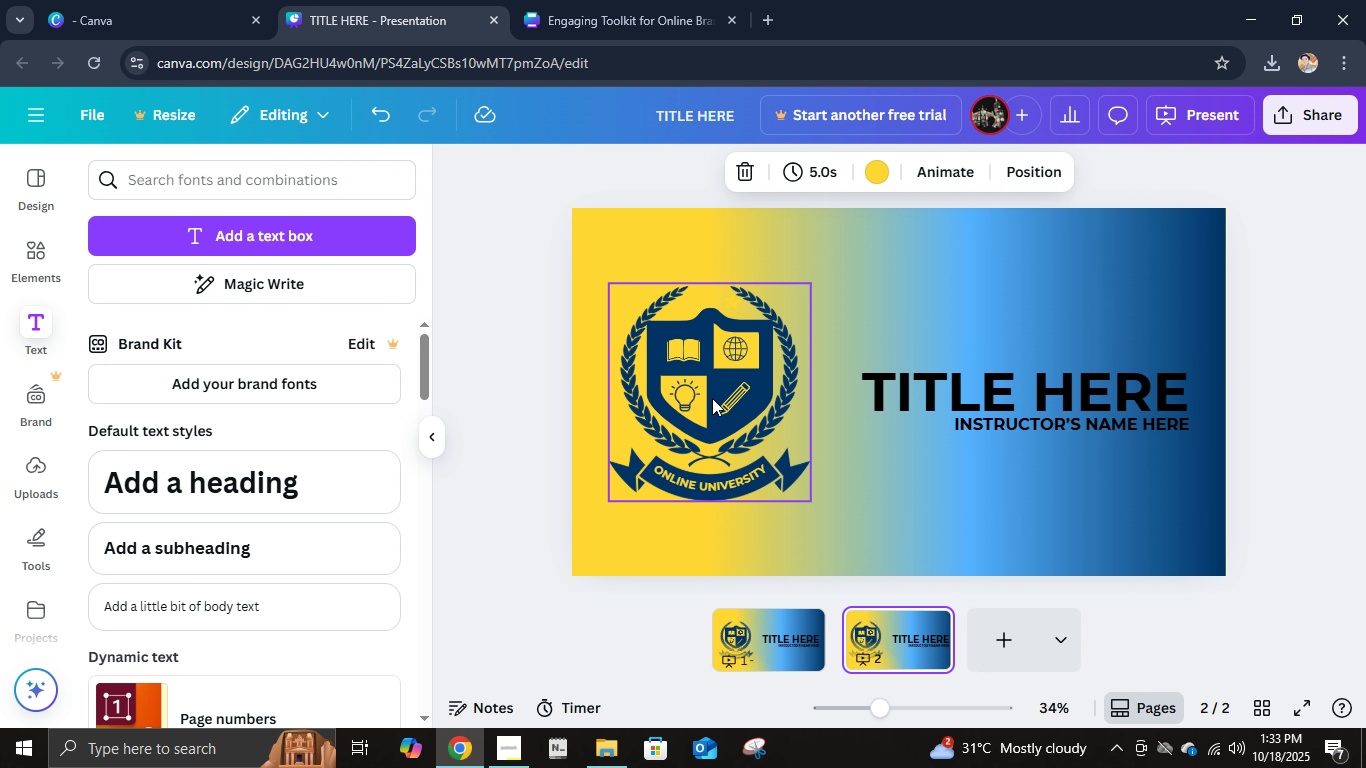 
left_click([710, 402])
 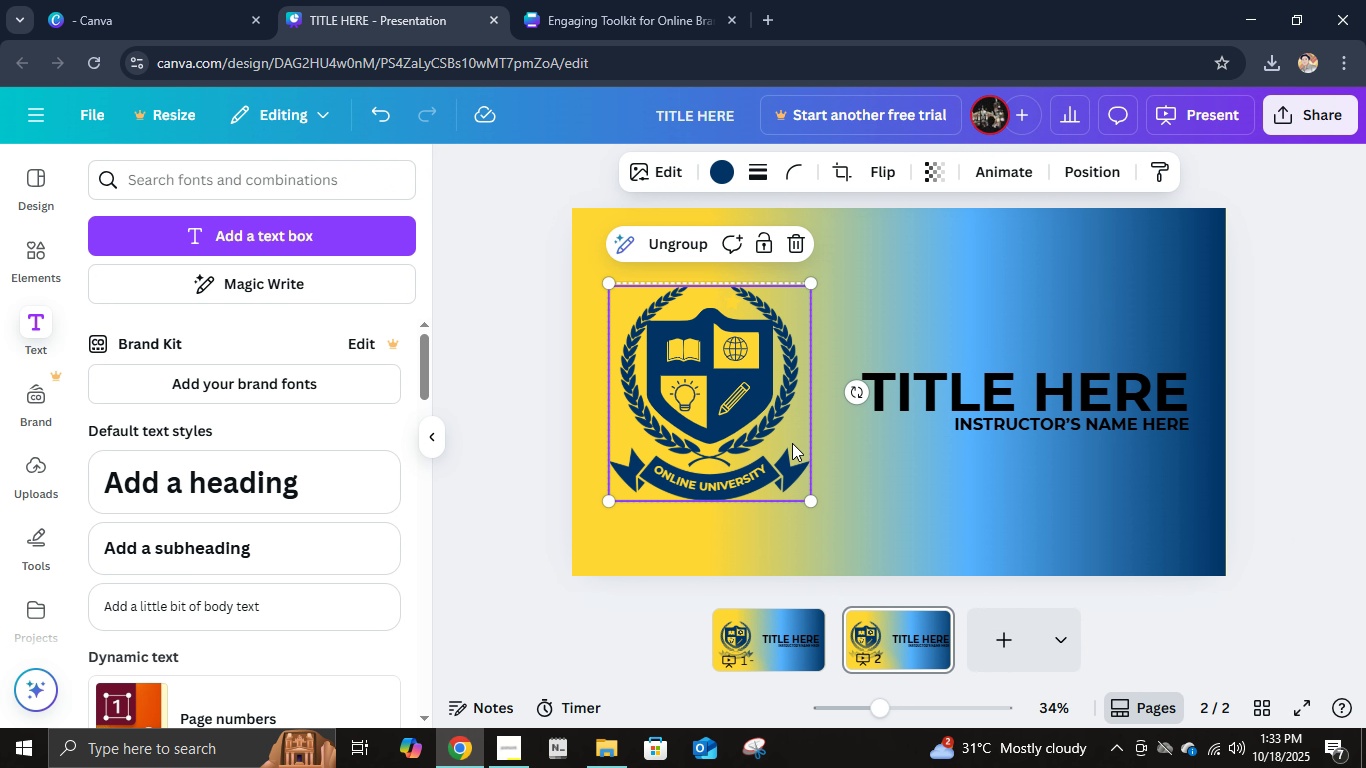 
left_click([792, 443])
 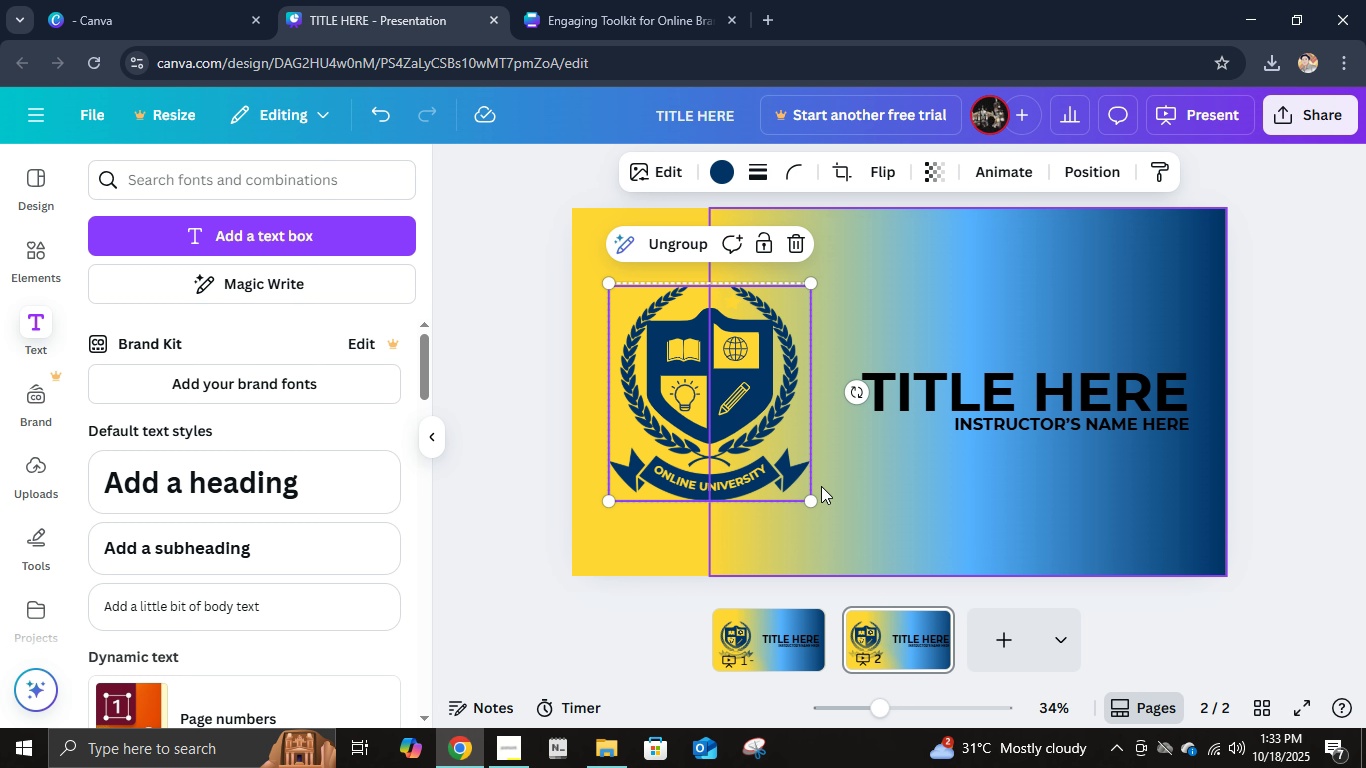 
left_click_drag(start_coordinate=[813, 500], to_coordinate=[707, 346])
 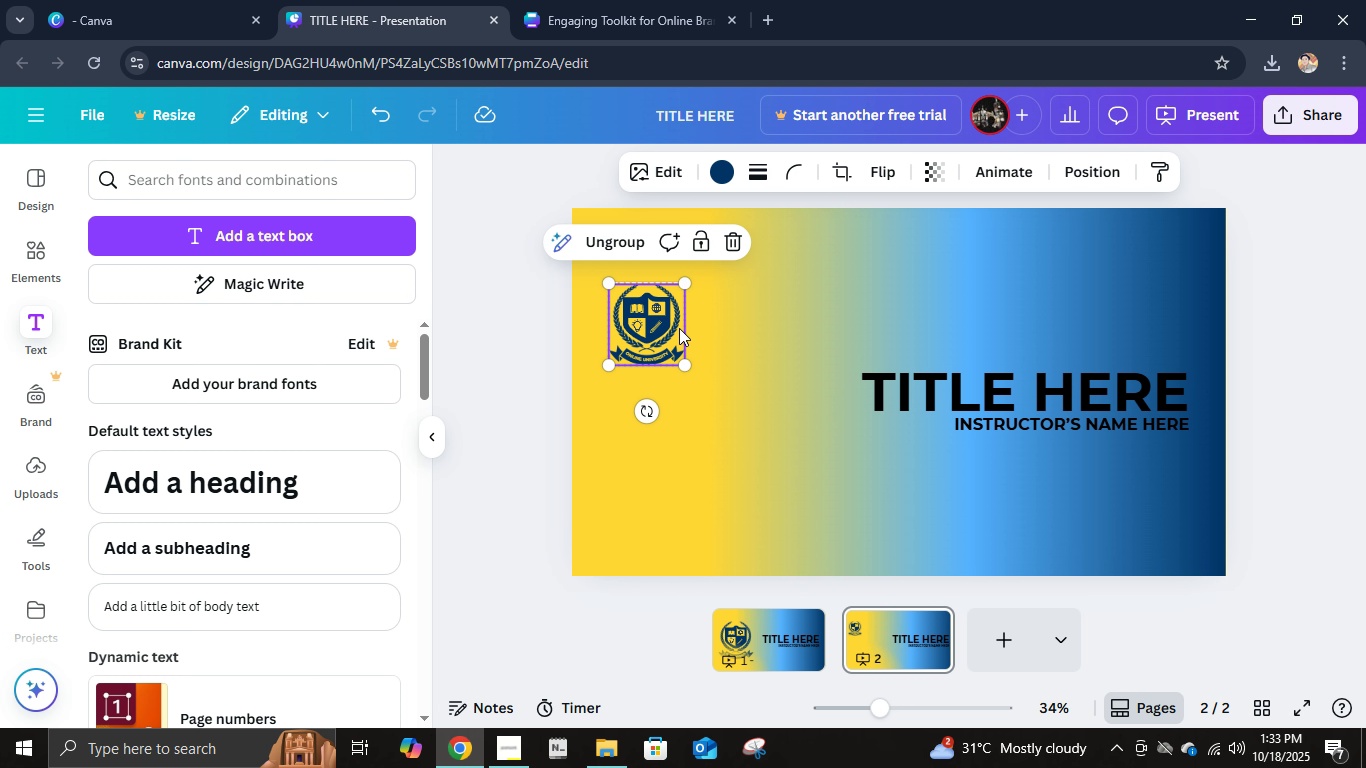 
left_click_drag(start_coordinate=[679, 335], to_coordinate=[644, 262])
 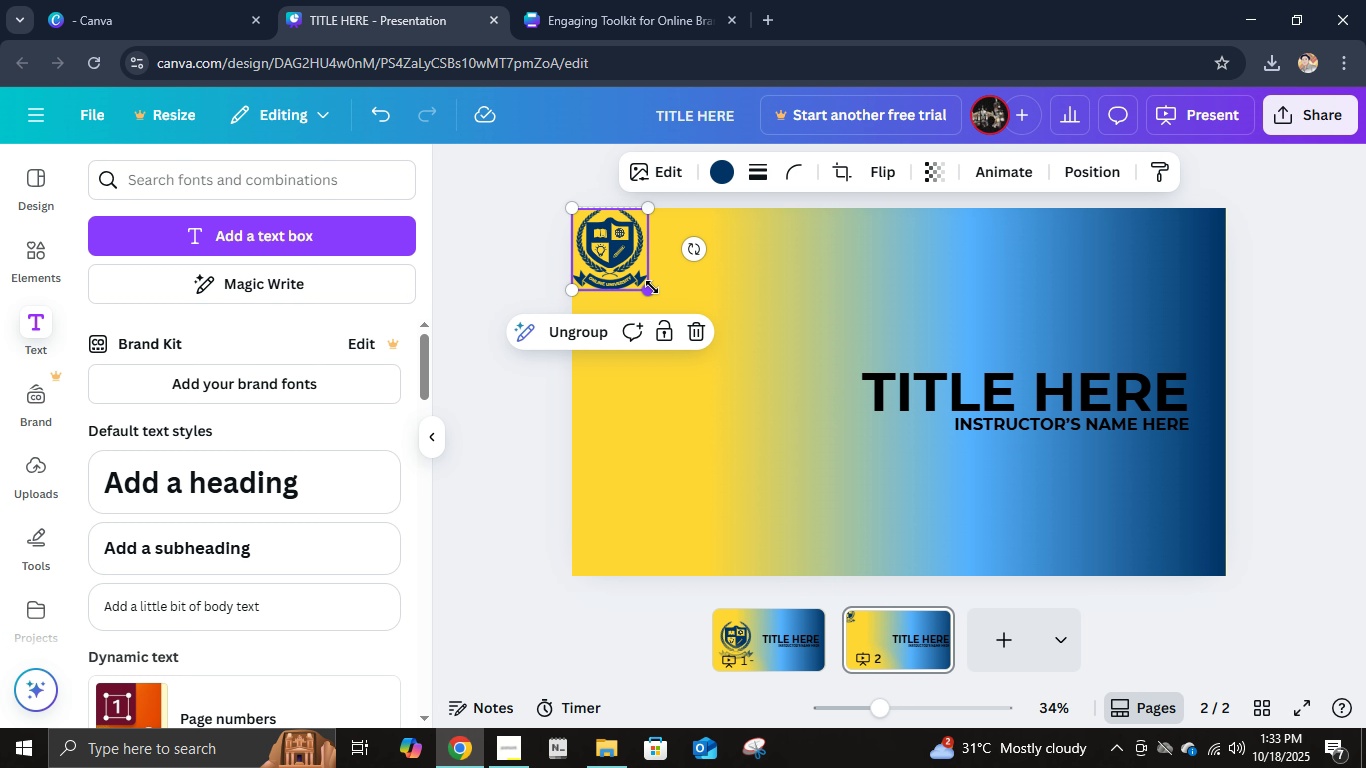 
left_click_drag(start_coordinate=[652, 287], to_coordinate=[635, 271])
 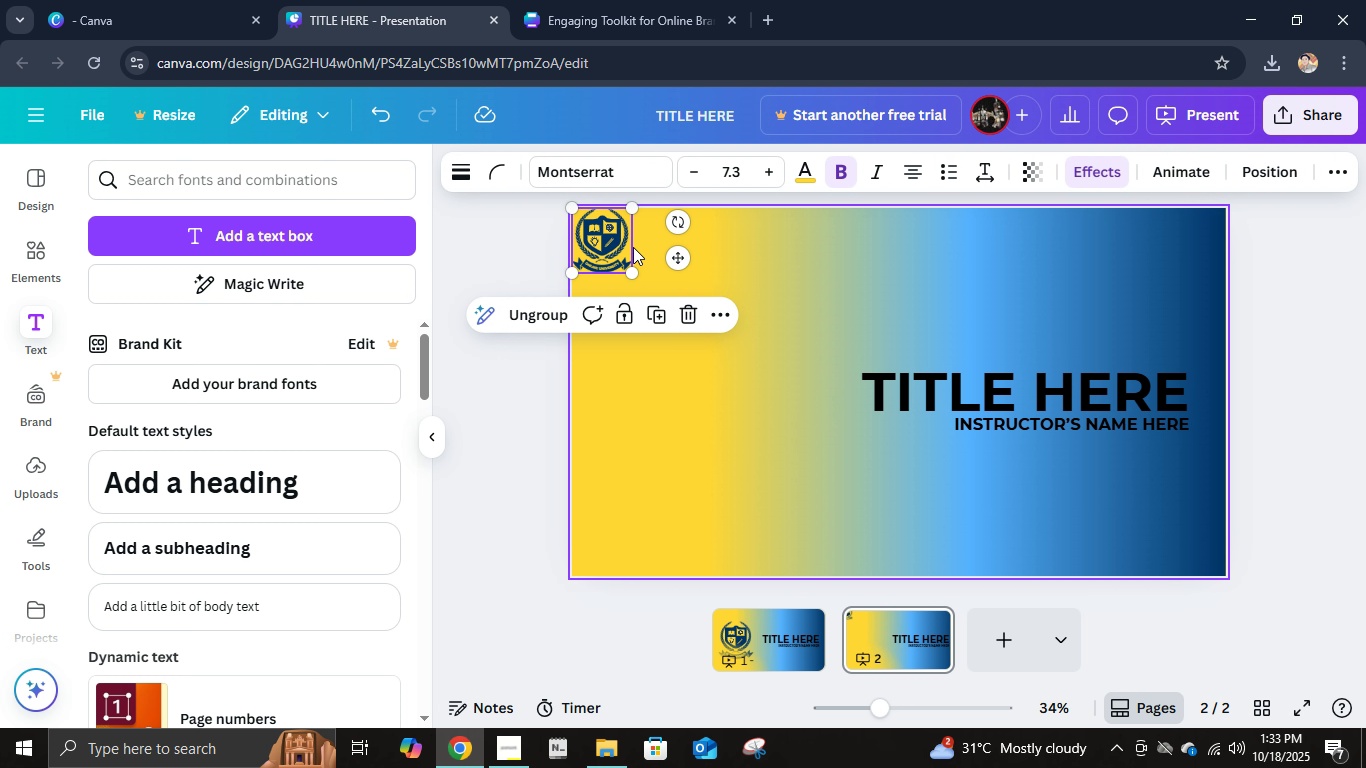 
mouse_move([642, 268])
 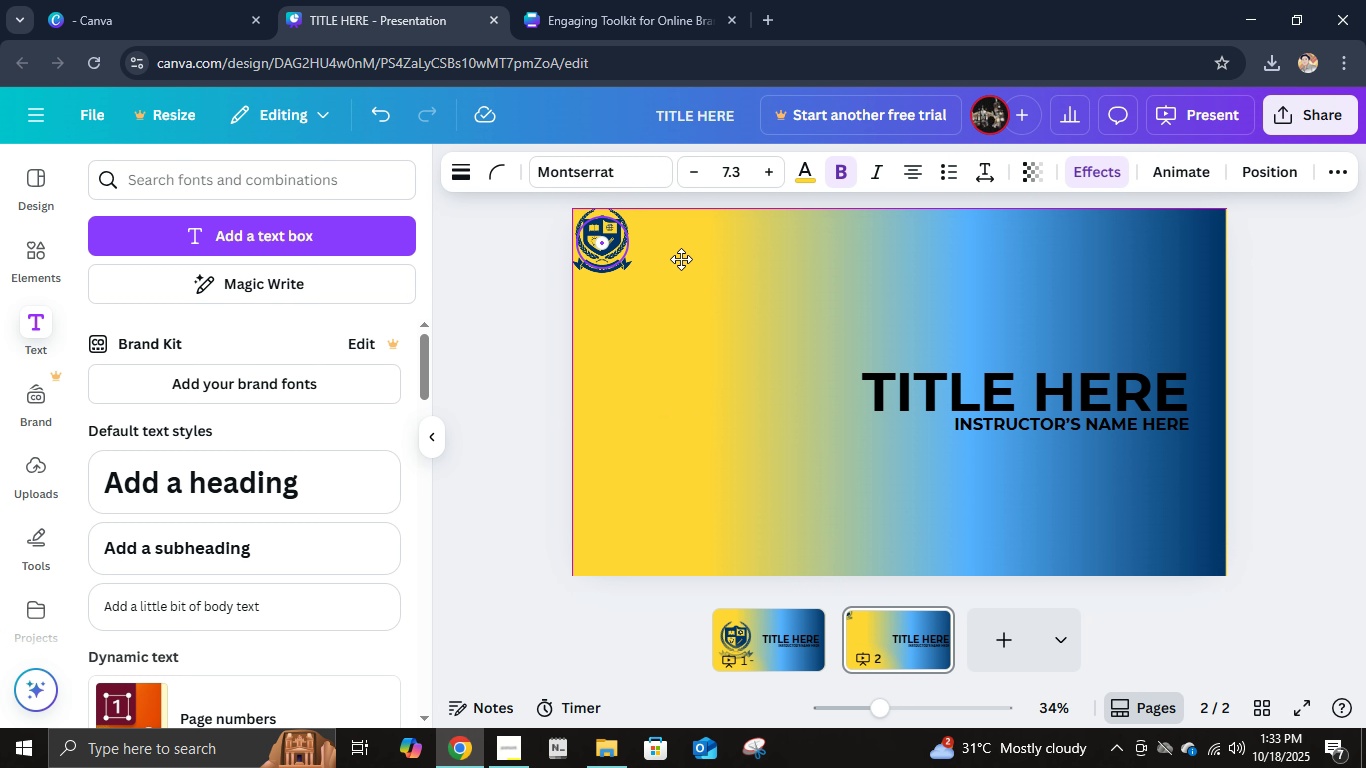 
wait(6.6)
 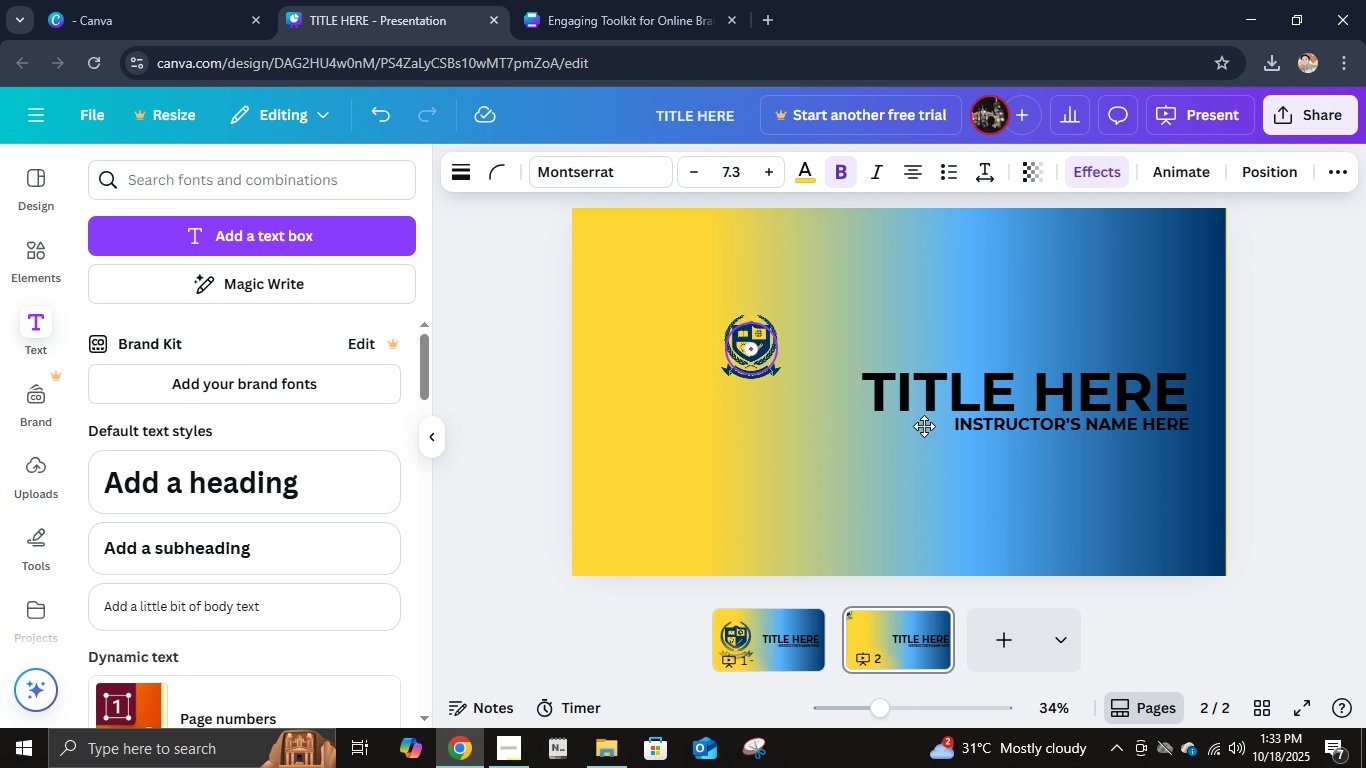 
hold_key(key=ControlLeft, duration=0.62)
scroll: coordinate [679, 264], scroll_direction: up, amount: 8.0
 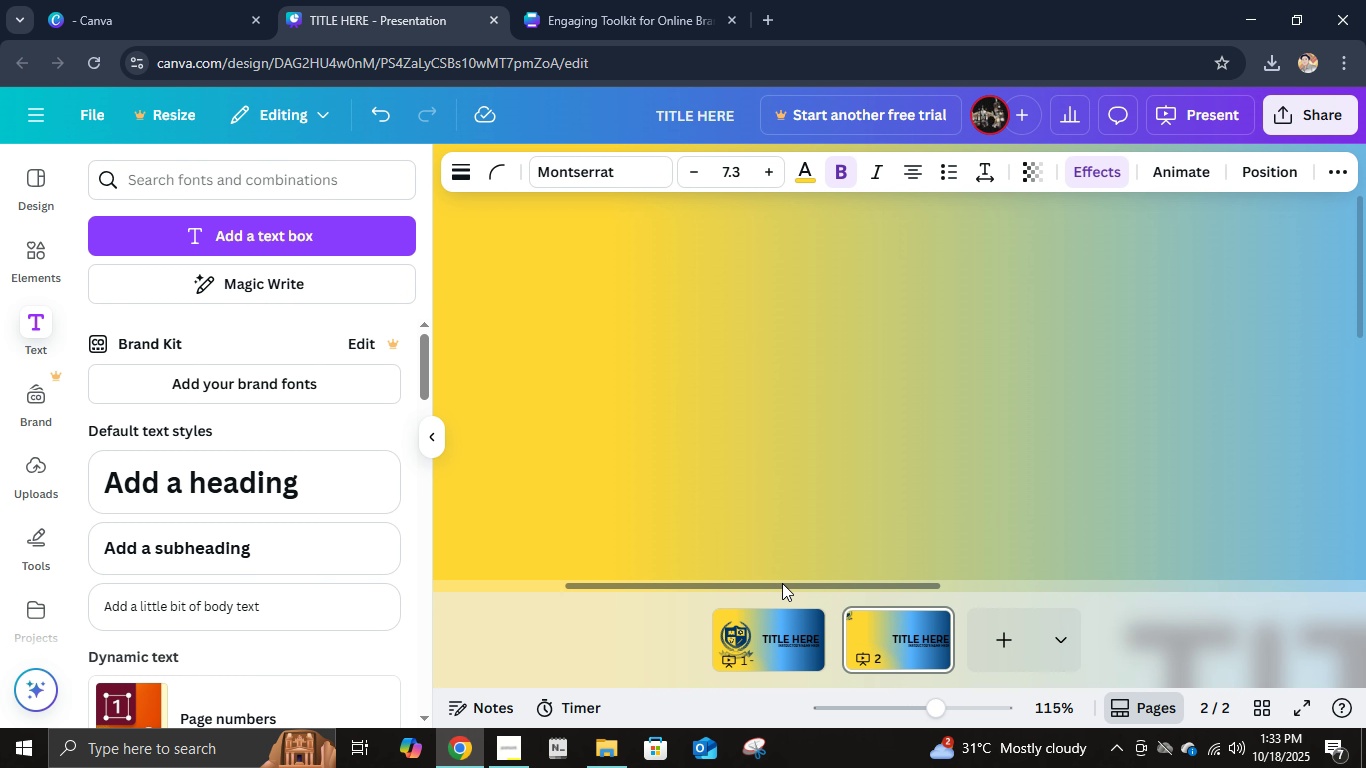 
left_click_drag(start_coordinate=[783, 583], to_coordinate=[640, 541])
 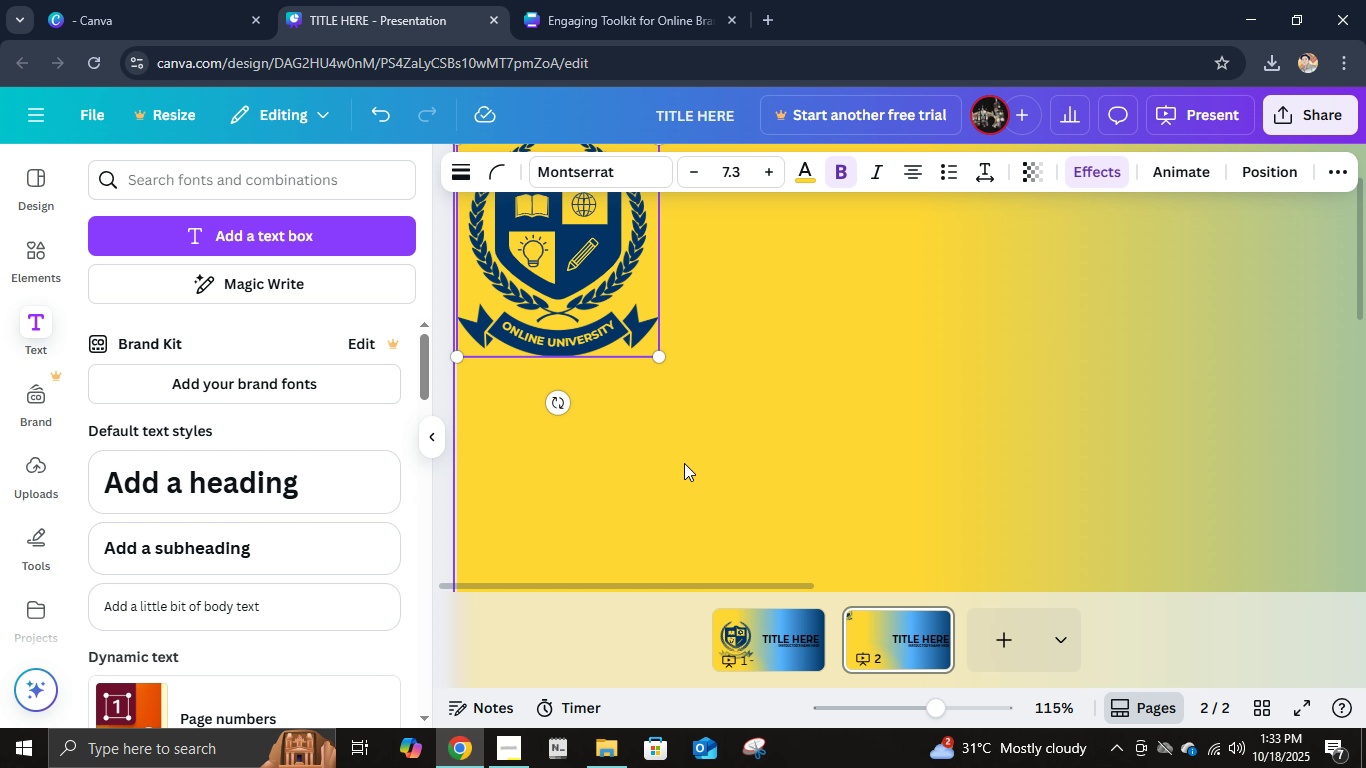 
scroll: coordinate [684, 458], scroll_direction: up, amount: 2.0
 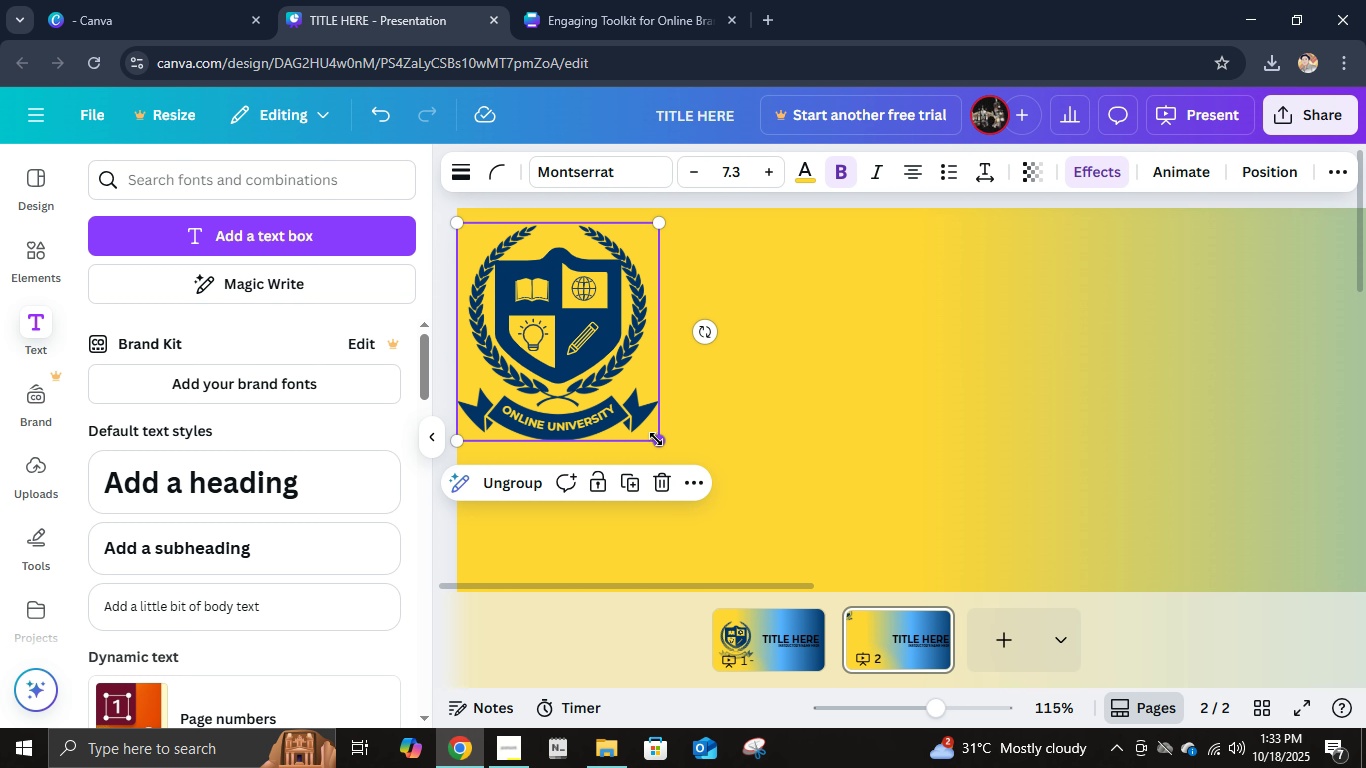 
left_click_drag(start_coordinate=[657, 440], to_coordinate=[617, 379])
 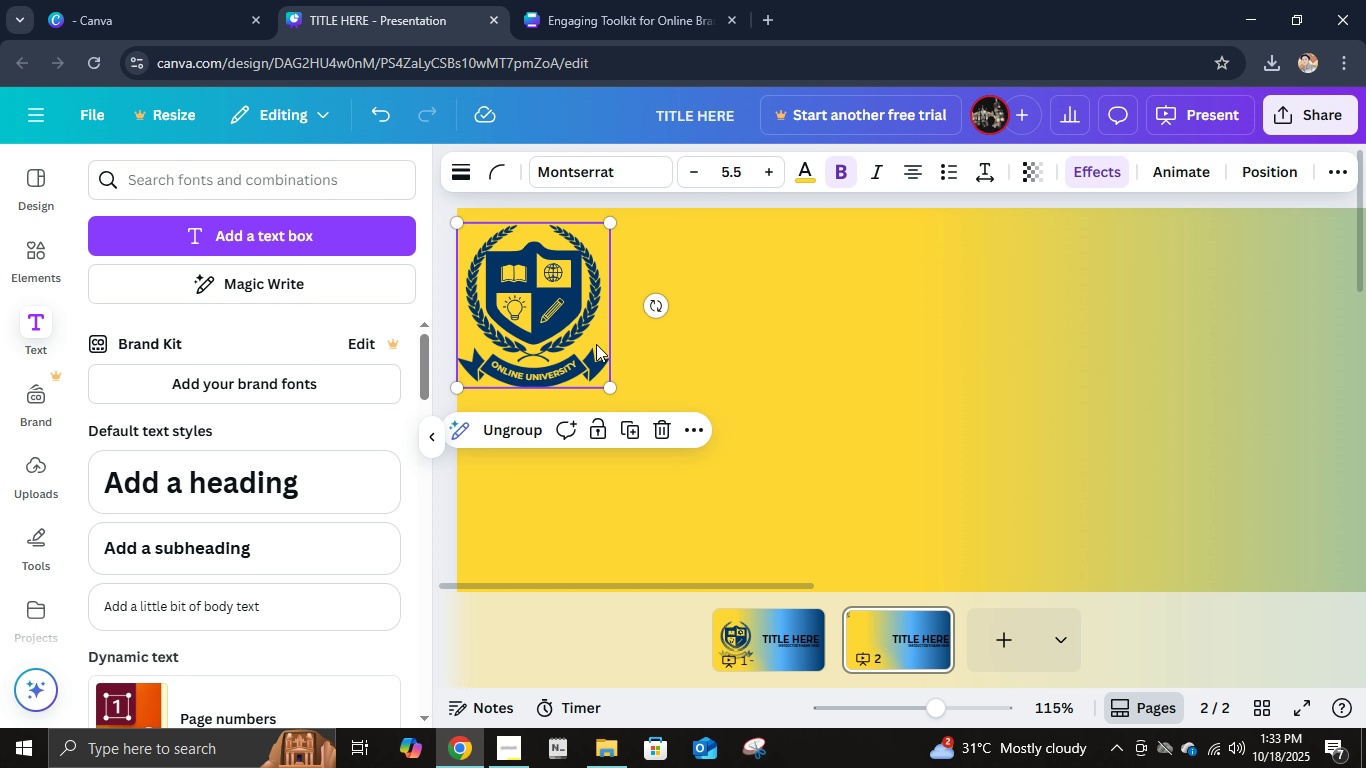 
left_click_drag(start_coordinate=[594, 337], to_coordinate=[612, 333])
 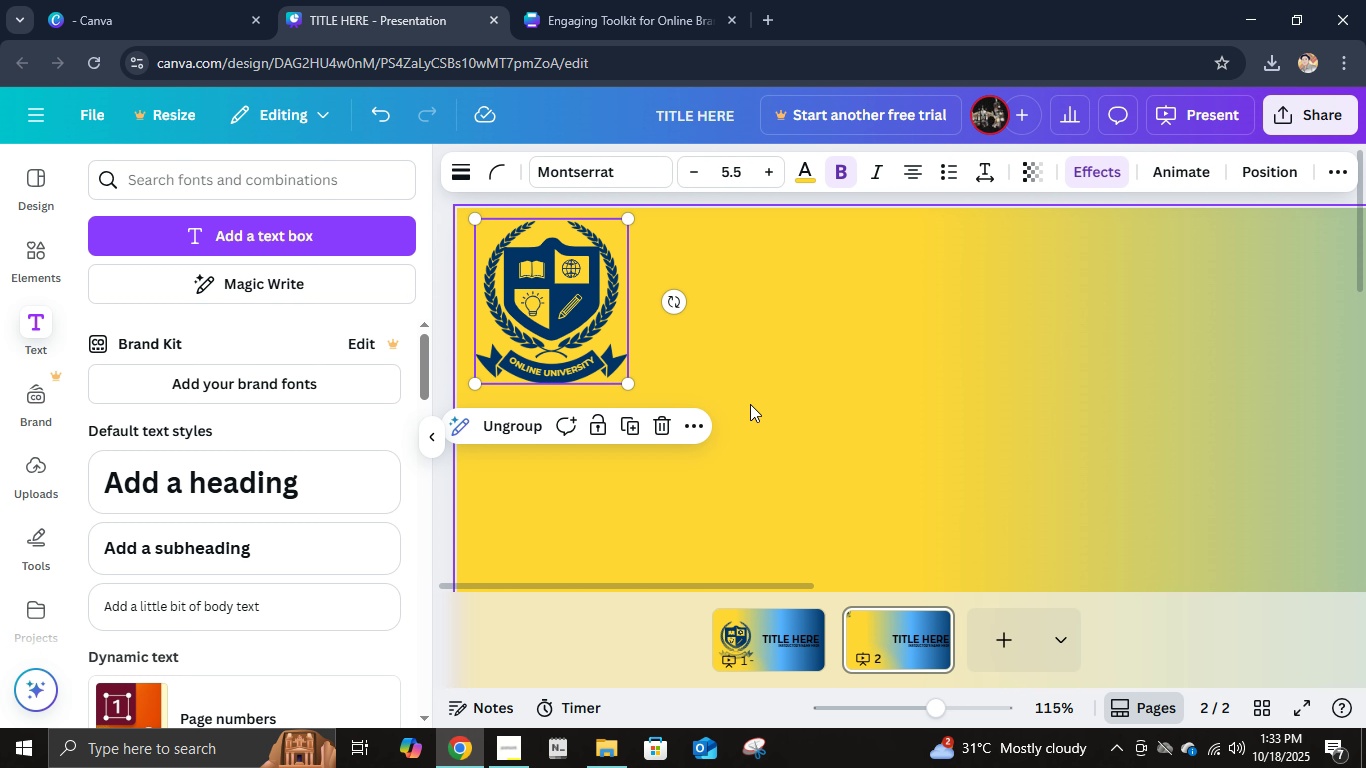 
hold_key(key=ControlLeft, duration=0.73)
scroll: coordinate [807, 420], scroll_direction: down, amount: 6.0
 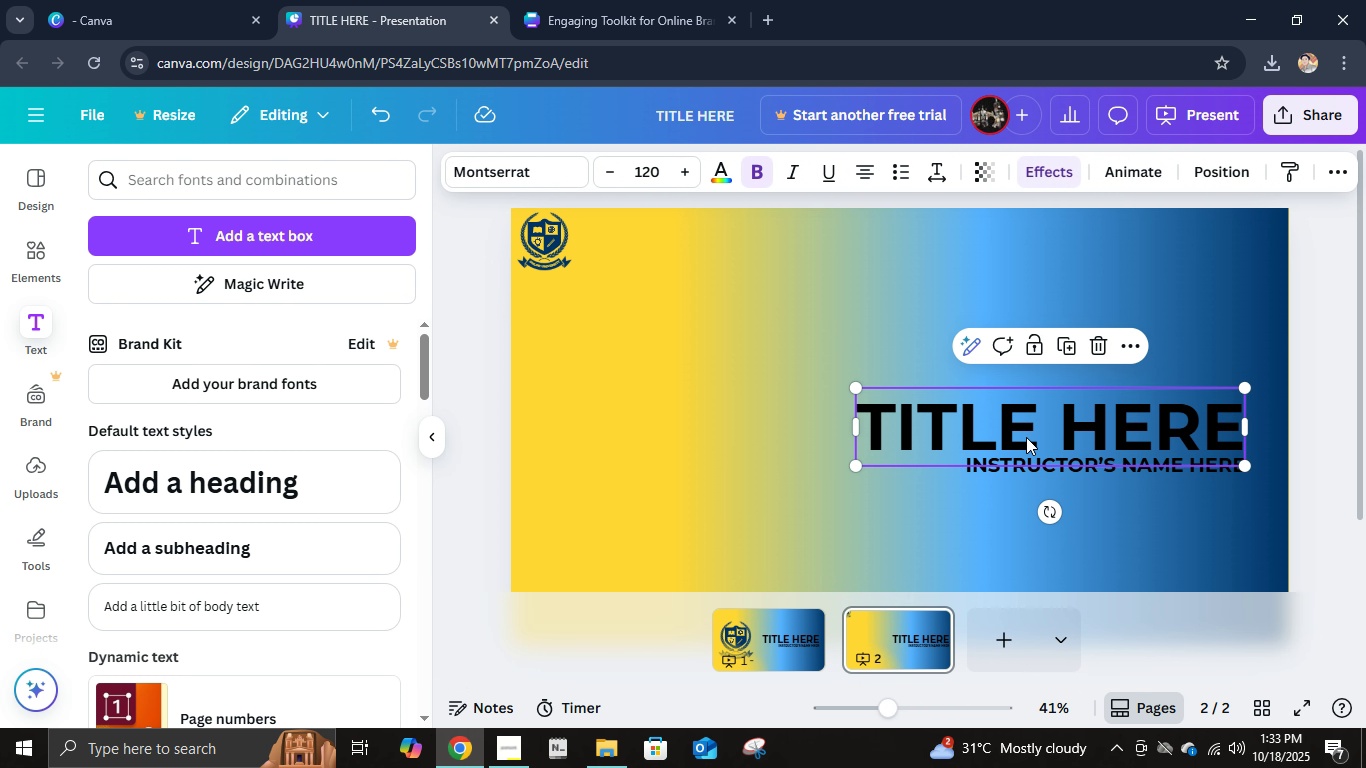 
left_click([1026, 437])
 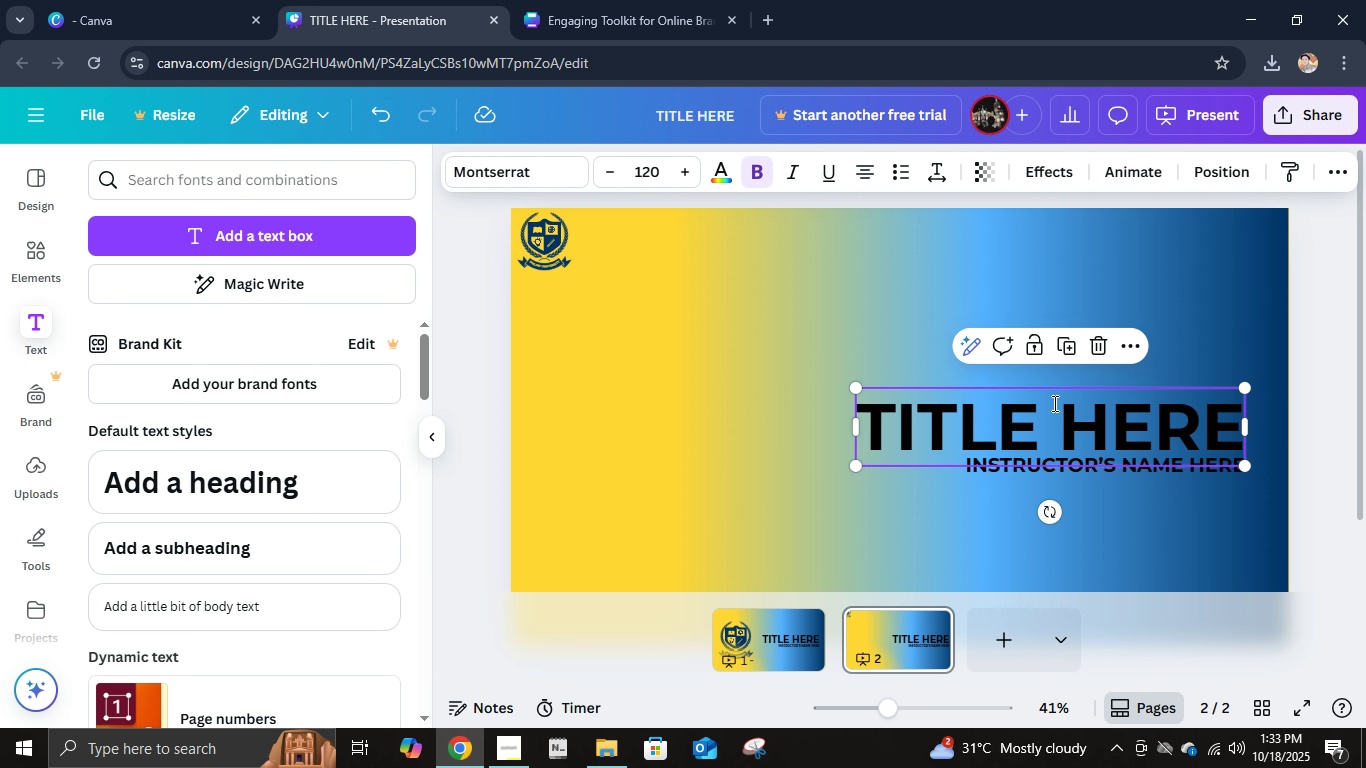 
left_click([1053, 403])
 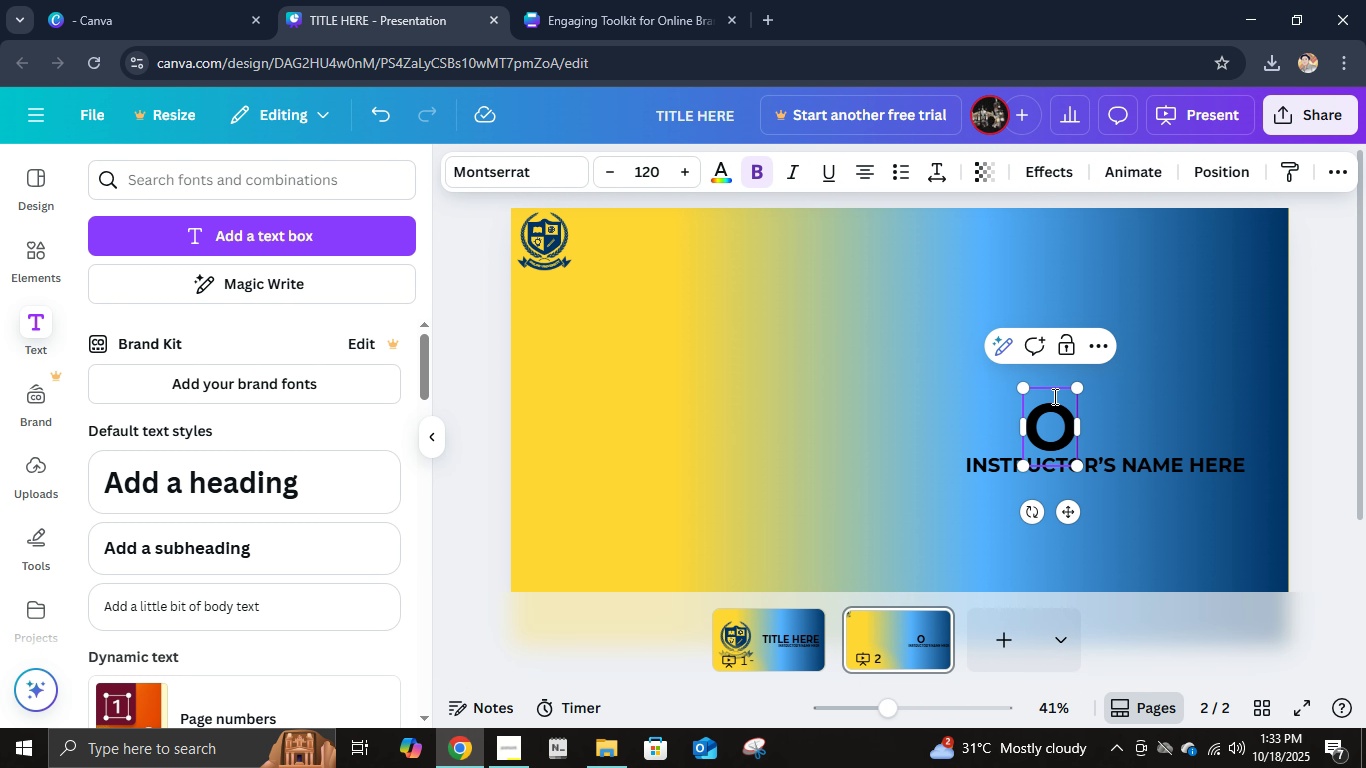 
type(ONLINE UNIVERSITY)
 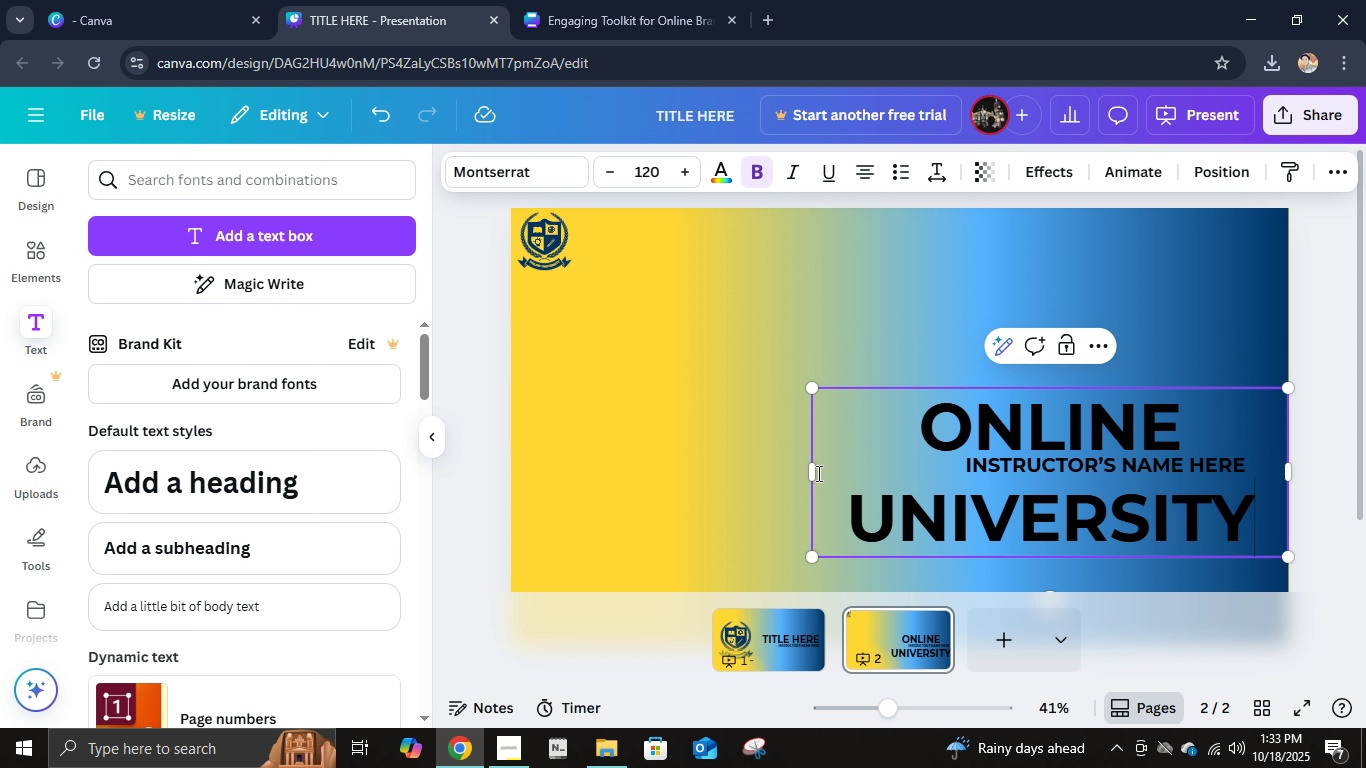 
left_click_drag(start_coordinate=[810, 464], to_coordinate=[557, 472])
 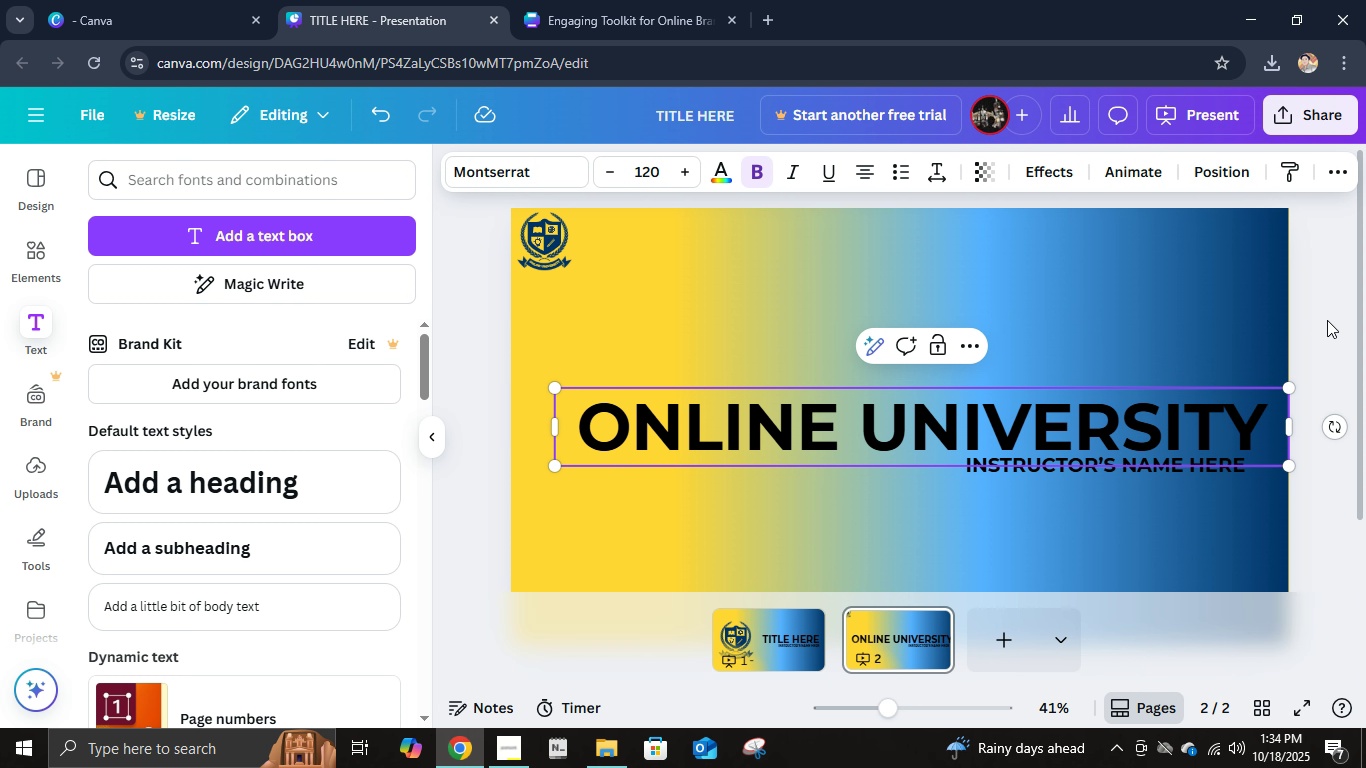 
double_click([1166, 451])
 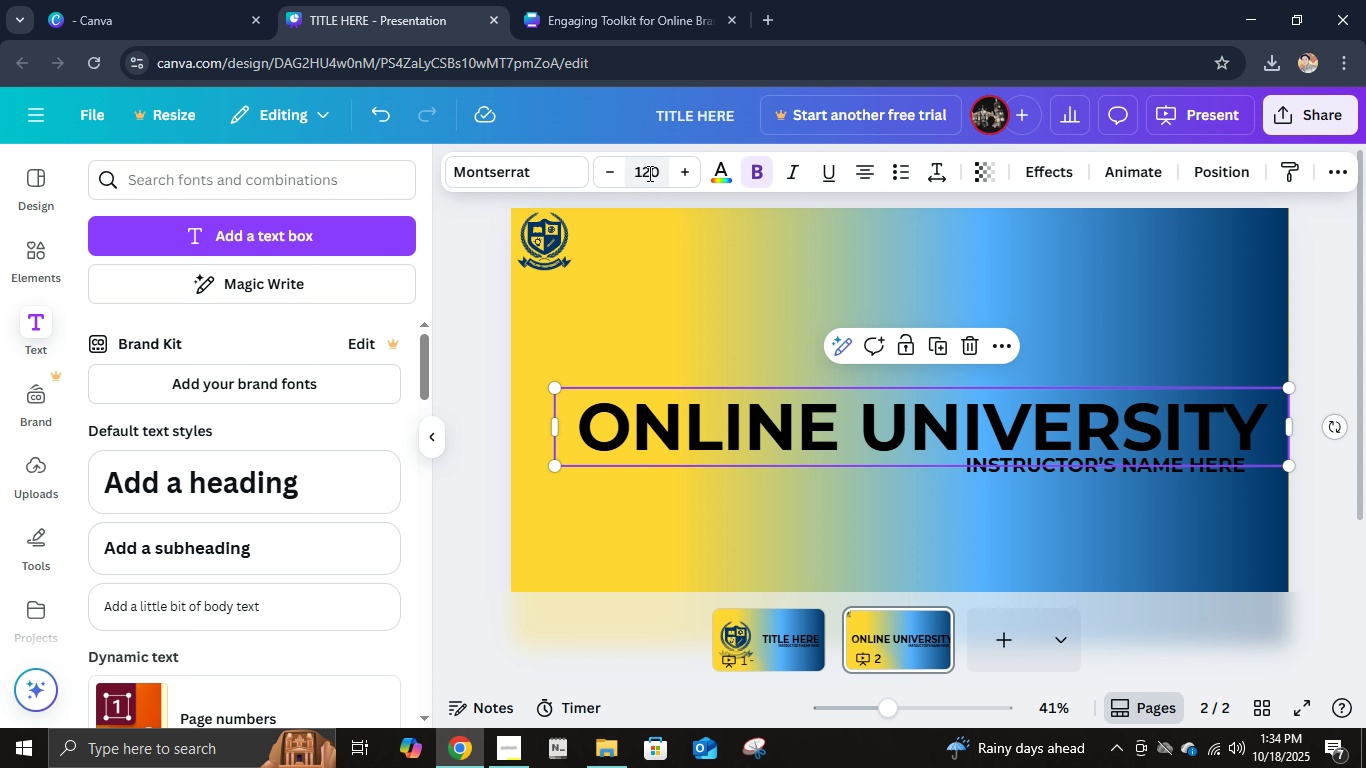 
left_click([646, 171])
 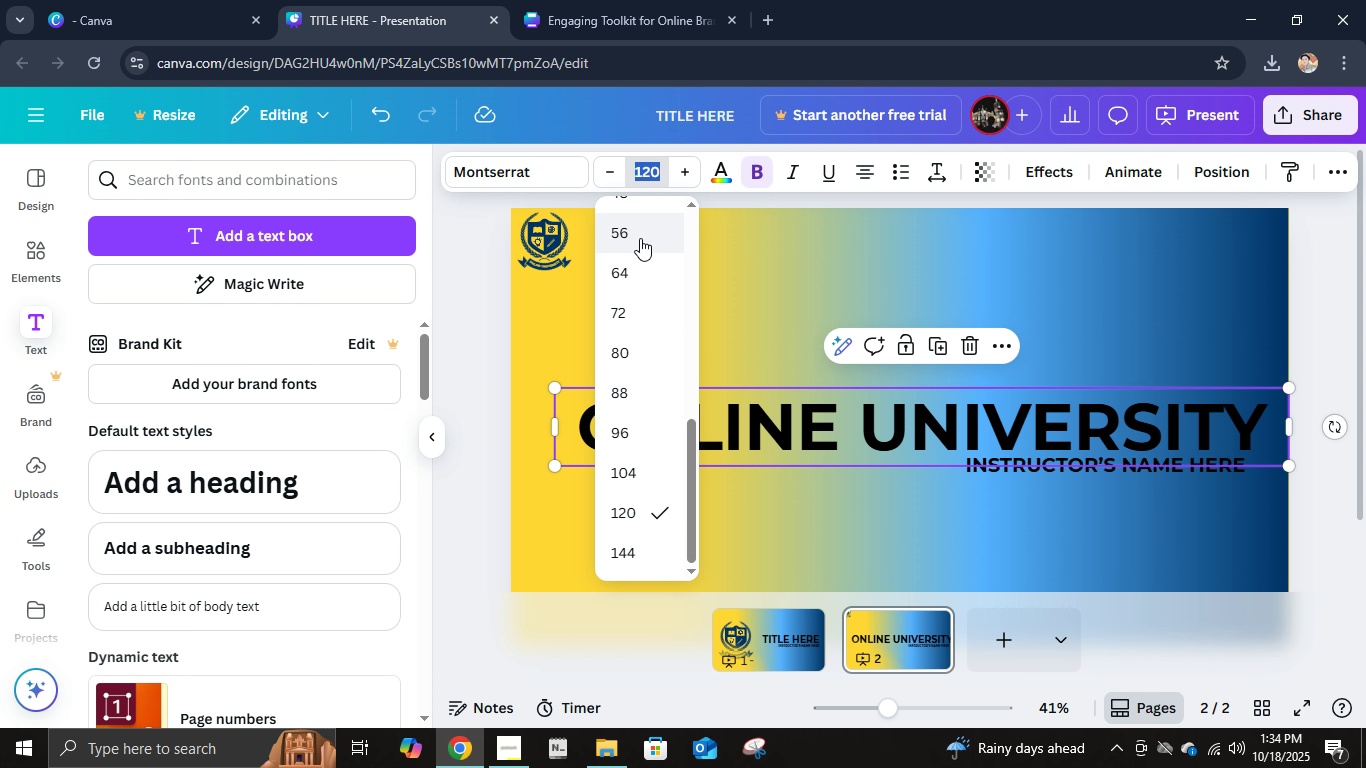 
left_click([641, 239])
 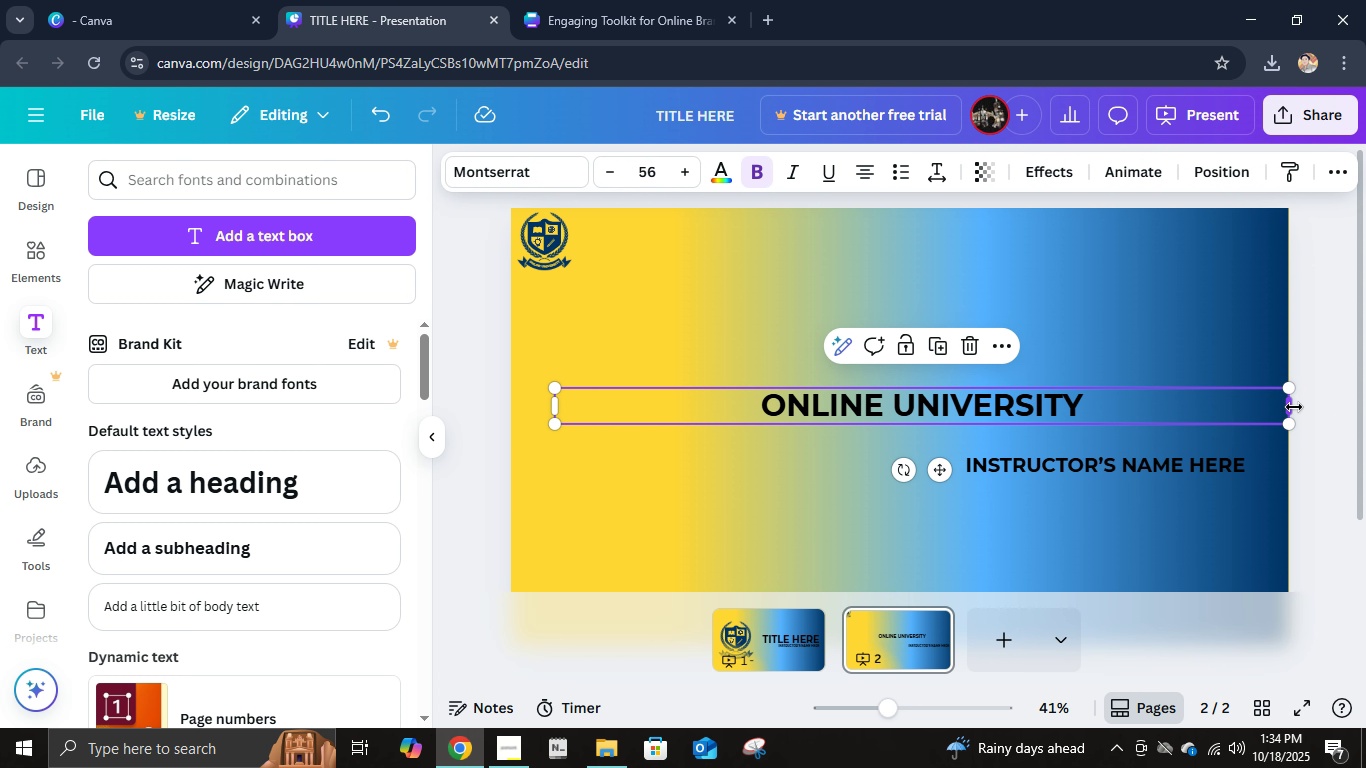 
left_click_drag(start_coordinate=[1296, 408], to_coordinate=[923, 408])
 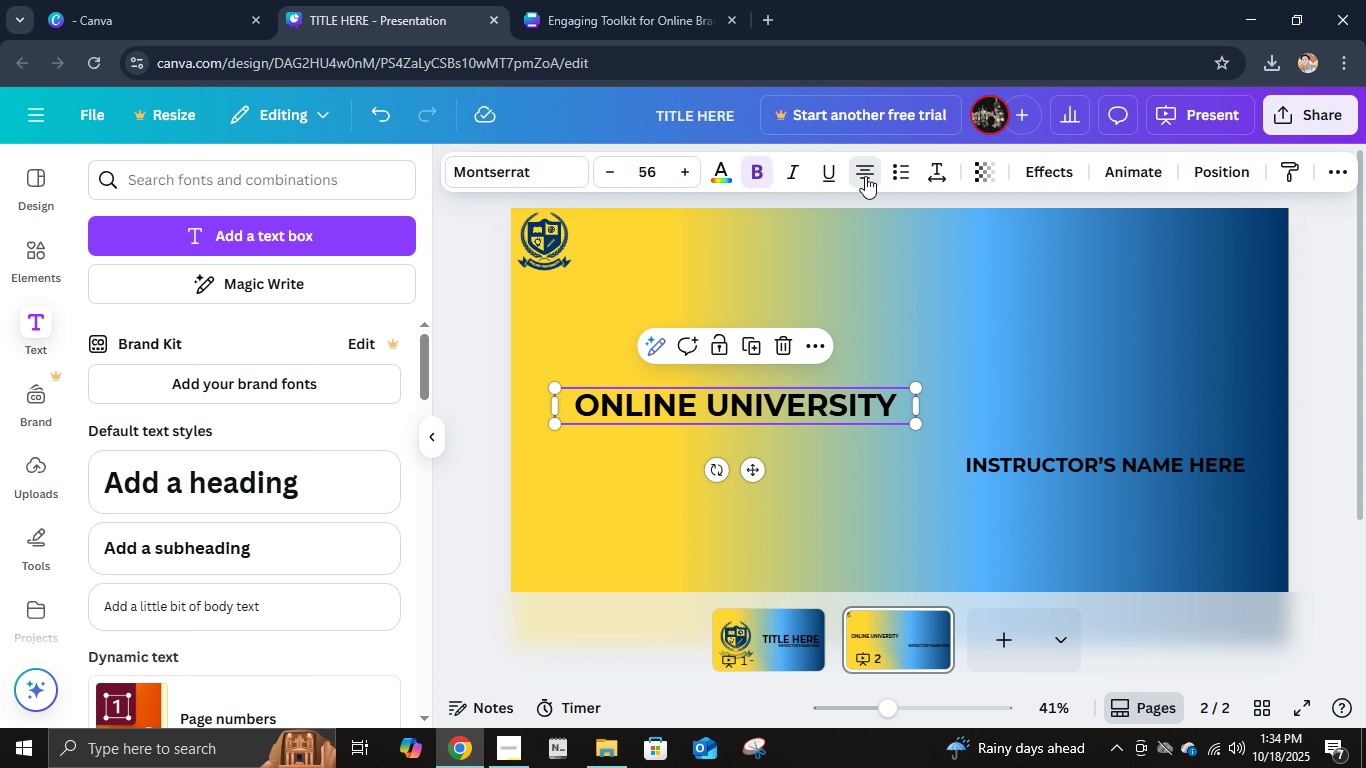 
left_click([865, 176])
 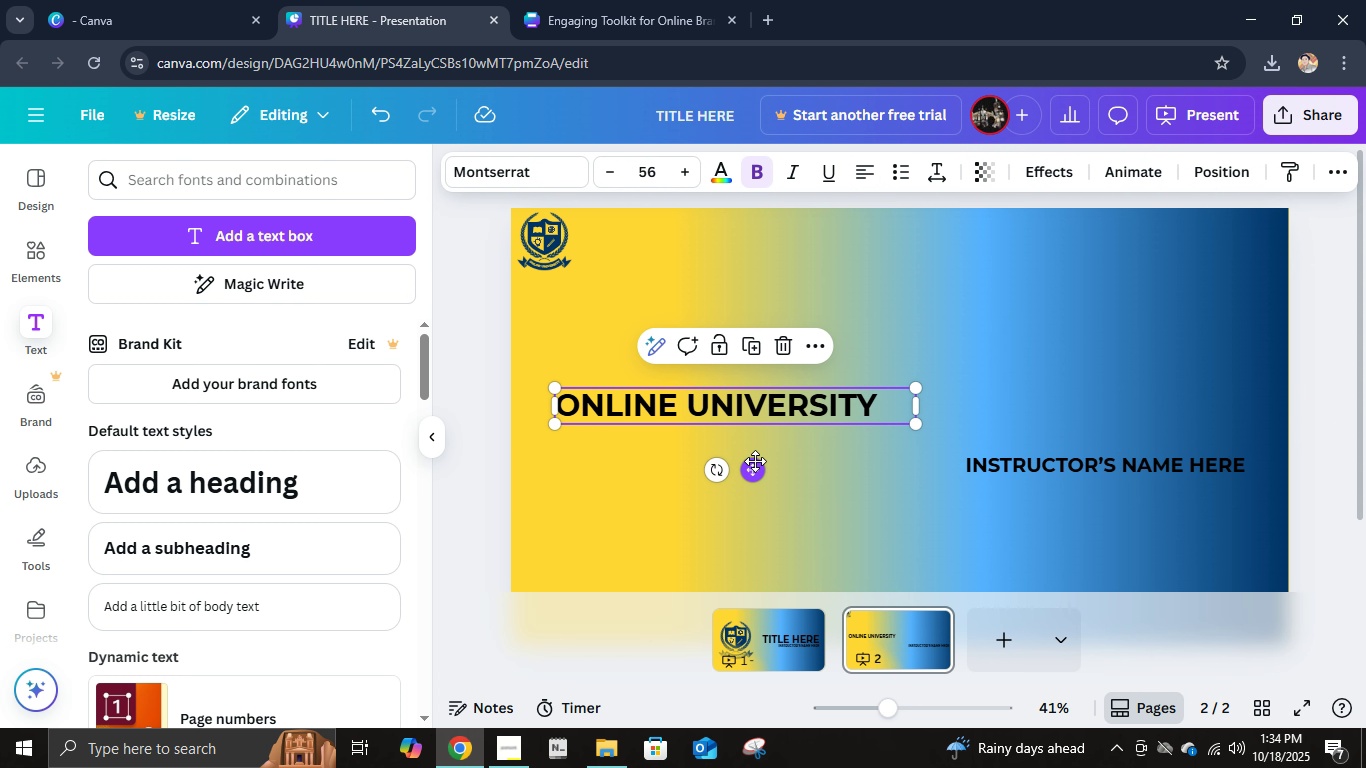 
left_click_drag(start_coordinate=[753, 461], to_coordinate=[773, 297])
 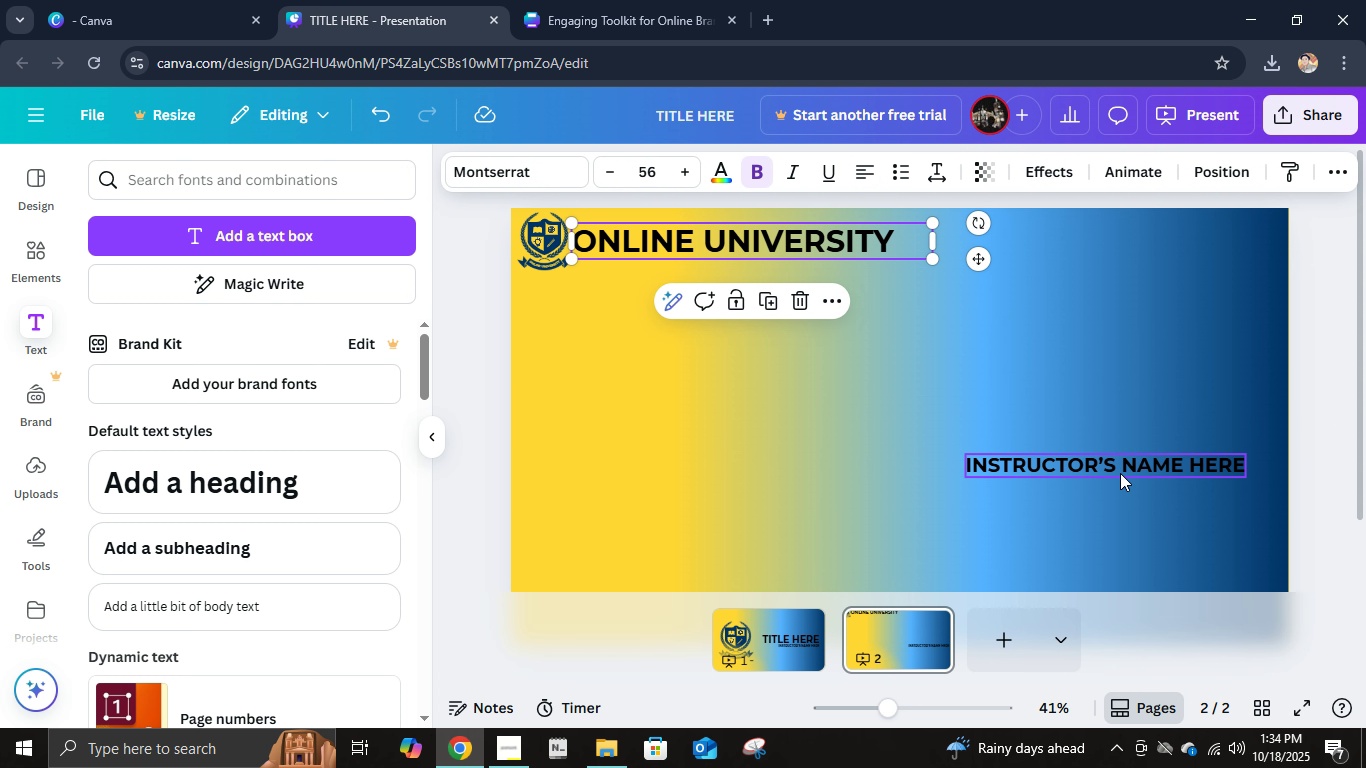 
left_click([1120, 473])
 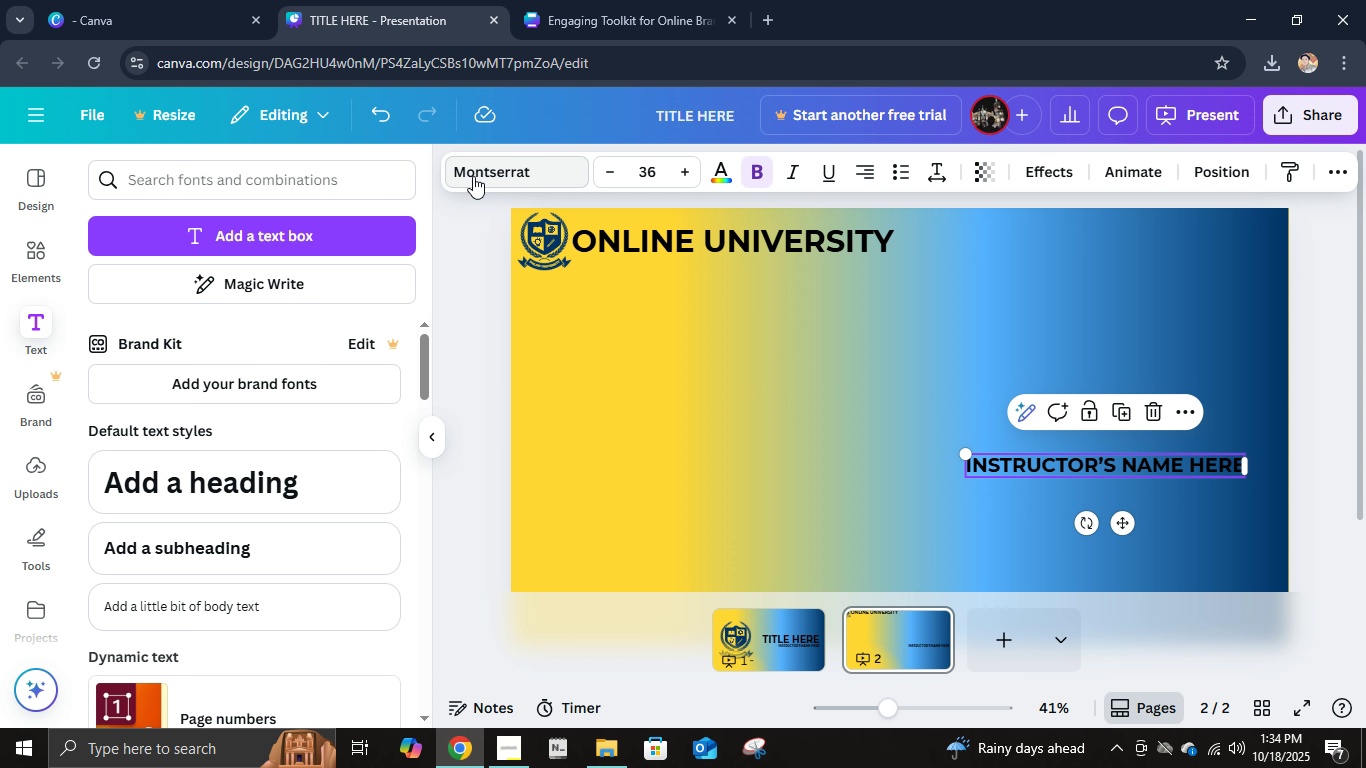 
left_click([473, 176])
 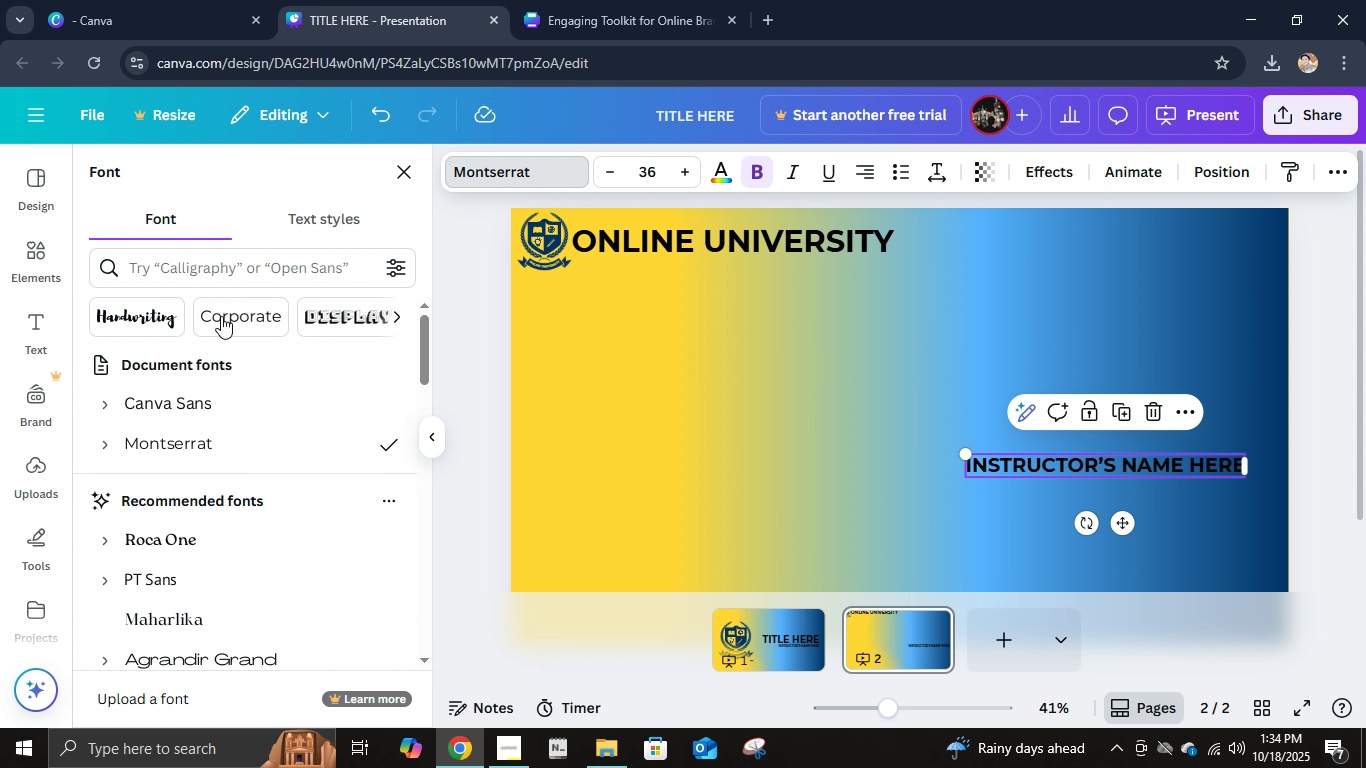 
wait(5.81)
 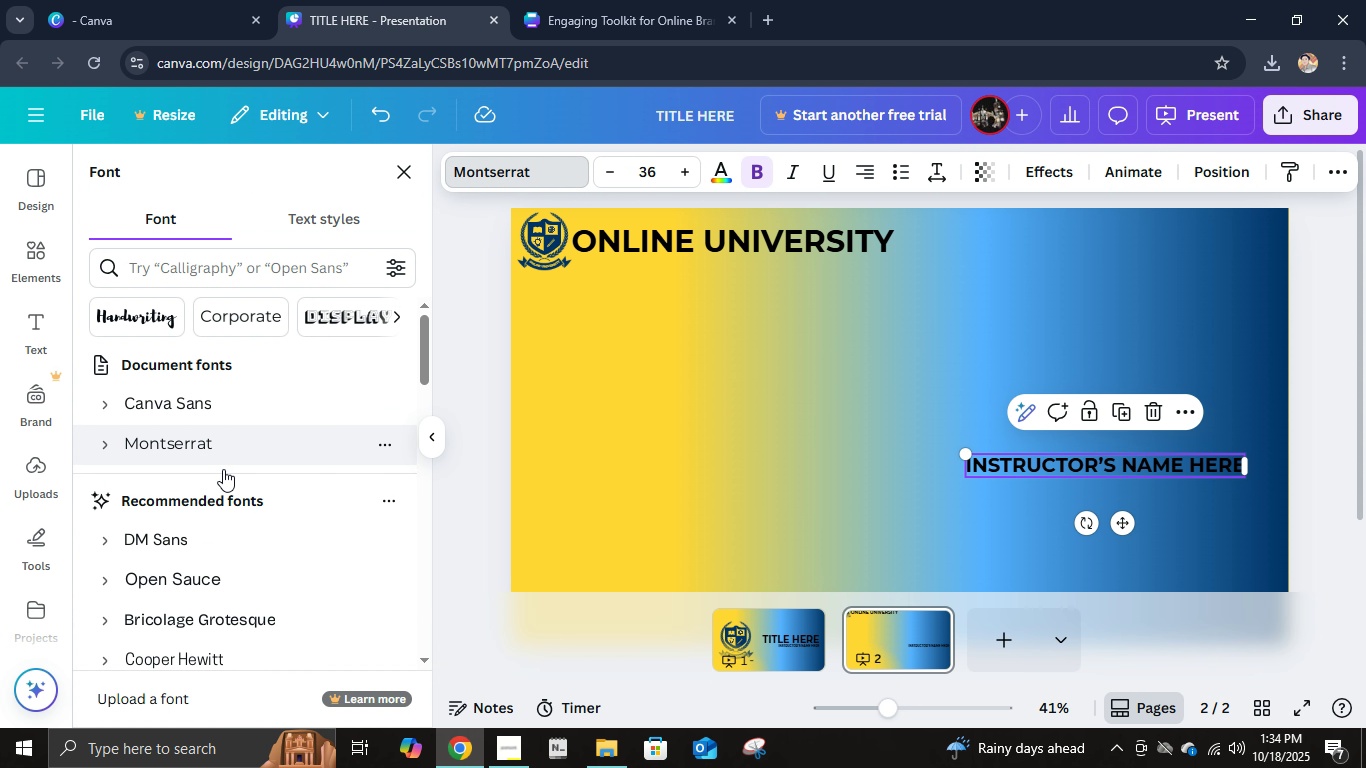 
left_click([200, 283])
 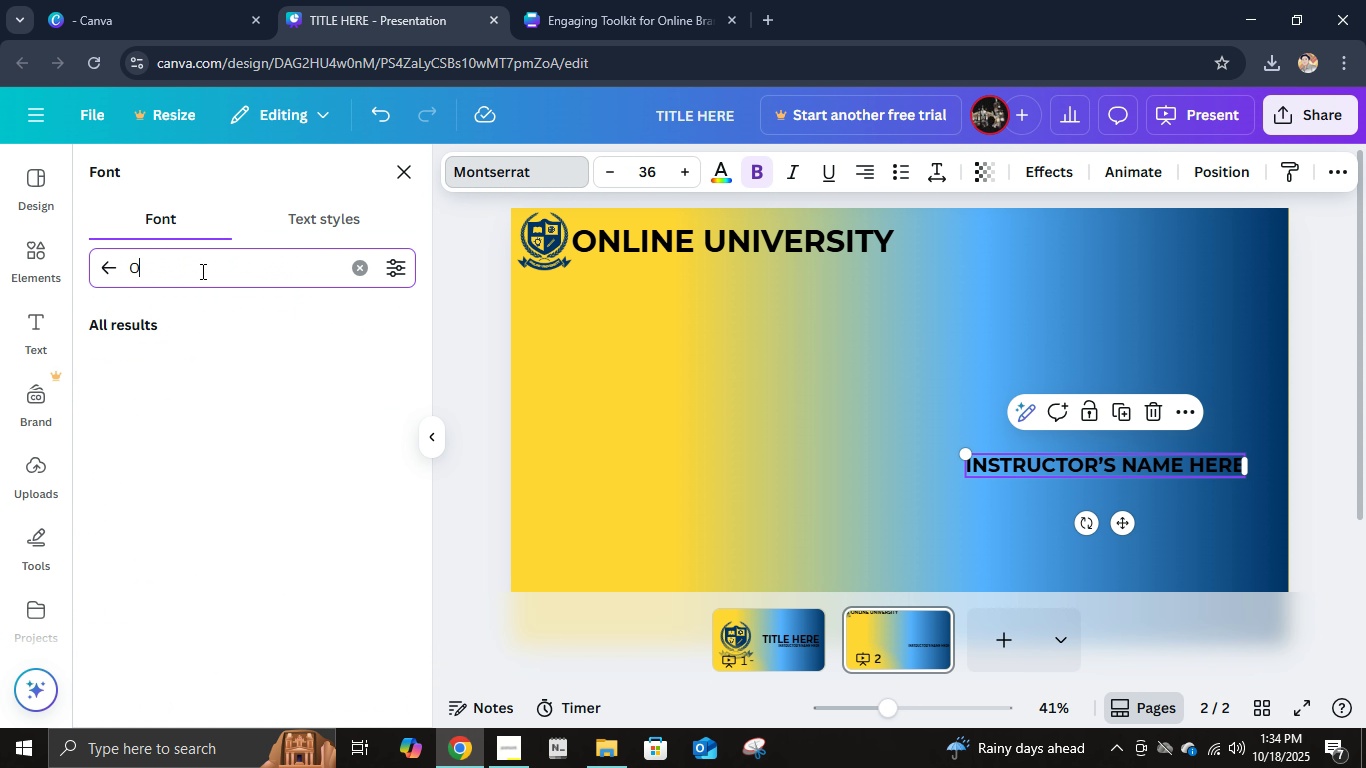 
type(OPEN SANS)
 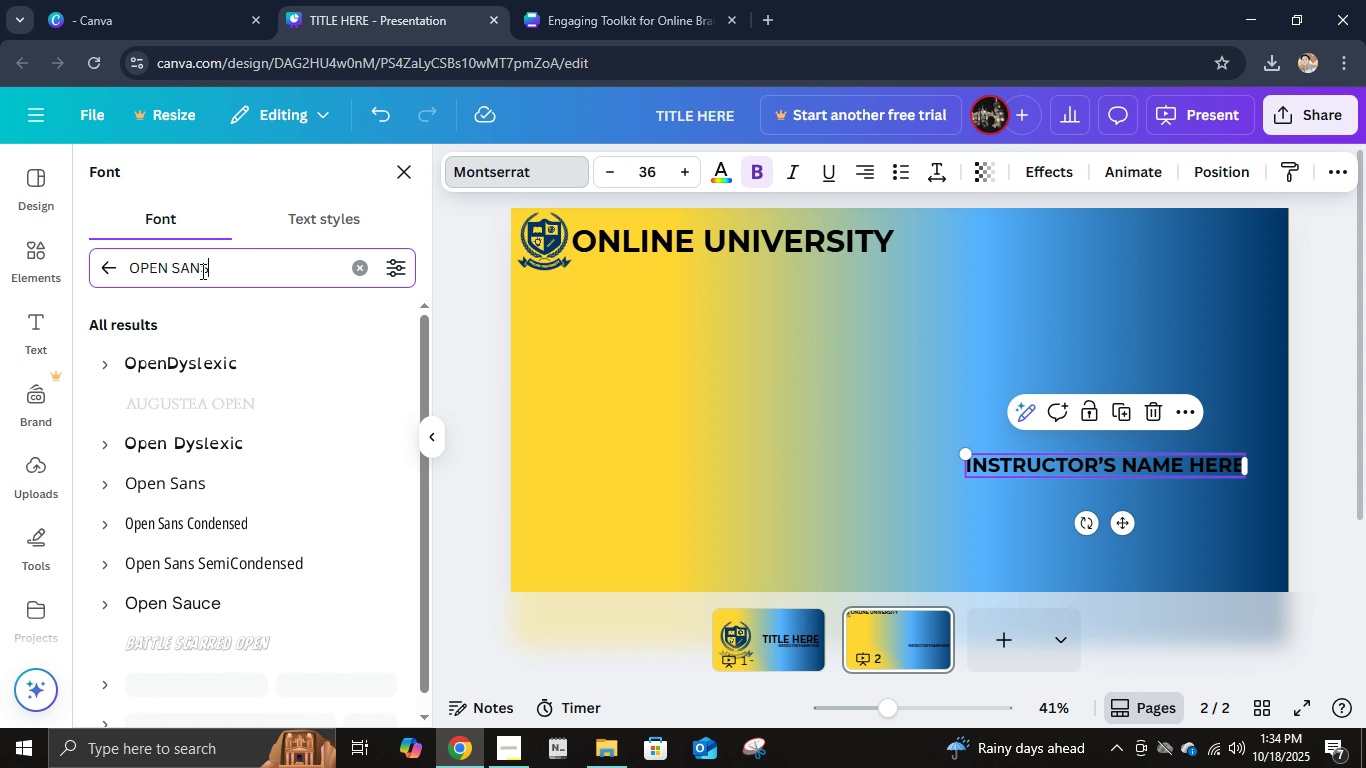 
key(Enter)
 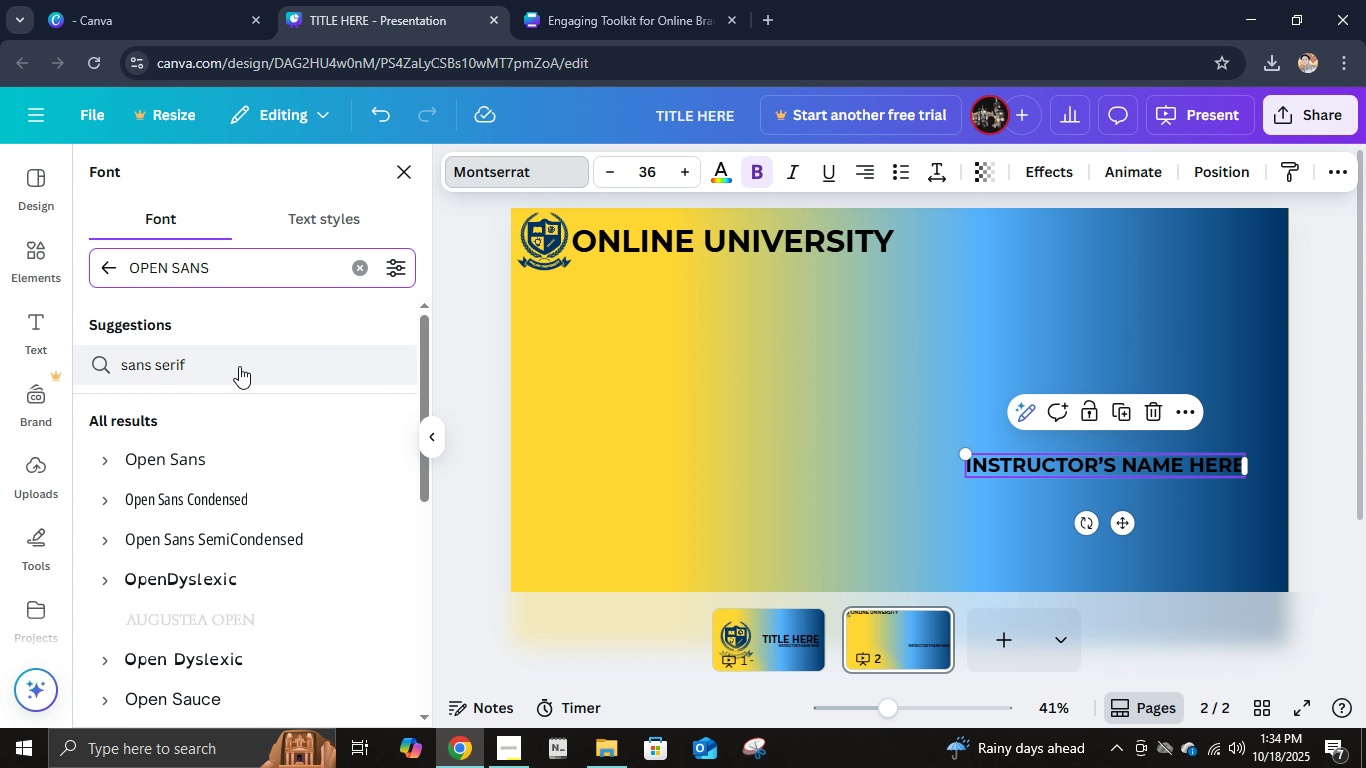 
left_click([239, 468])
 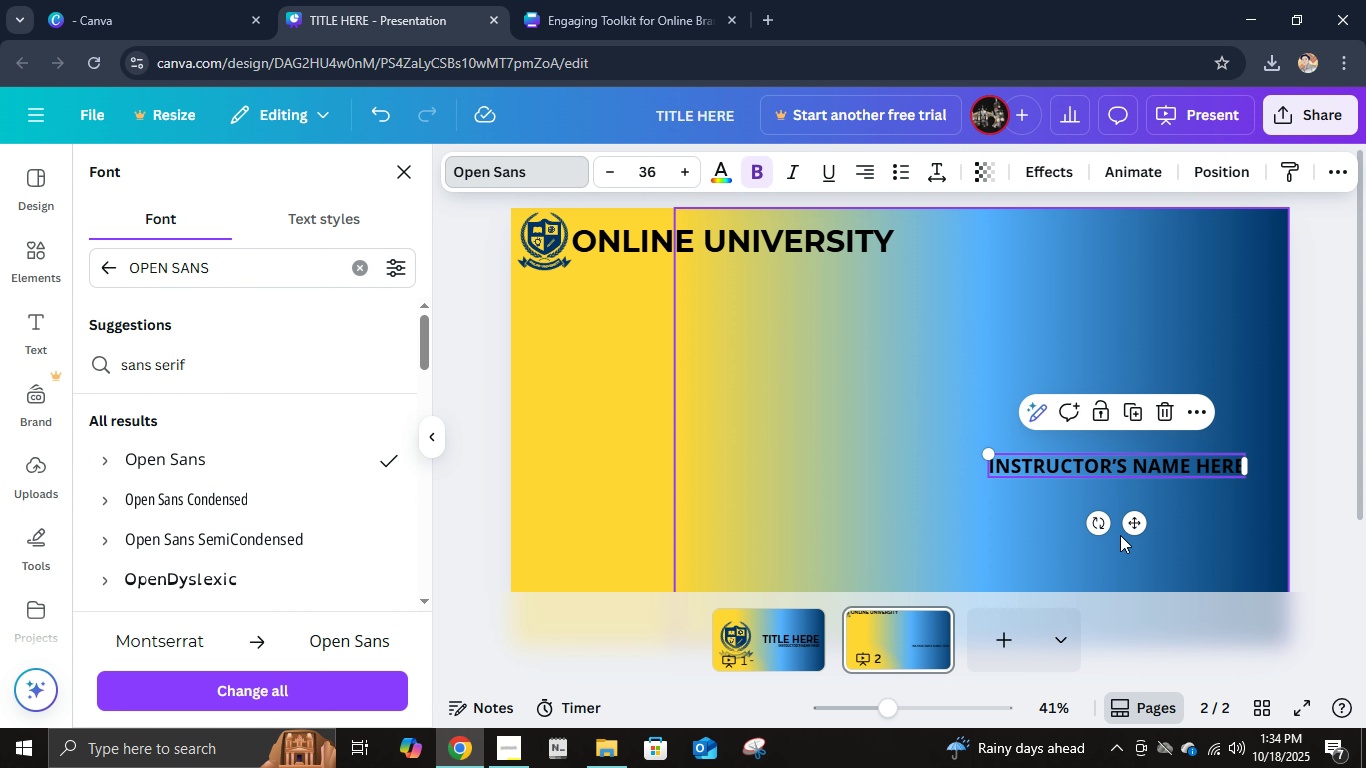 
left_click_drag(start_coordinate=[1137, 527], to_coordinate=[972, 470])
 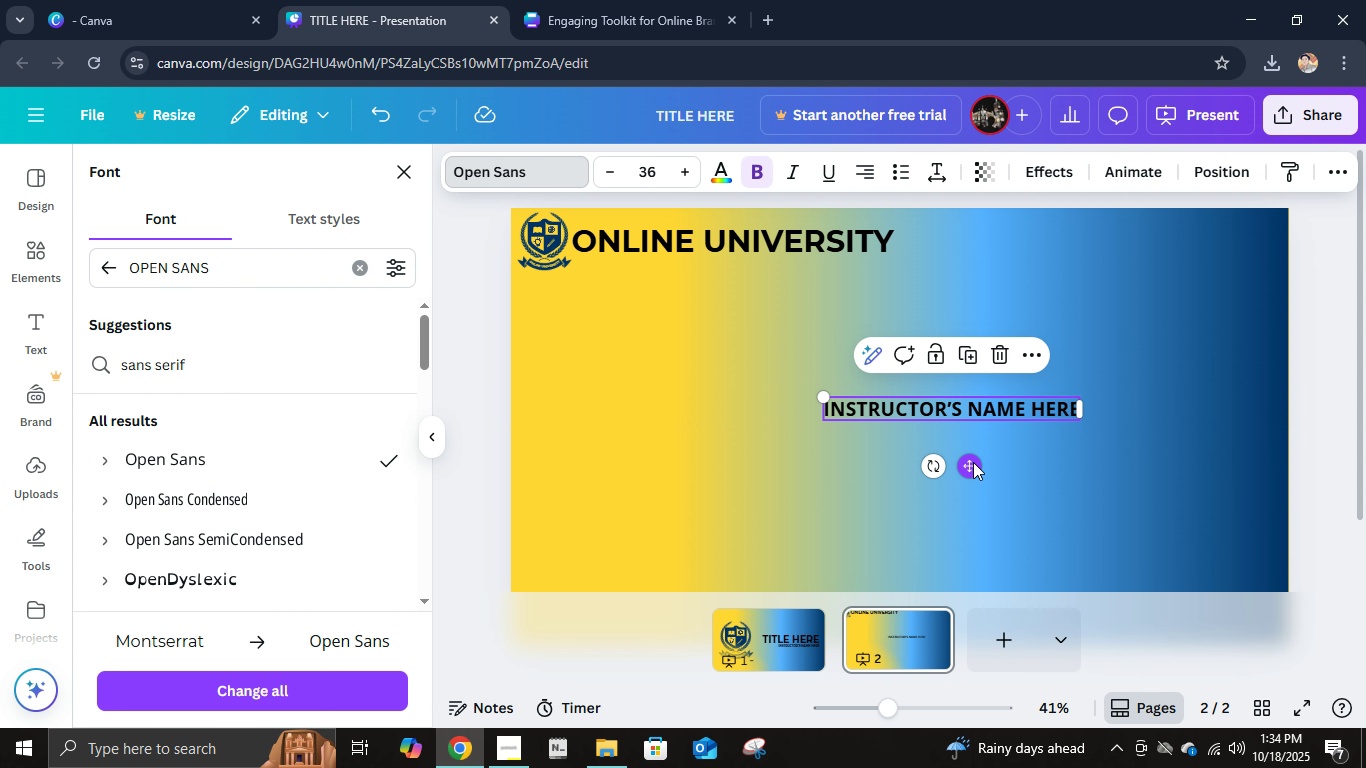 
key(Control+X)
 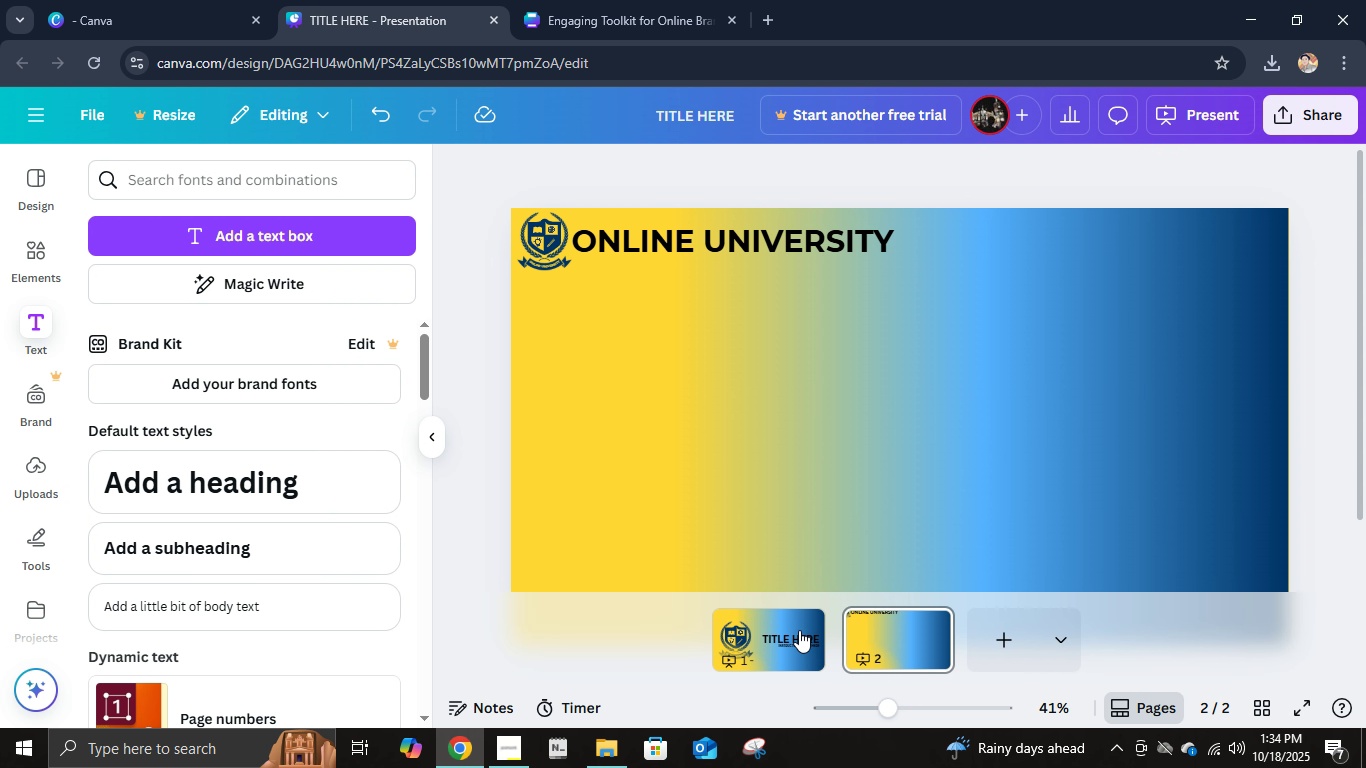 
left_click([799, 630])
 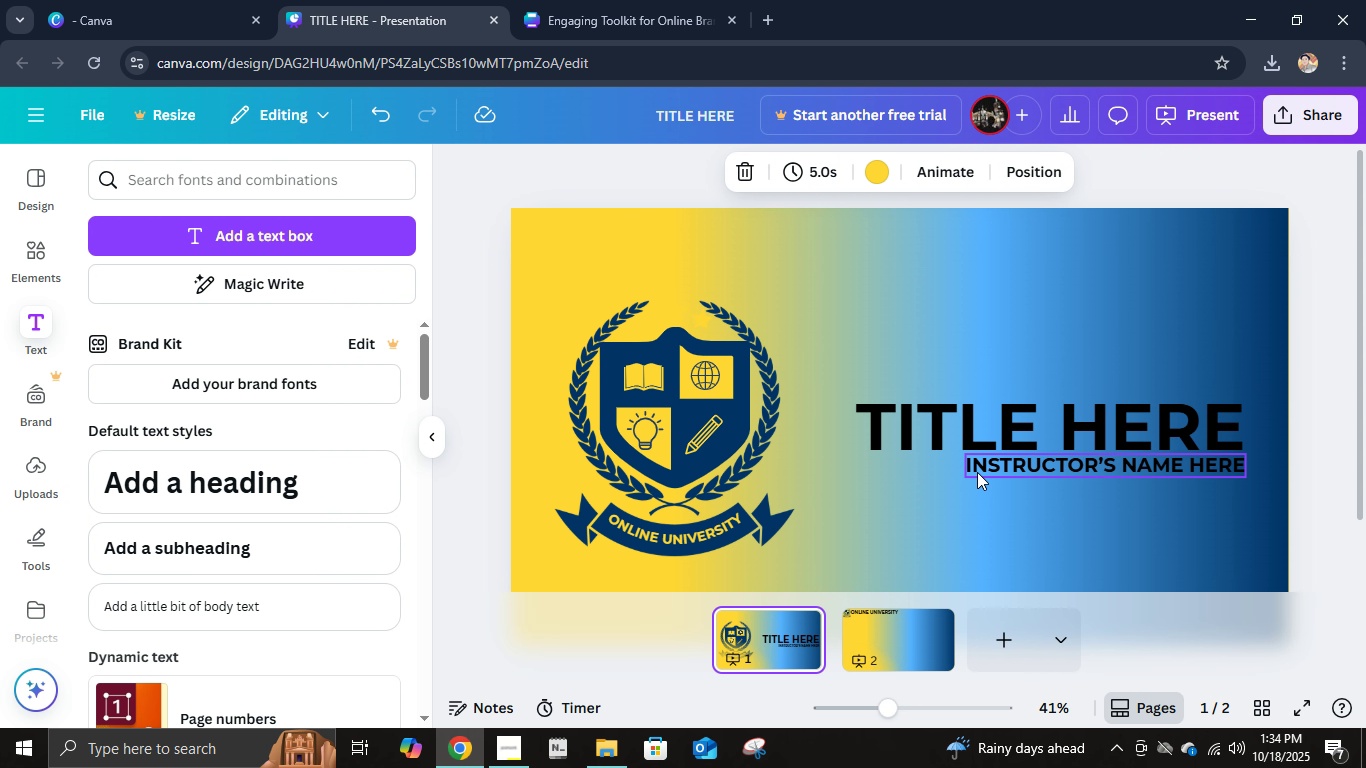 
key(Control+V)
 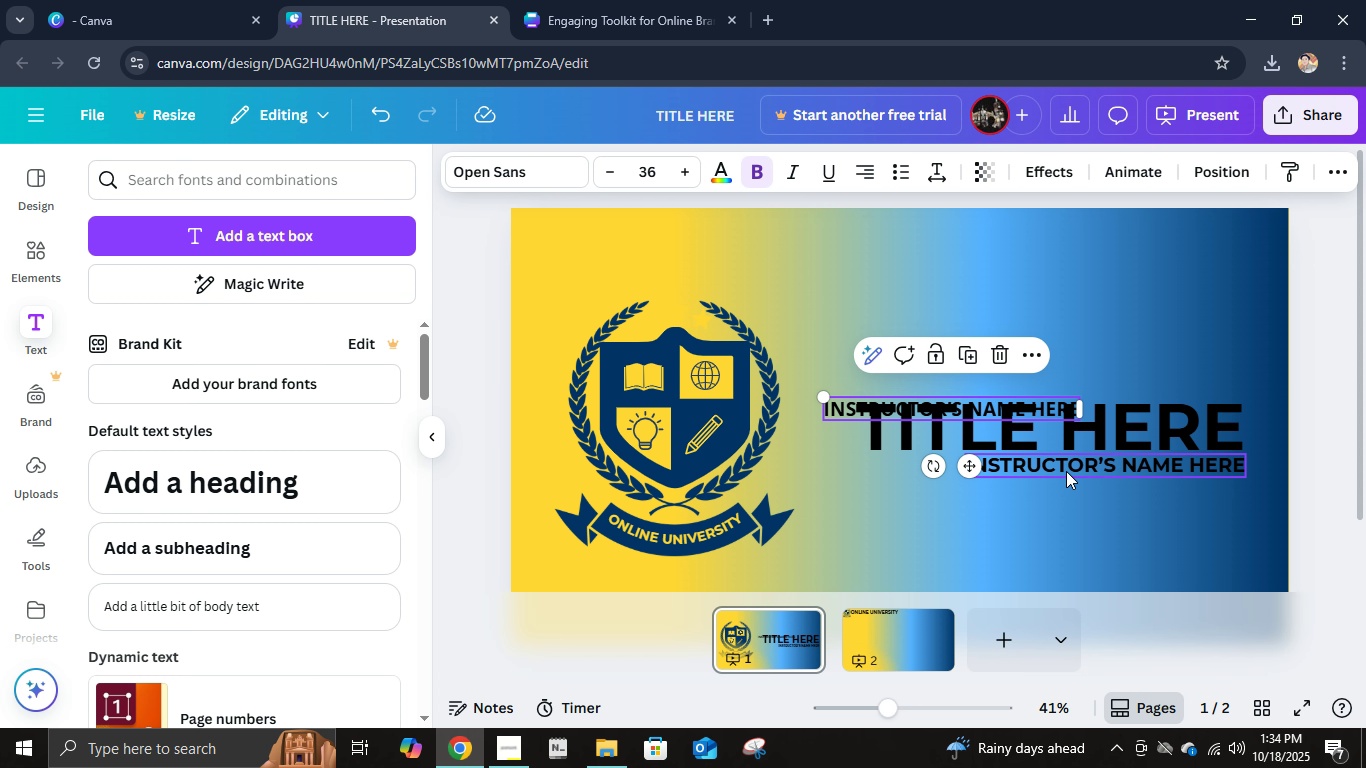 
left_click([1066, 471])
 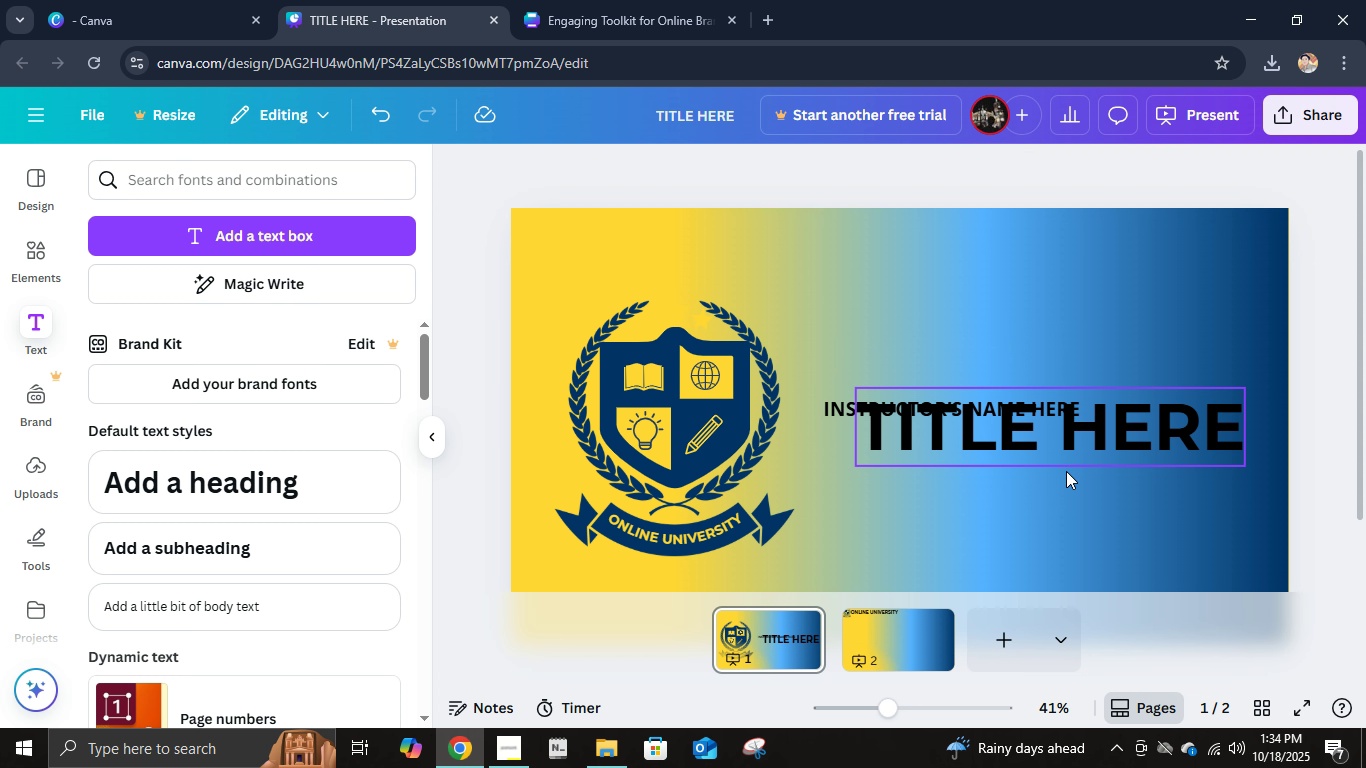 
key(Delete)
 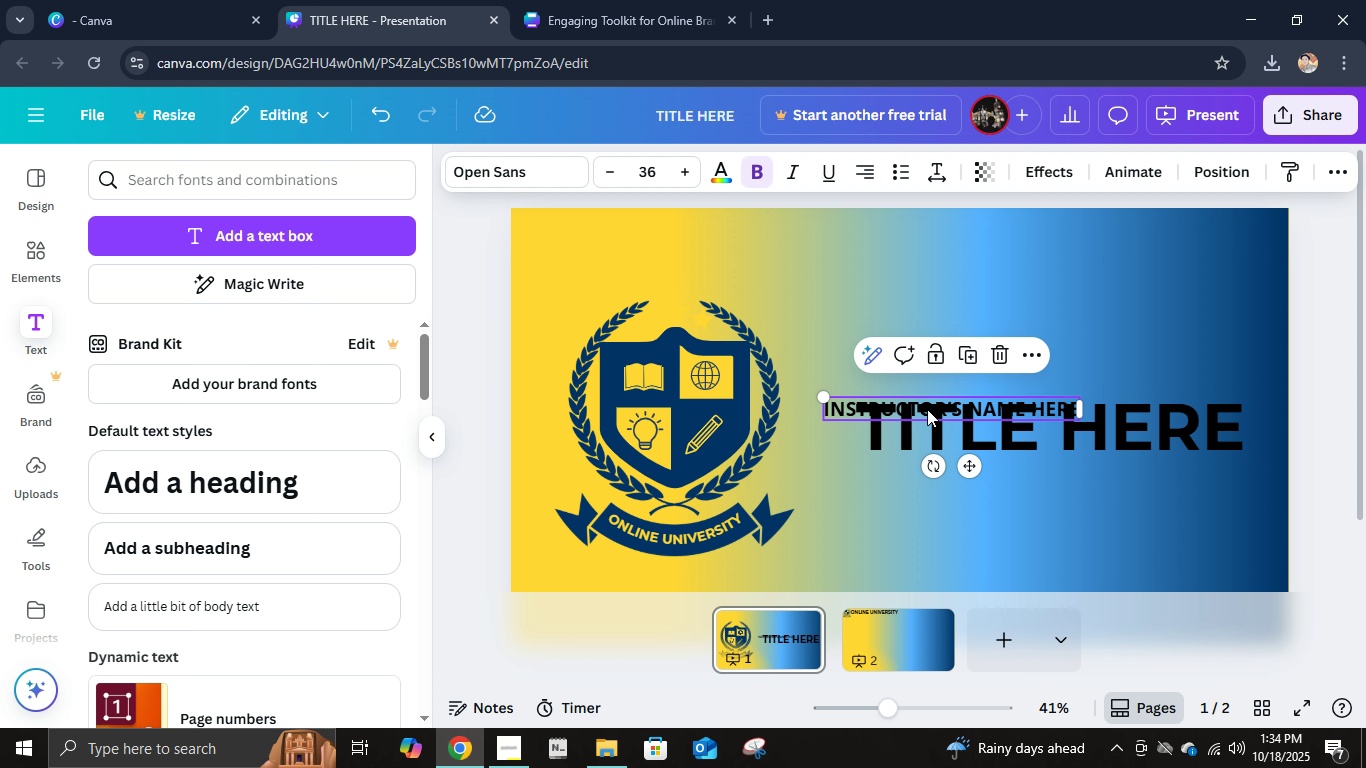 
left_click([927, 409])
 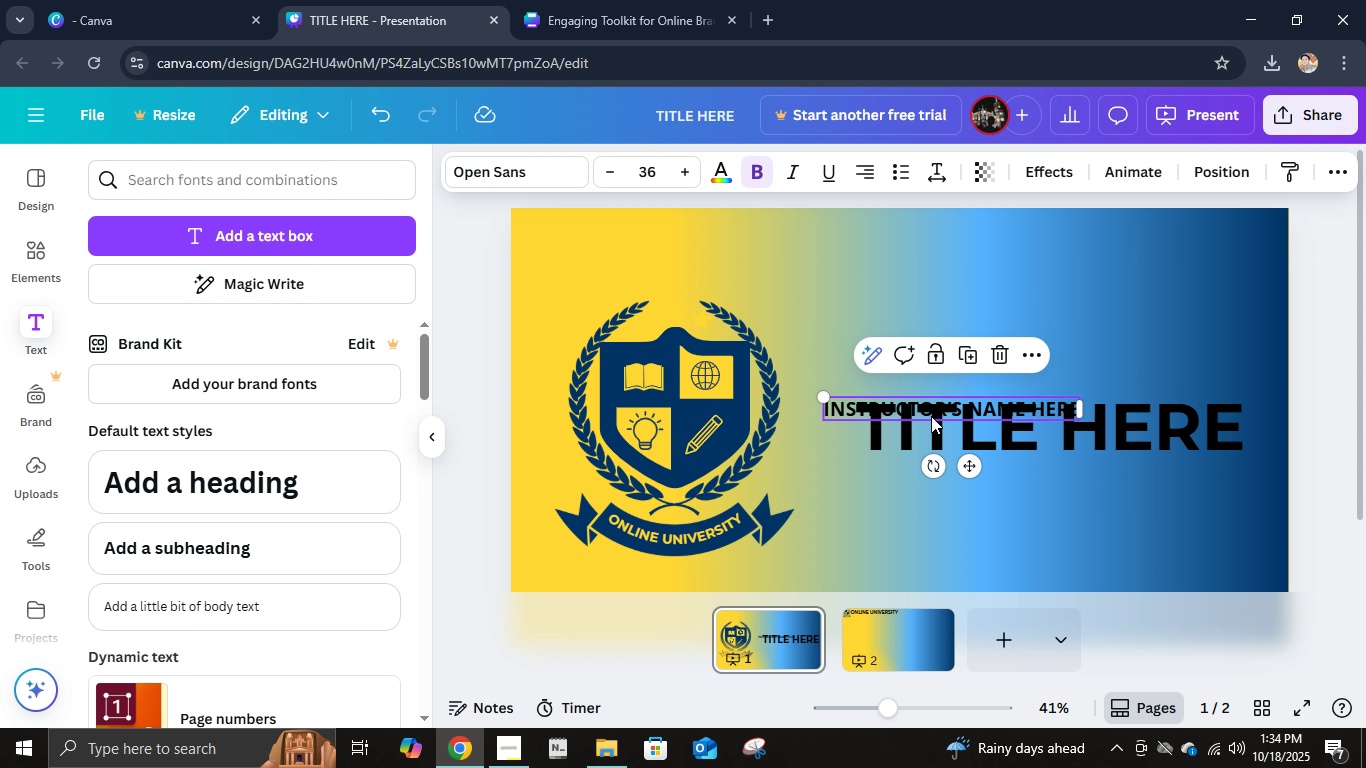 
key(Control+C)
 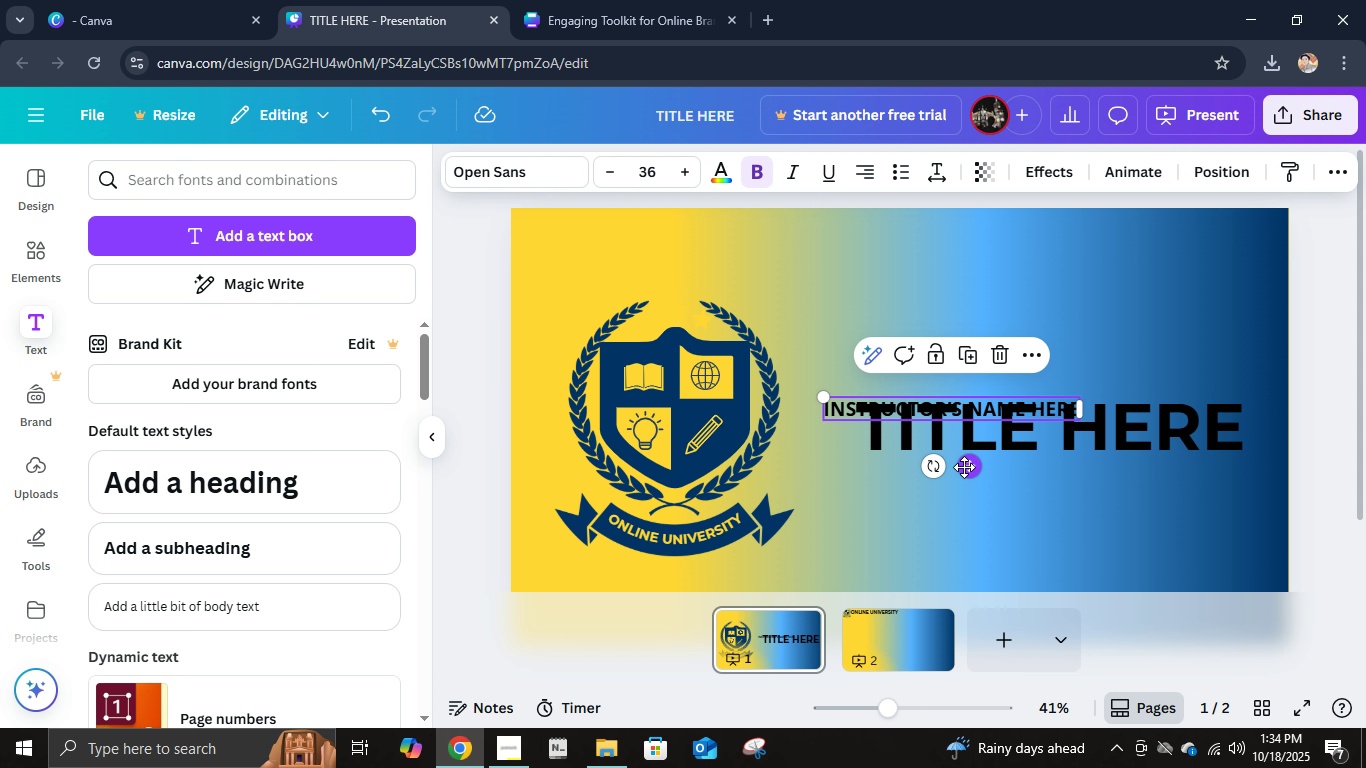 
left_click_drag(start_coordinate=[972, 469], to_coordinate=[1141, 529])
 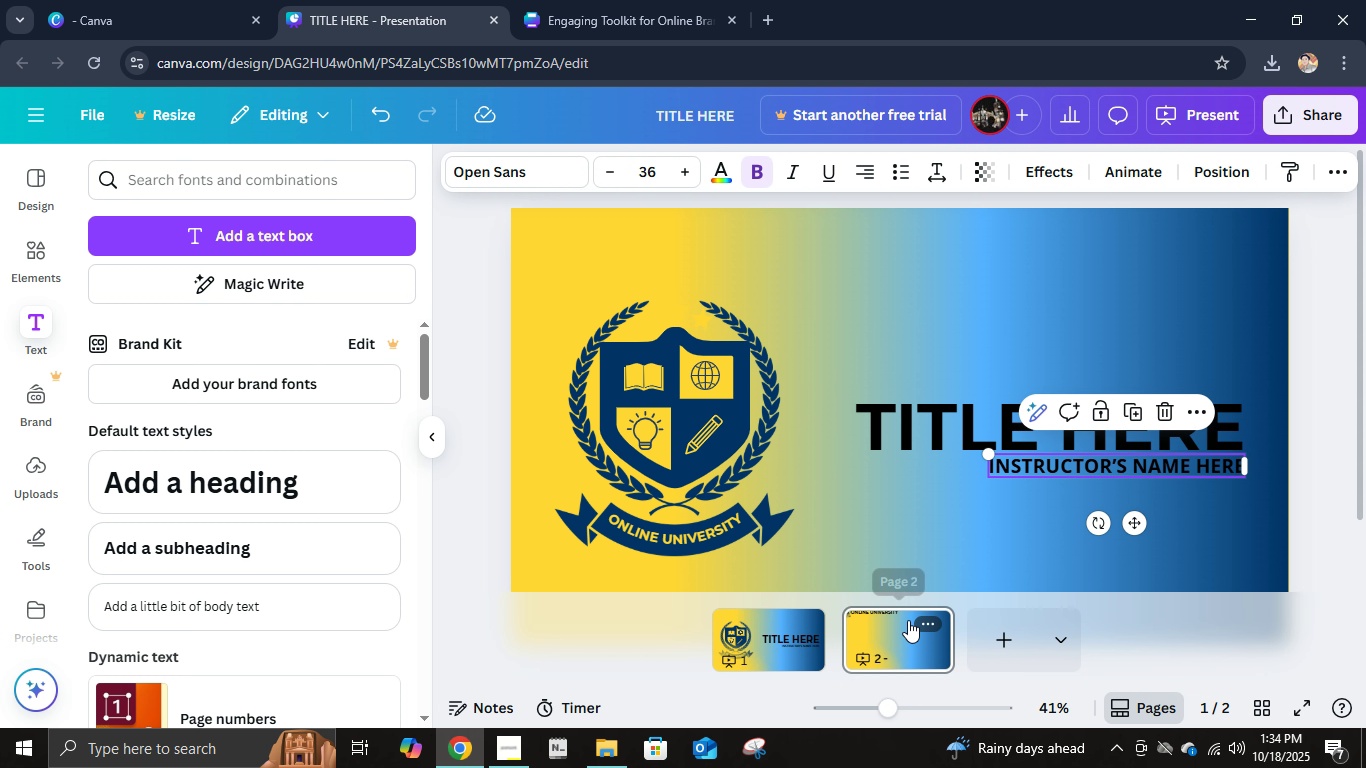 
left_click([908, 620])
 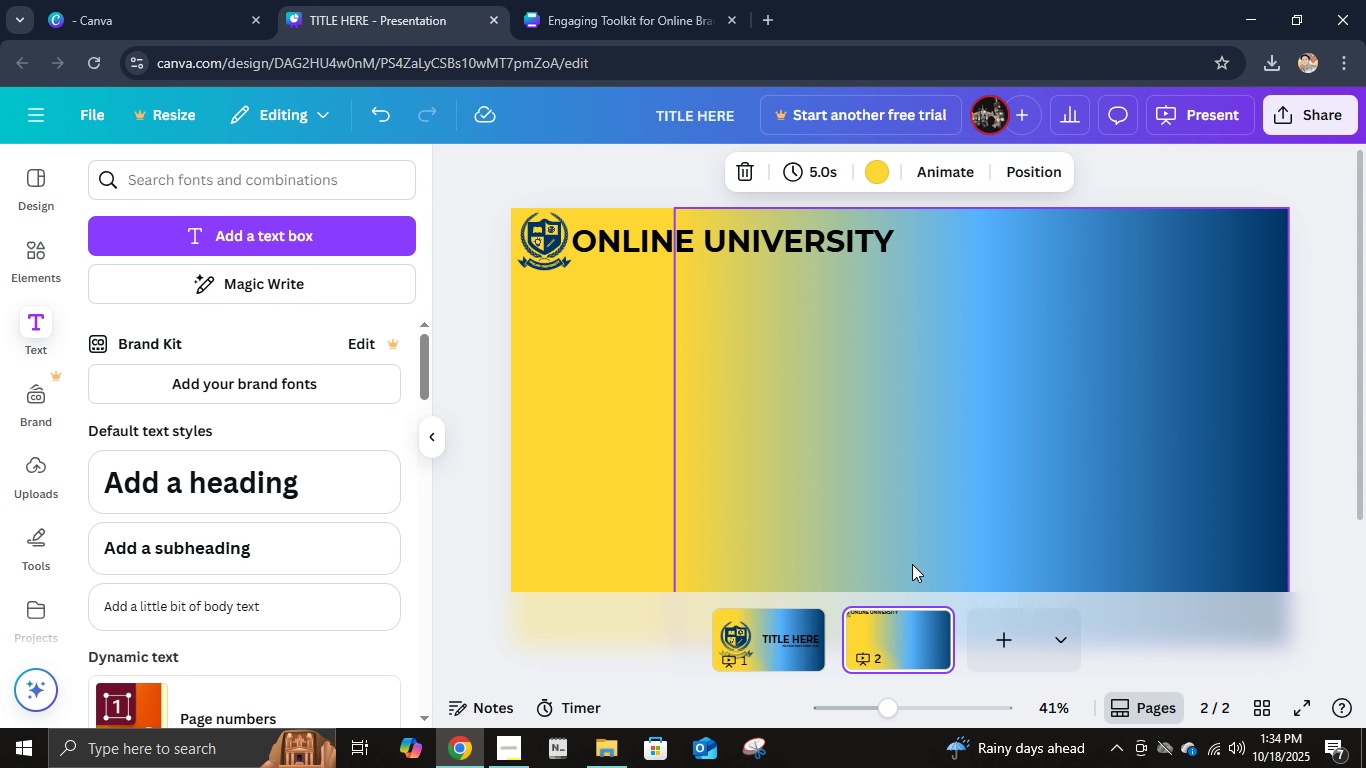 
key(Control+V)
 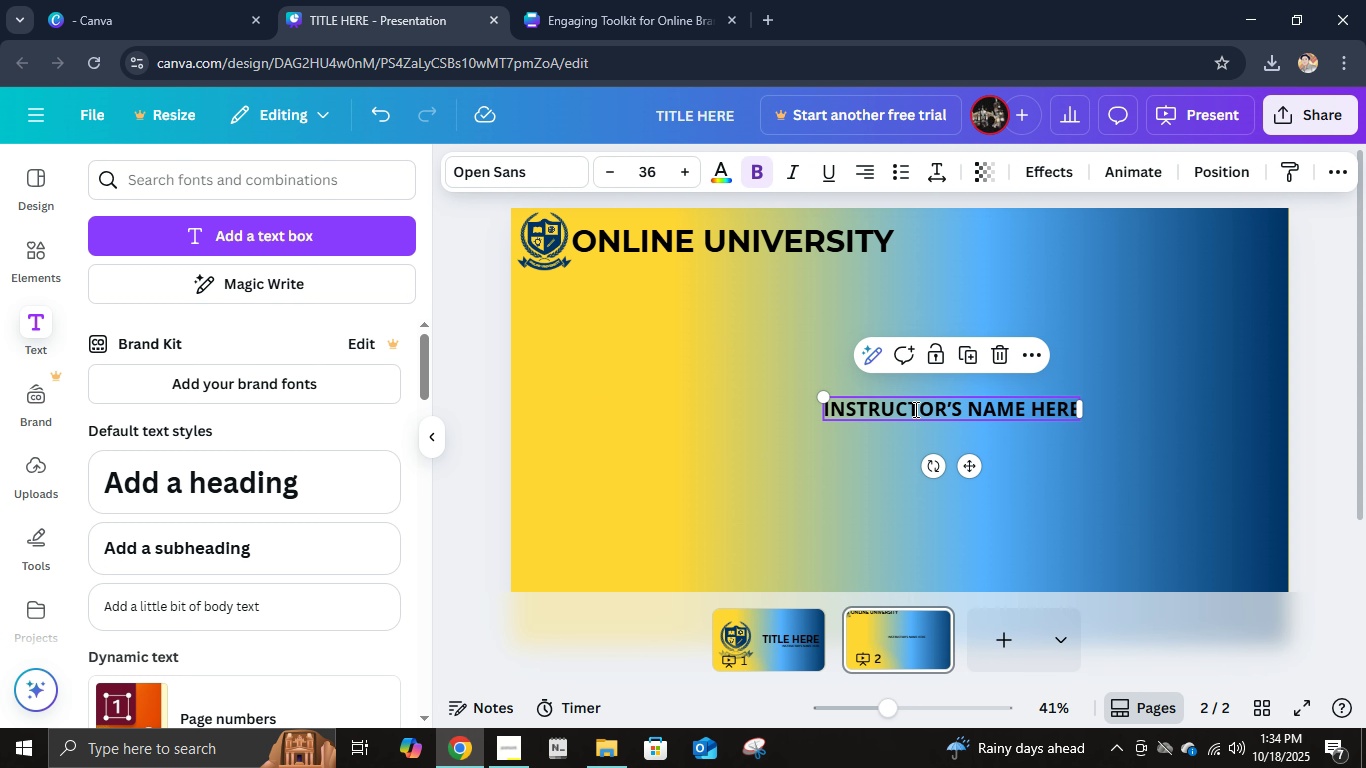 
left_click([914, 409])
 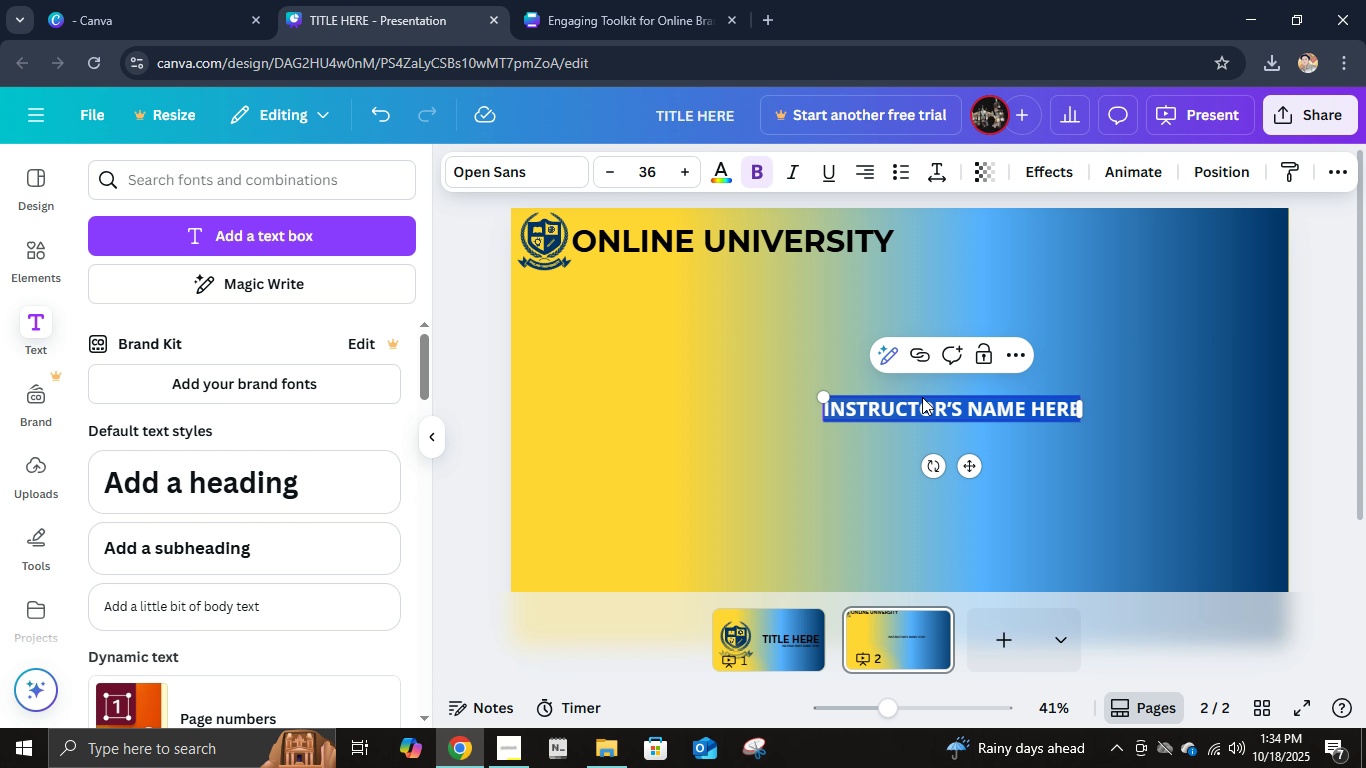 
type(AGENDA)
 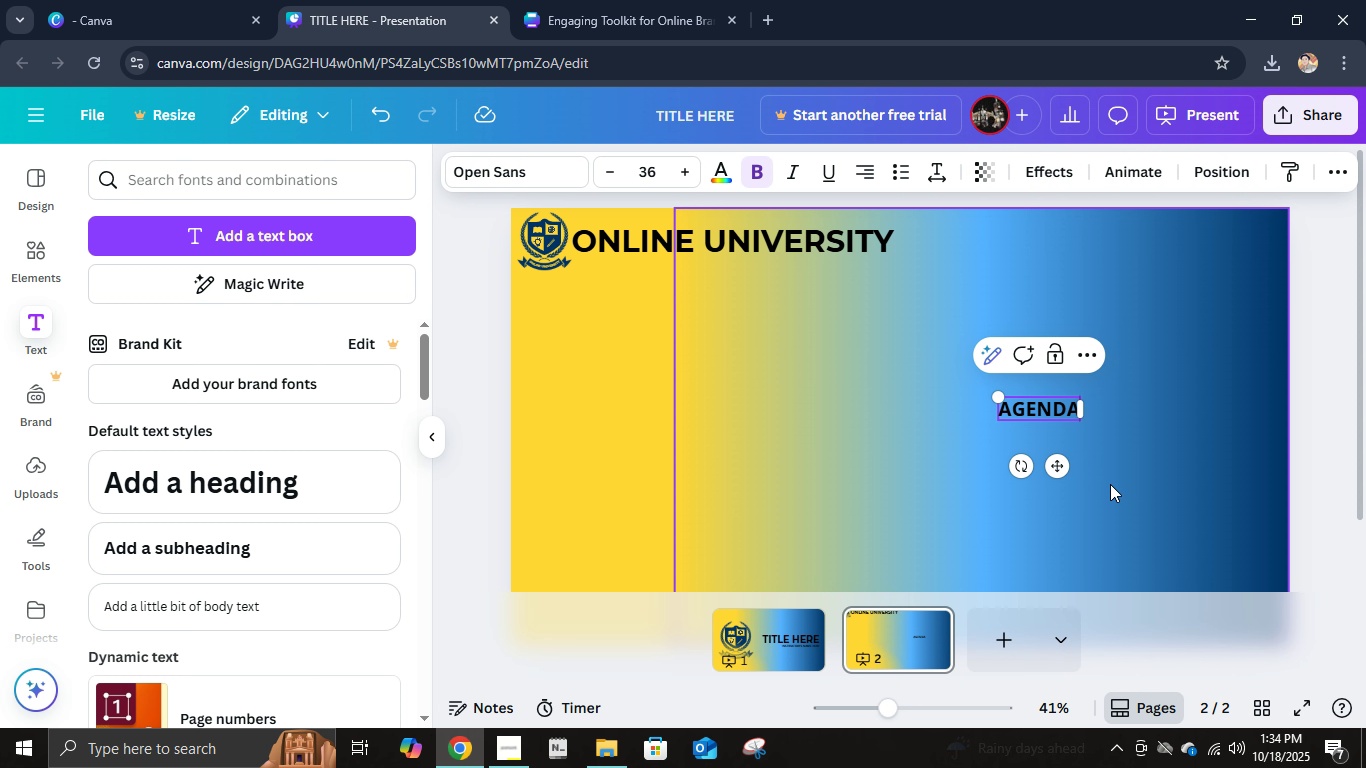 
left_click_drag(start_coordinate=[1054, 464], to_coordinate=[739, 369])
 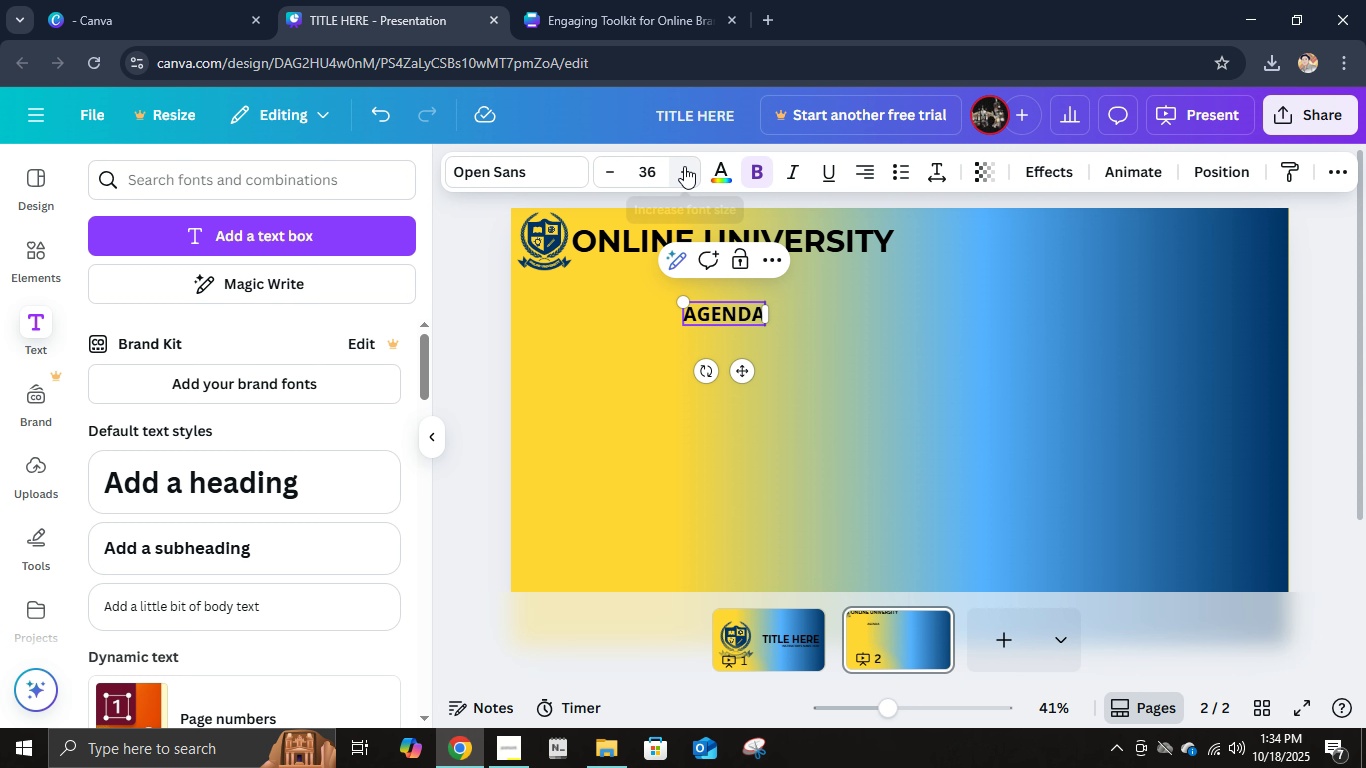 
left_click([686, 166])
 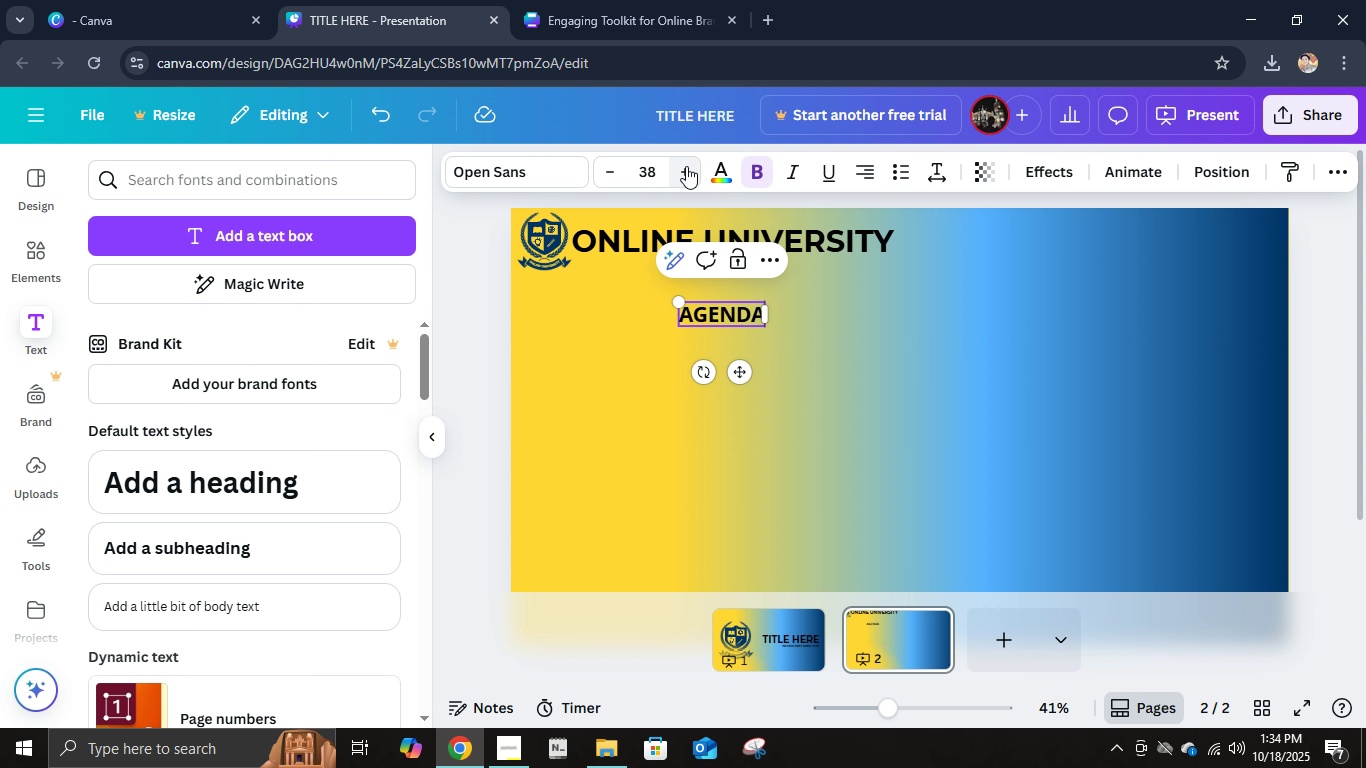 
double_click([686, 166])
 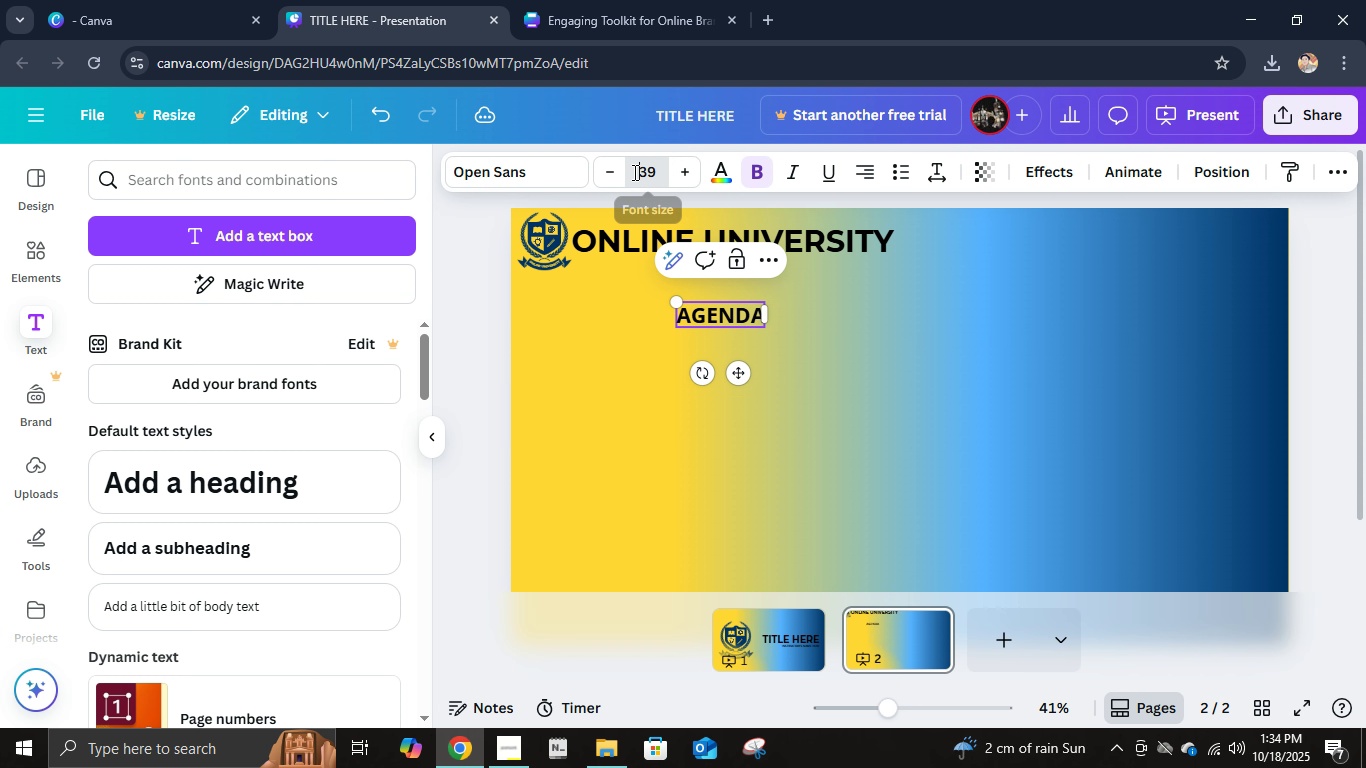 
left_click([633, 171])
 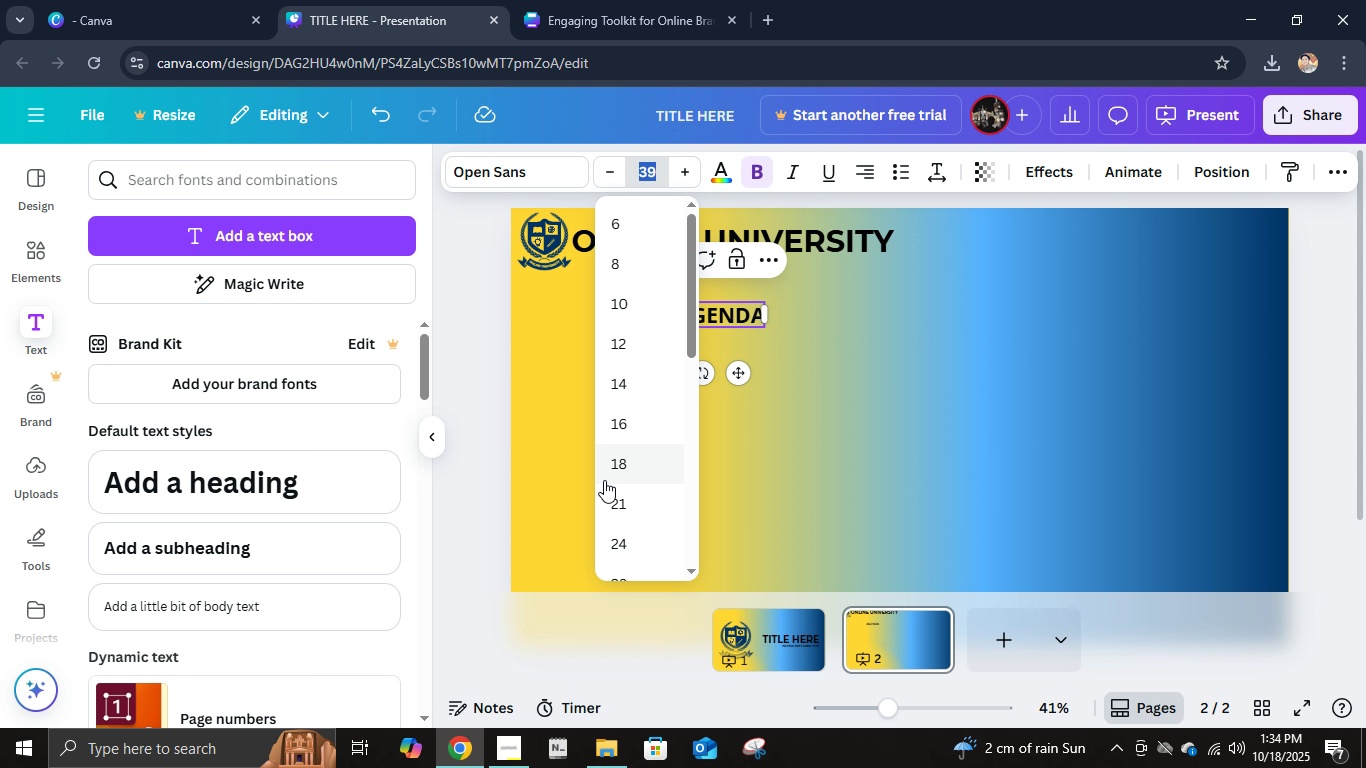 
scroll: coordinate [604, 473], scroll_direction: down, amount: 7.0
 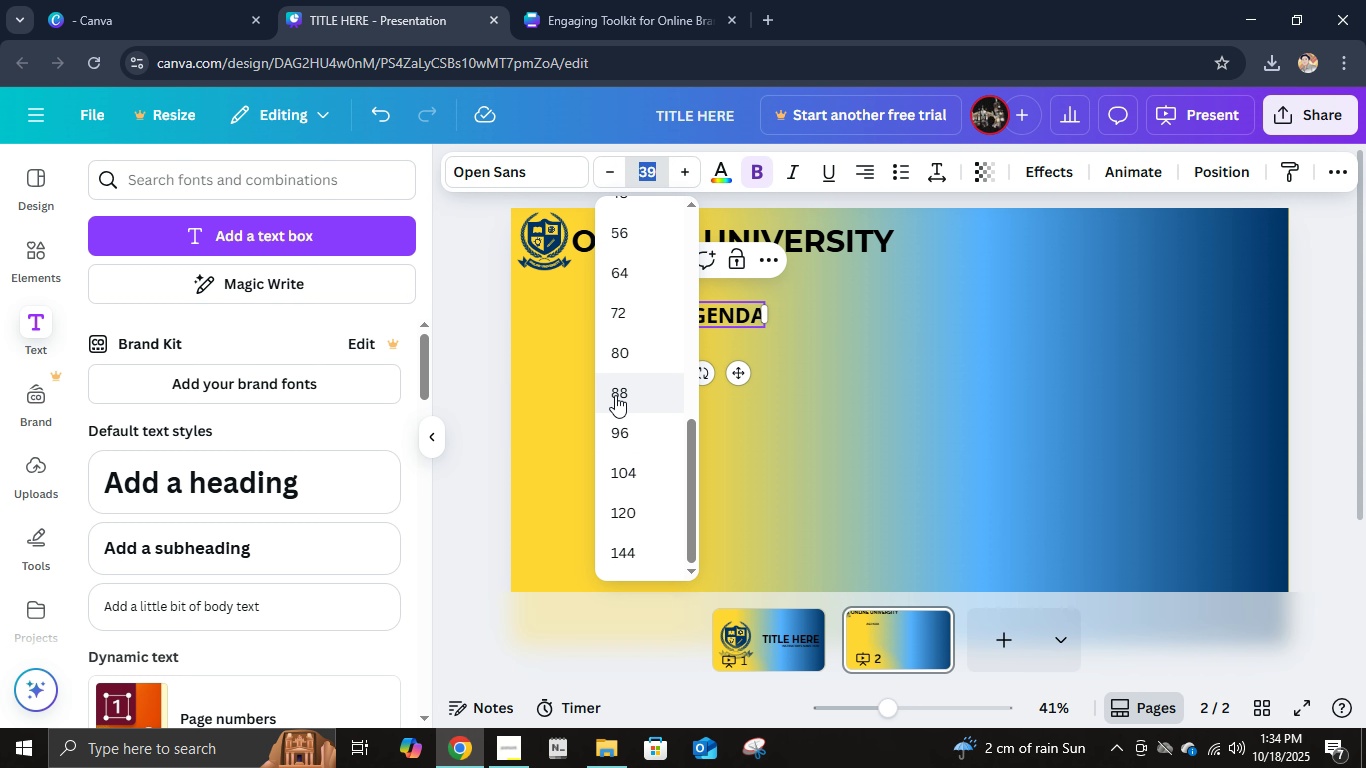 
scroll: coordinate [615, 395], scroll_direction: up, amount: 1.0
 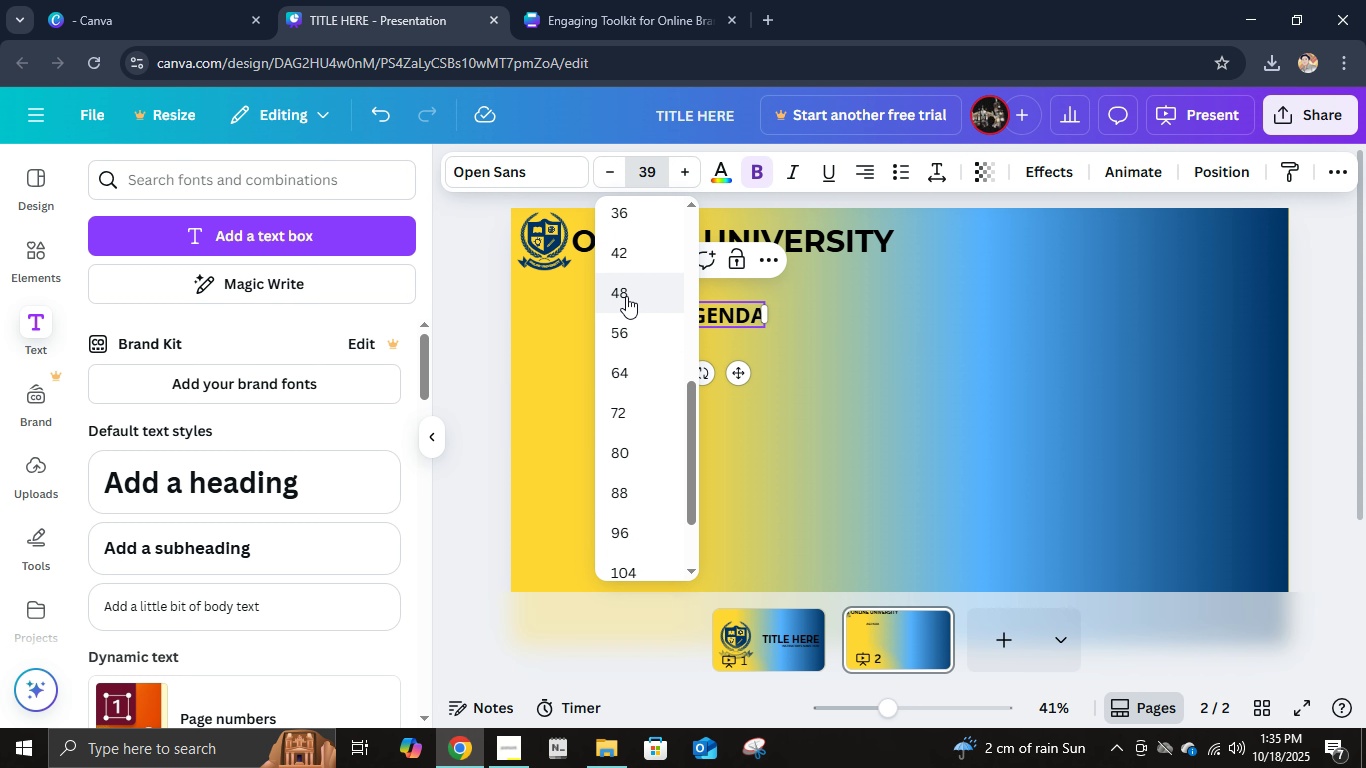 
left_click([626, 296])
 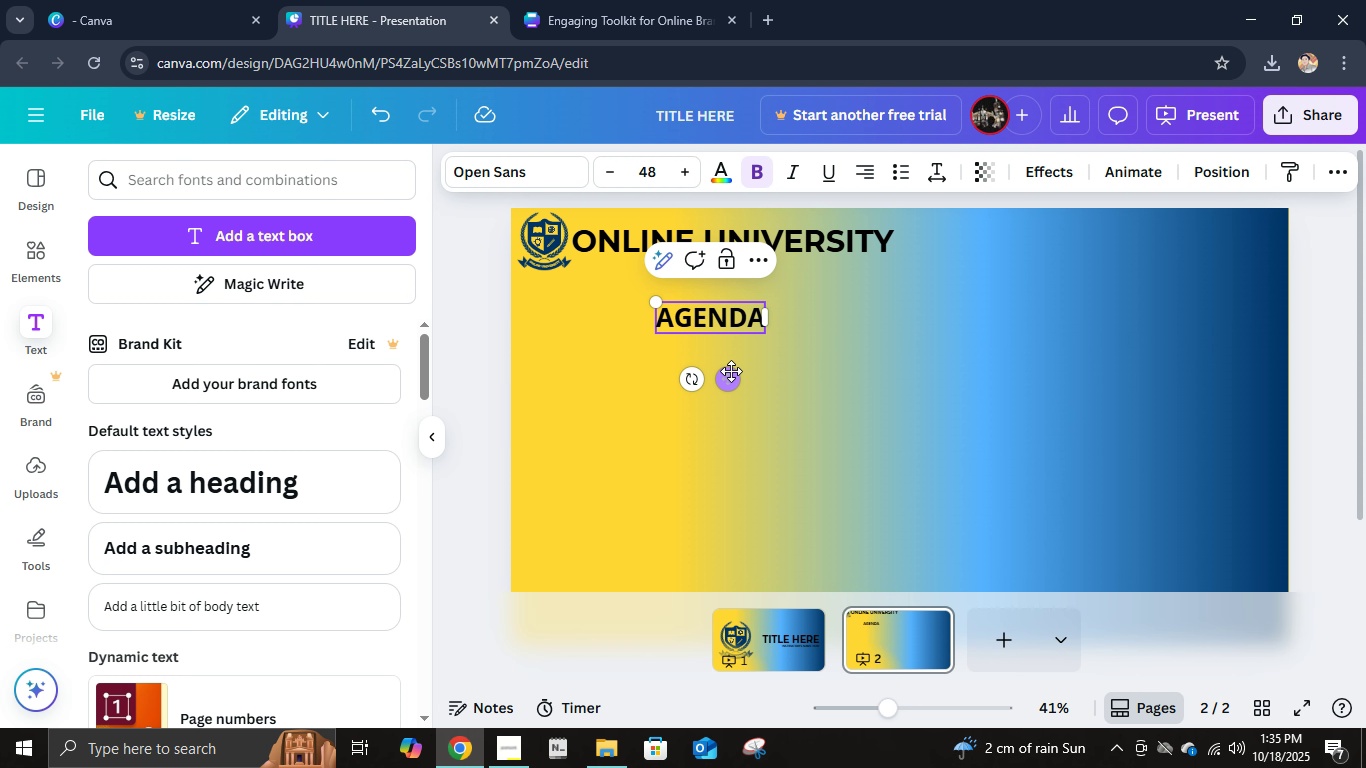 
left_click_drag(start_coordinate=[733, 369], to_coordinate=[744, 374])
 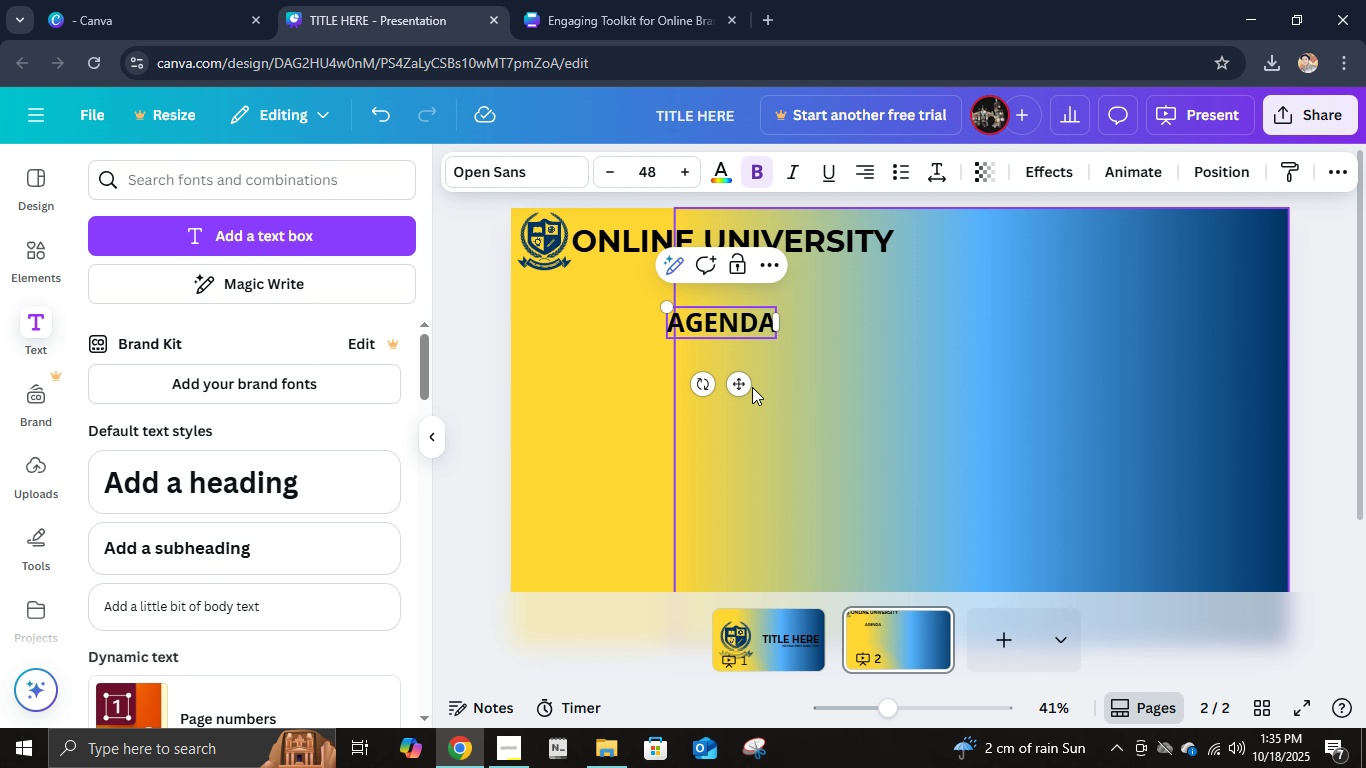 
left_click_drag(start_coordinate=[745, 383], to_coordinate=[718, 376])
 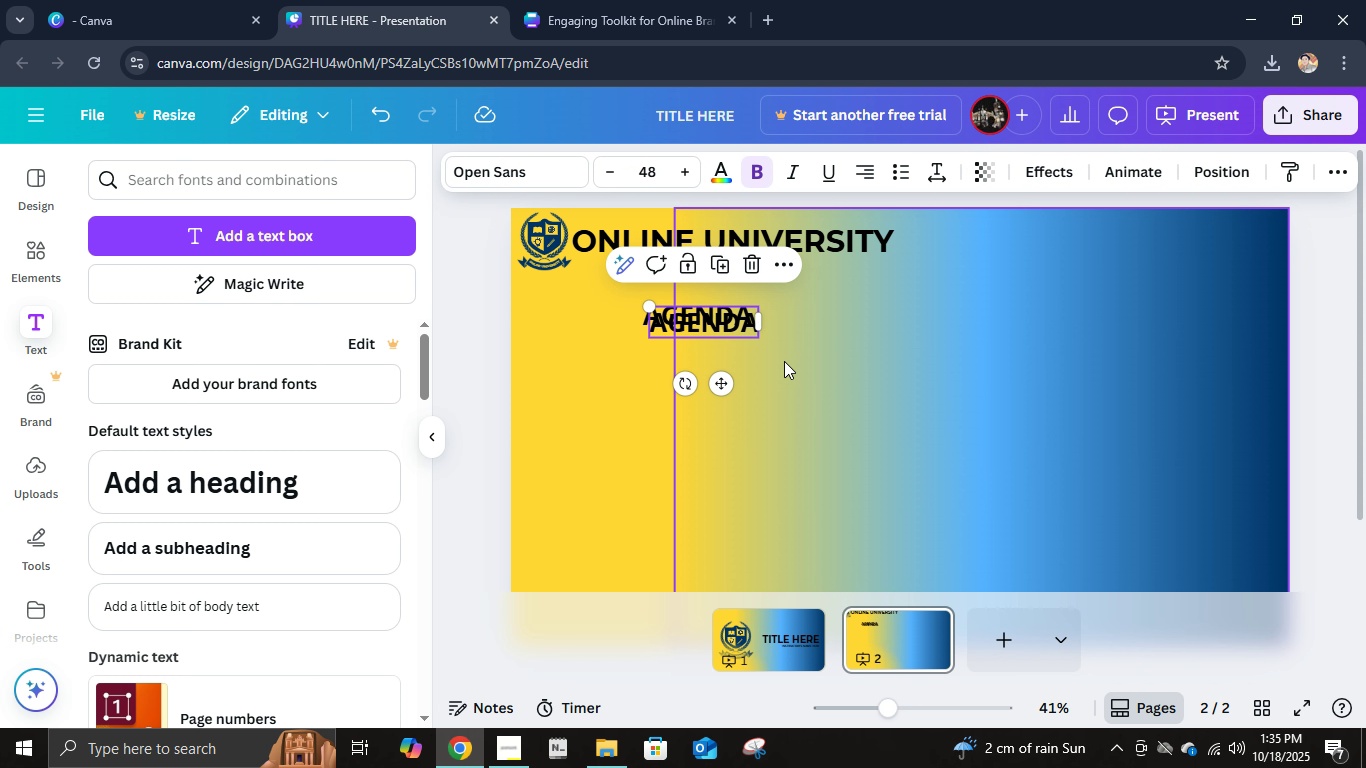 
key(Control+D)
 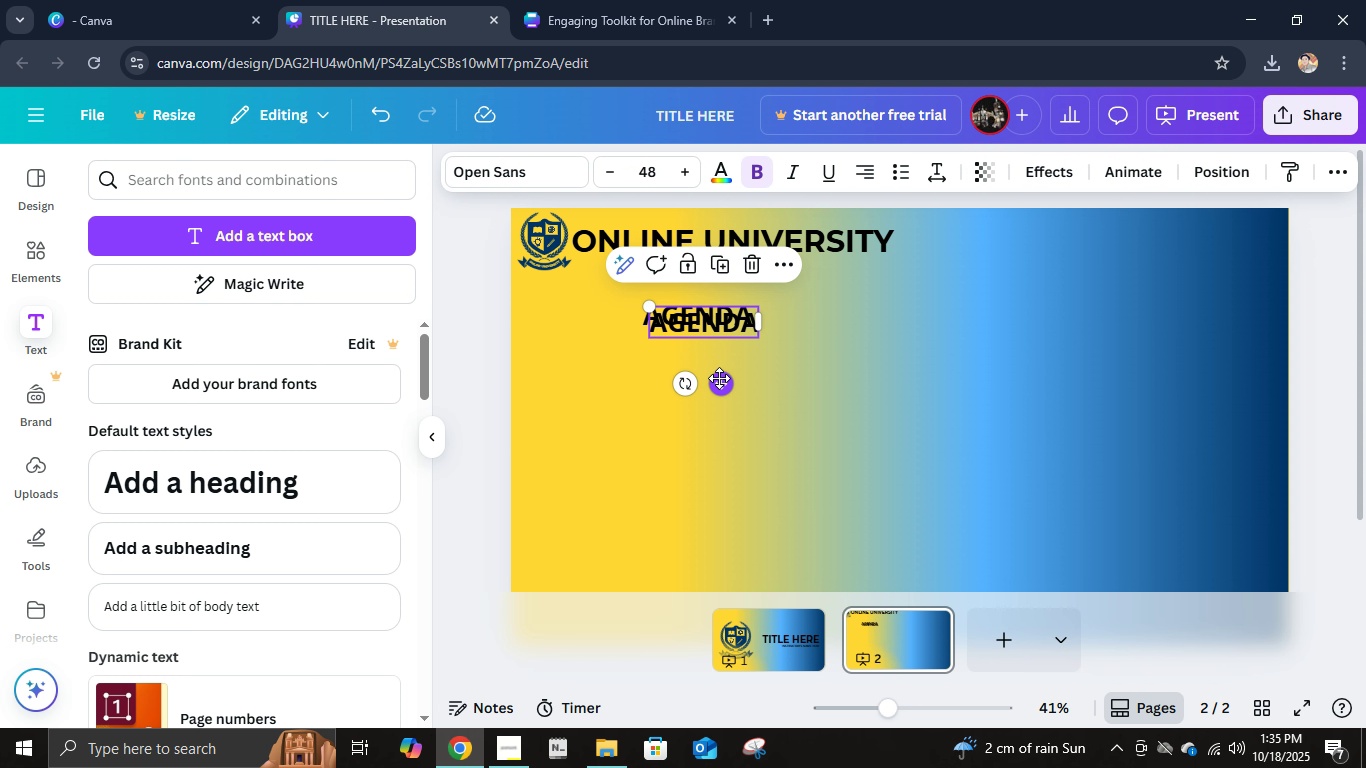 
left_click_drag(start_coordinate=[719, 378], to_coordinate=[713, 412])
 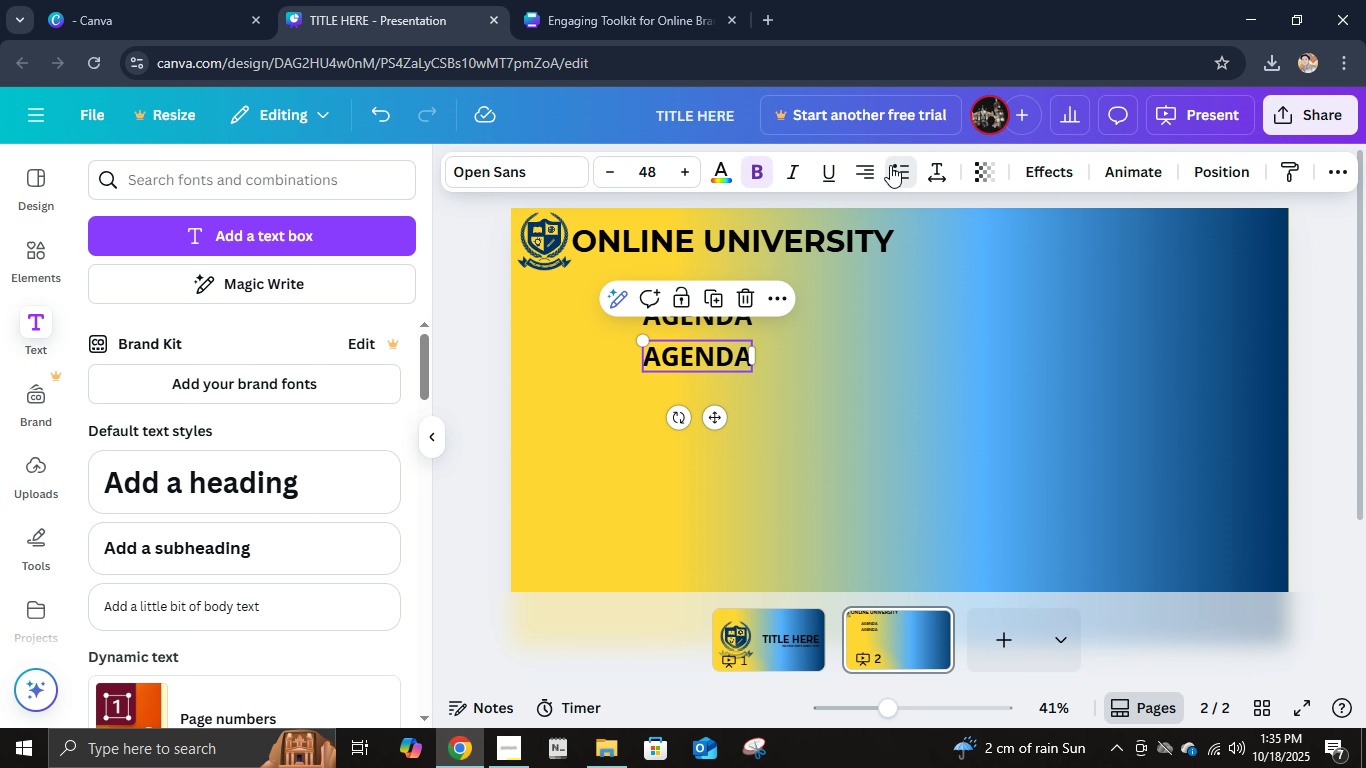 
left_click([890, 165])
 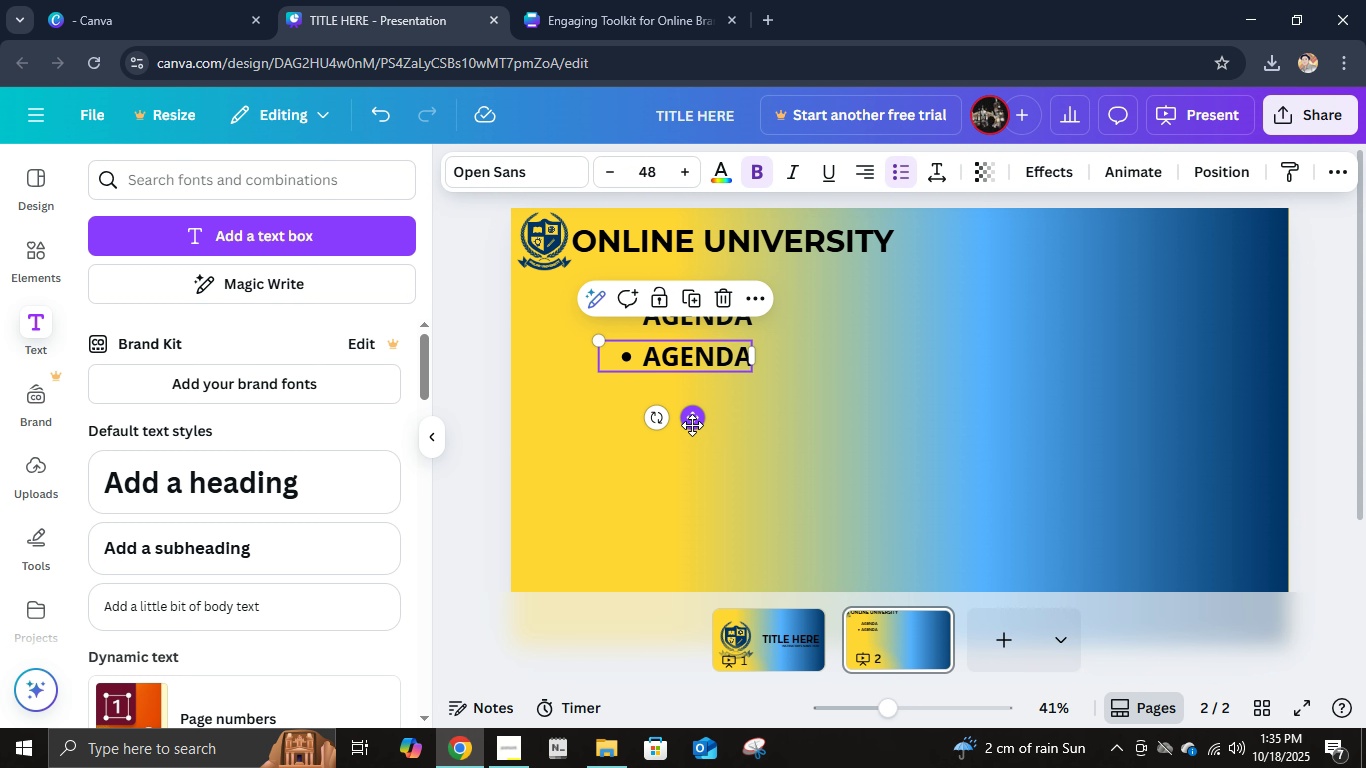 
left_click_drag(start_coordinate=[692, 425], to_coordinate=[731, 433])
 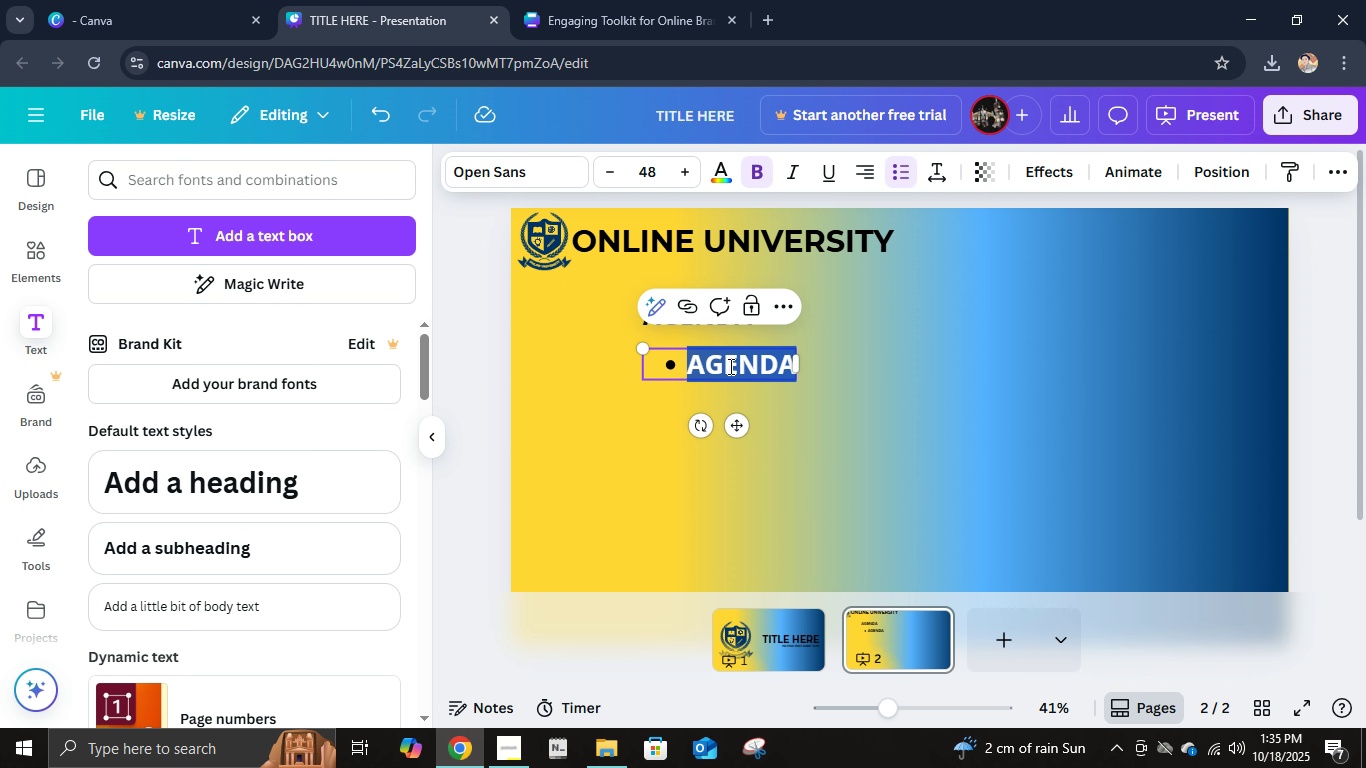 
left_click([729, 366])
 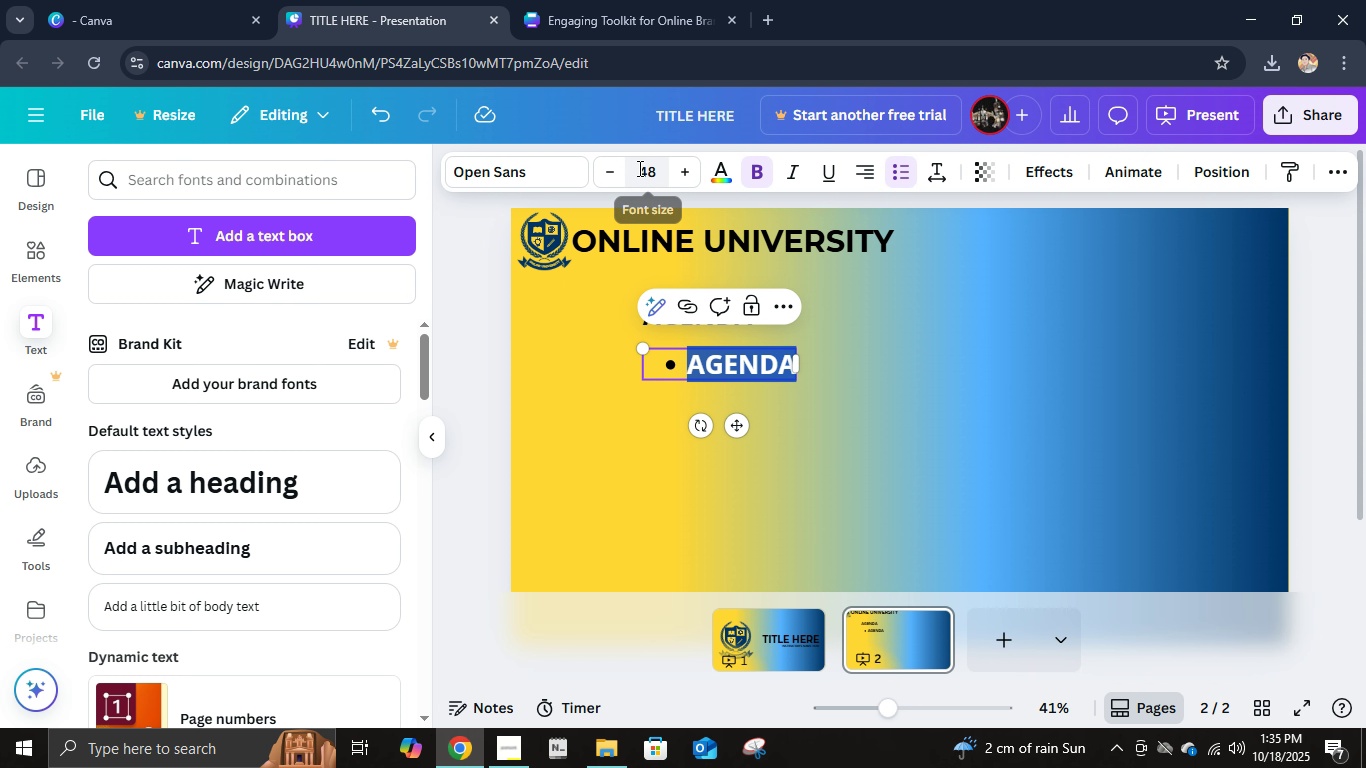 
left_click([638, 168])
 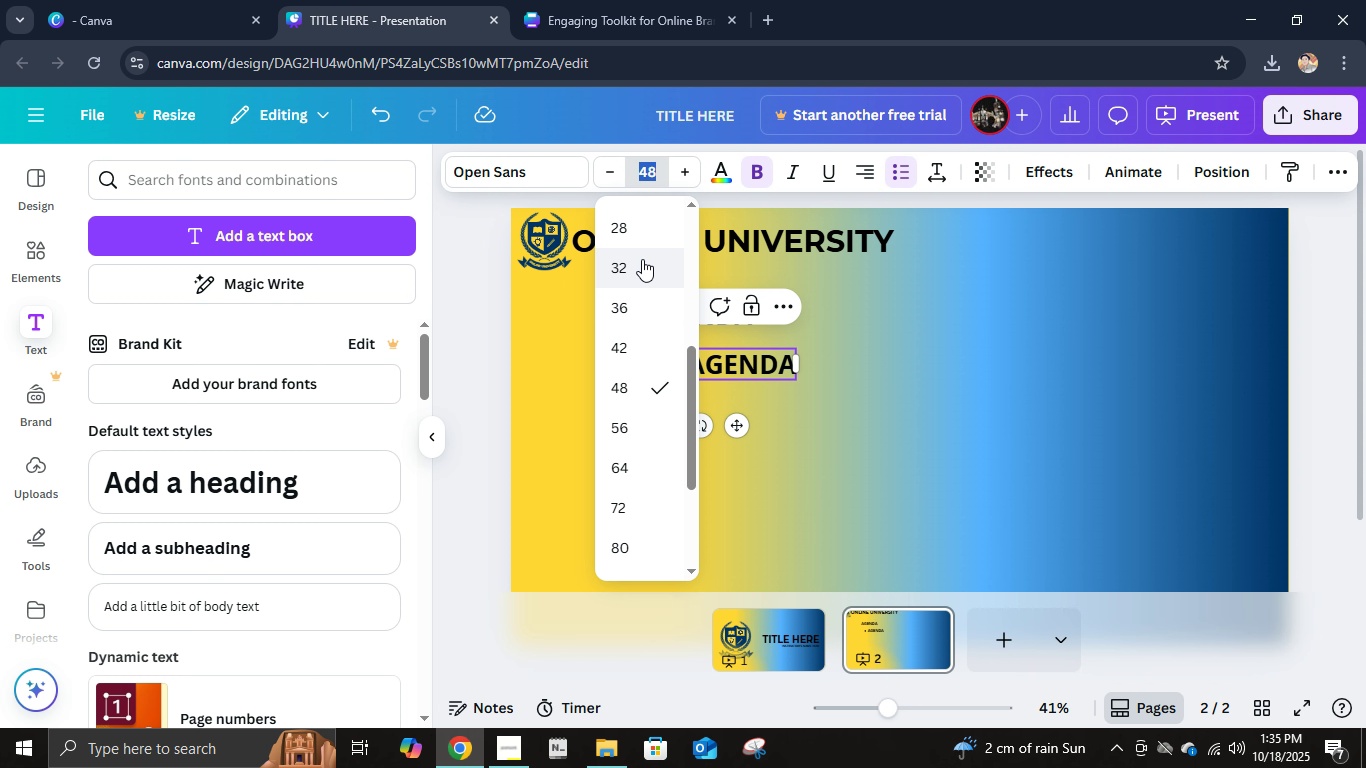 
left_click([642, 259])
 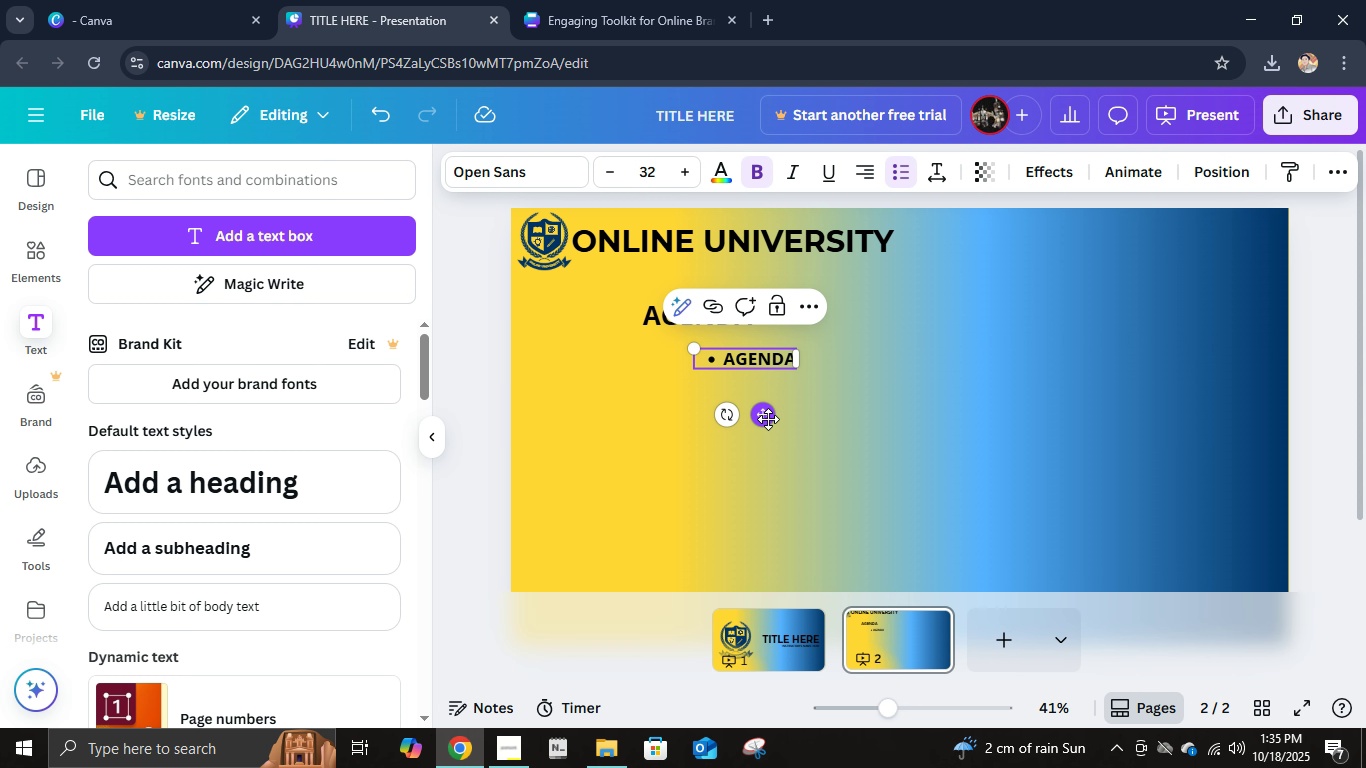 
left_click_drag(start_coordinate=[767, 419], to_coordinate=[748, 416])
 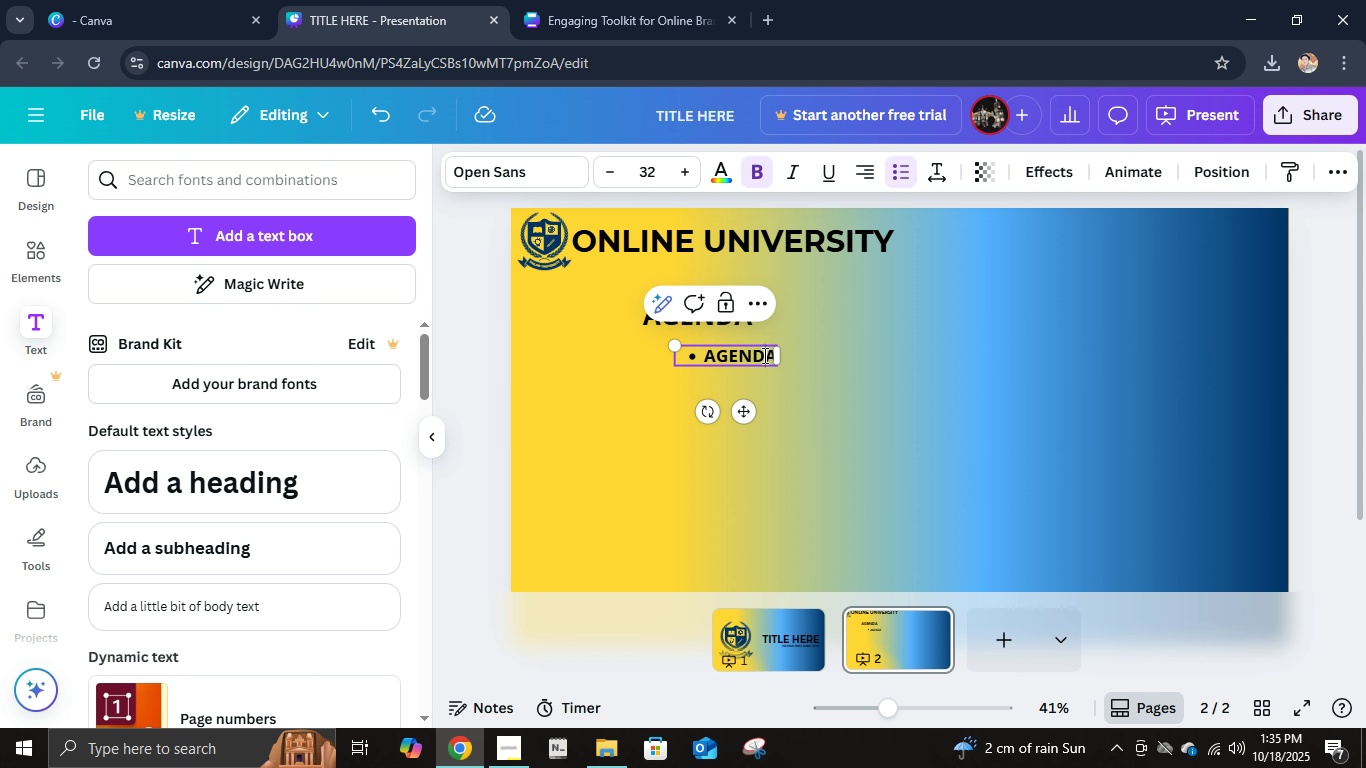 
left_click([763, 355])
 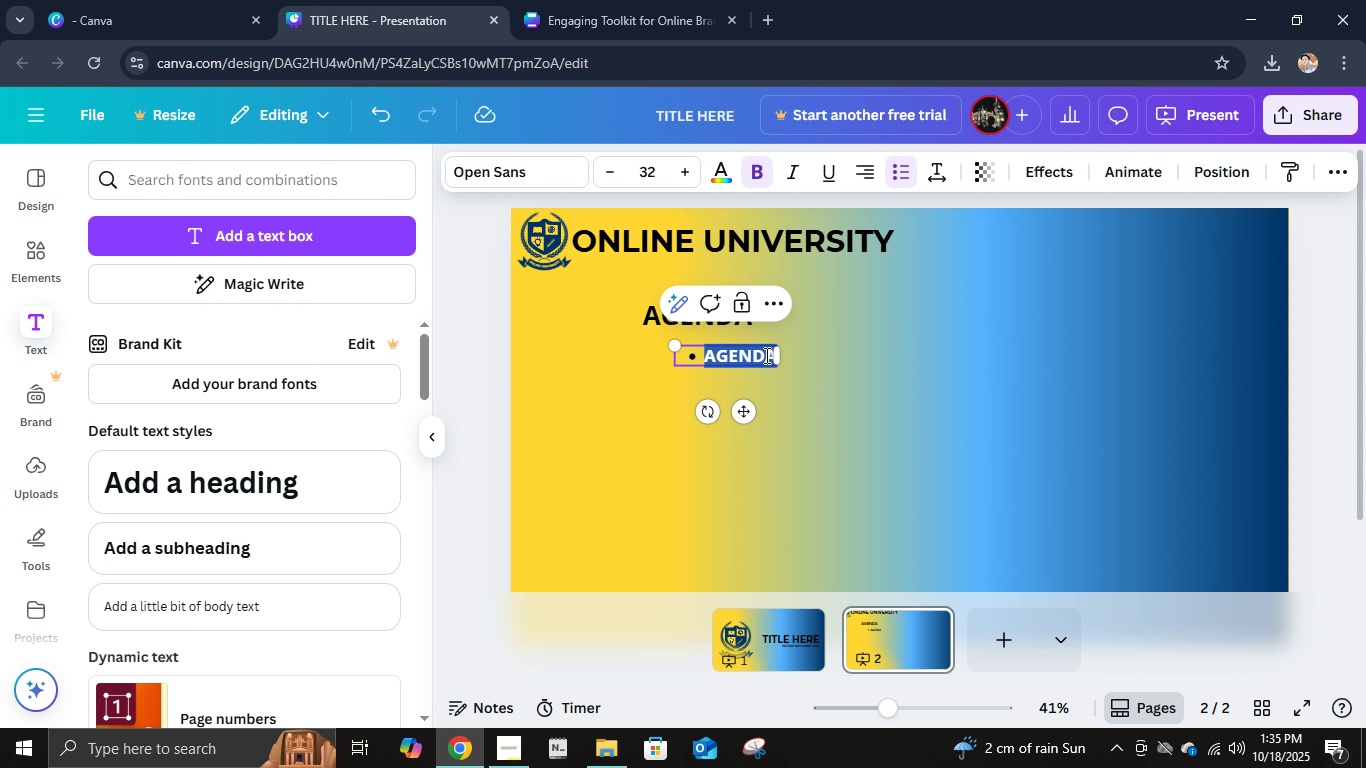 
key(Control+ControlLeft)
 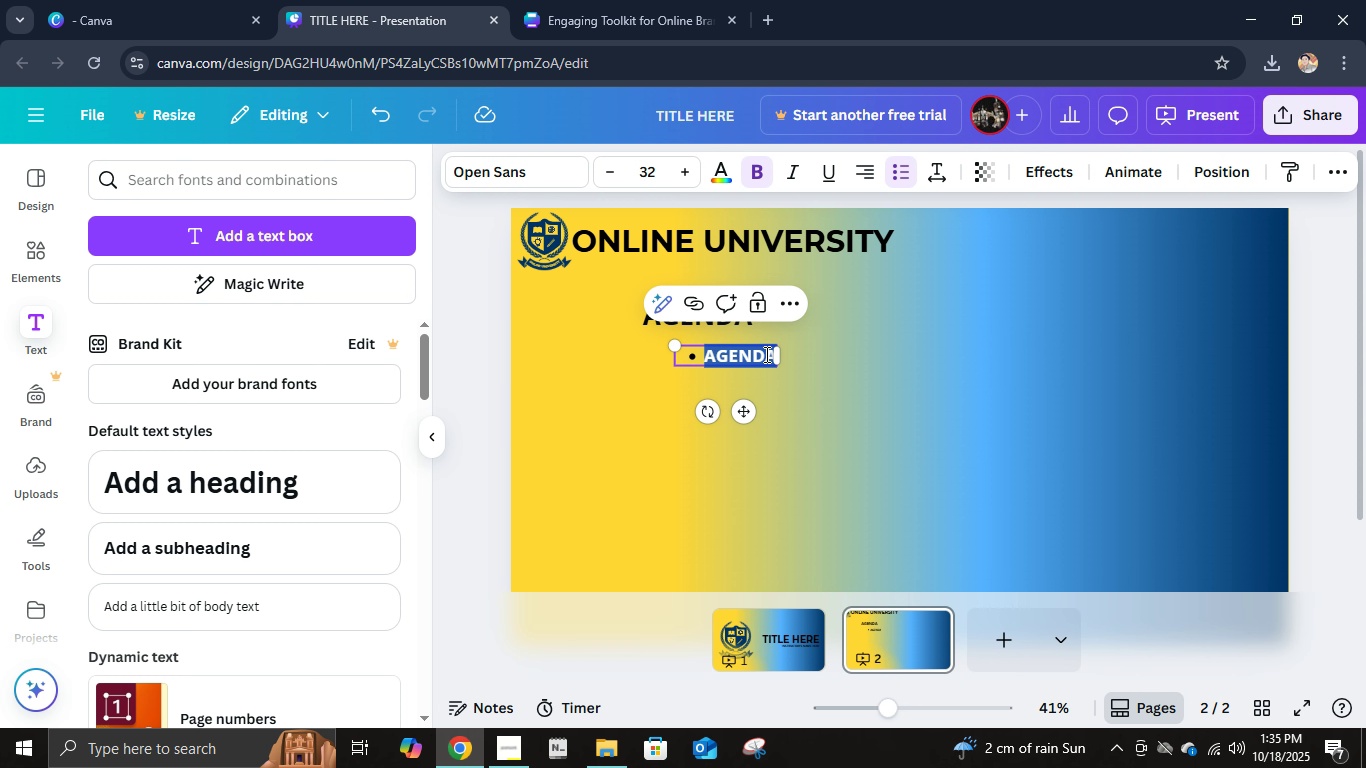 
key(Control+A)
 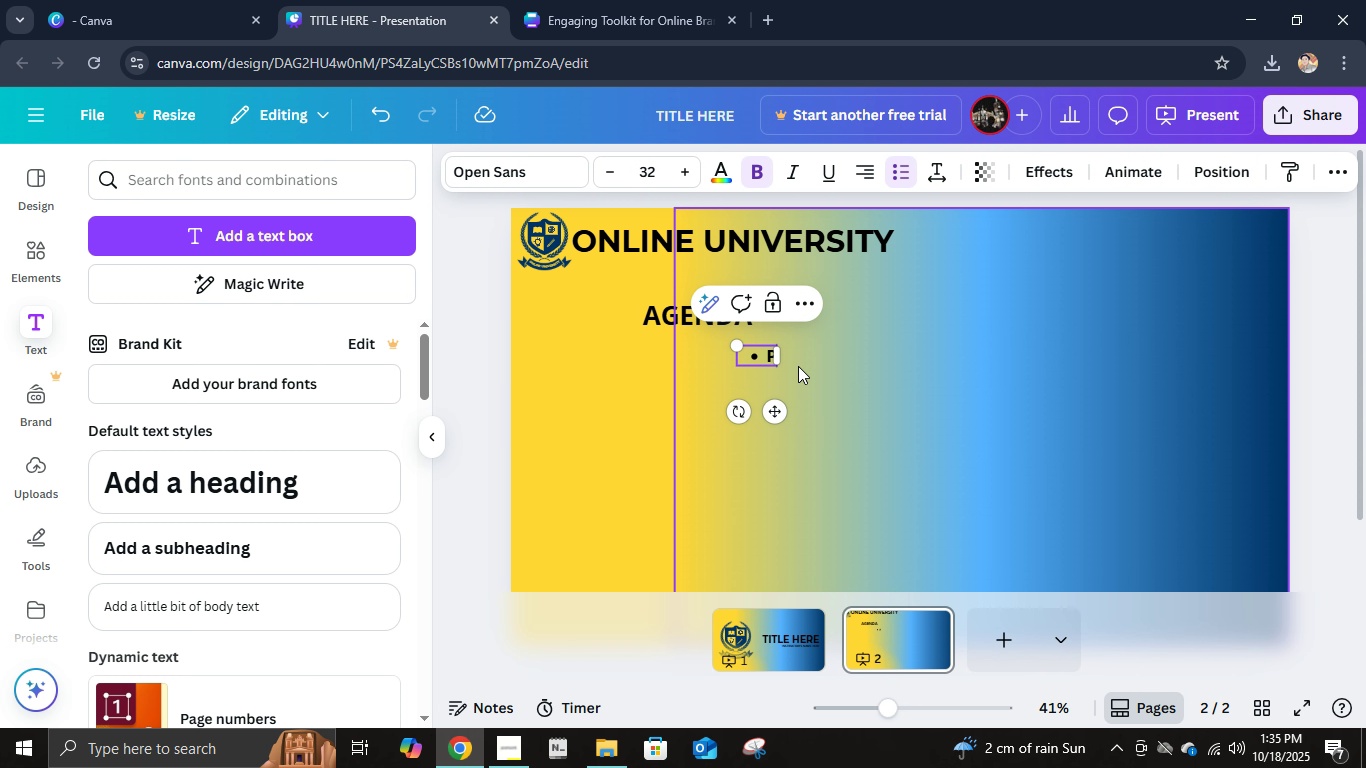 
type(PUT THE DE)
key(Backspace)
key(Backspace)
key(Backspace)
key(Backspace)
key(Backspace)
key(Backspace)
key(Backspace)
key(Backspace)
key(Backspace)
type(AGENDA 1)
 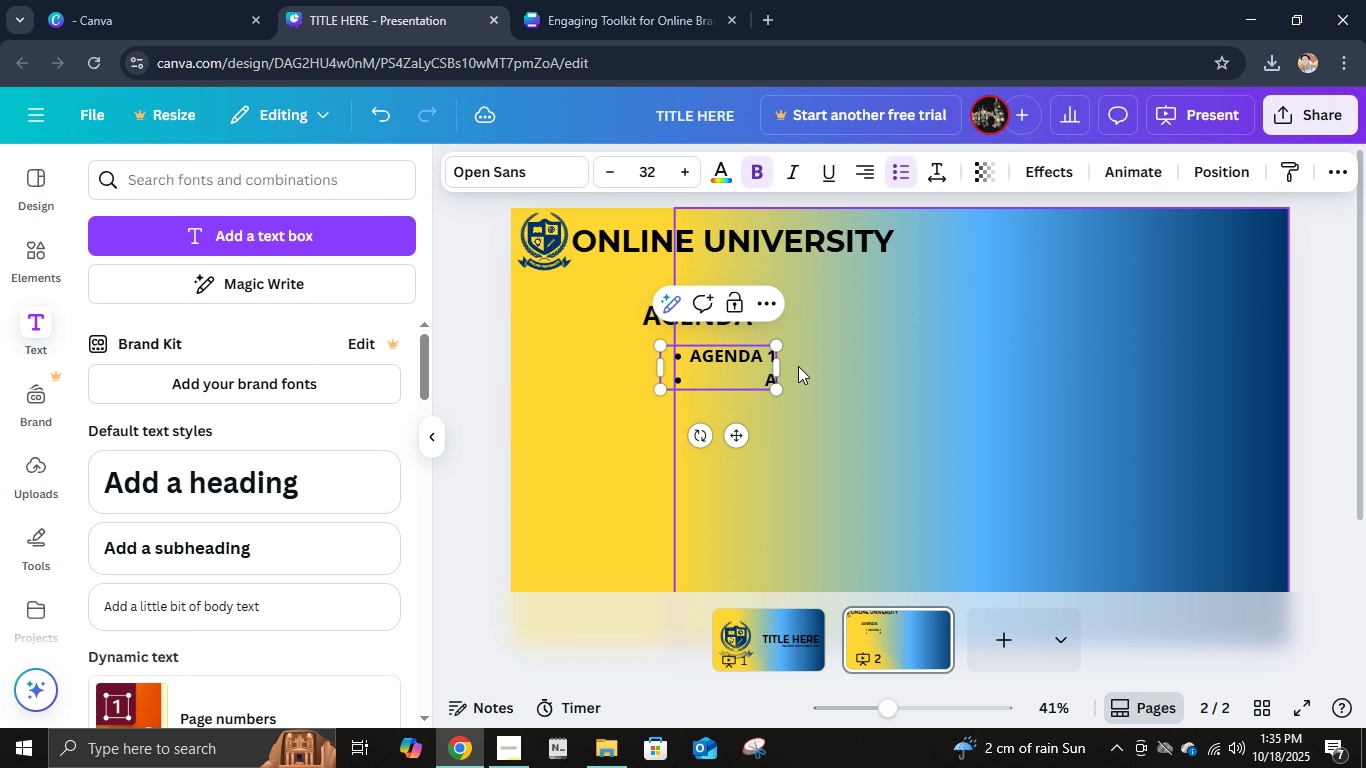 
key(Enter)
 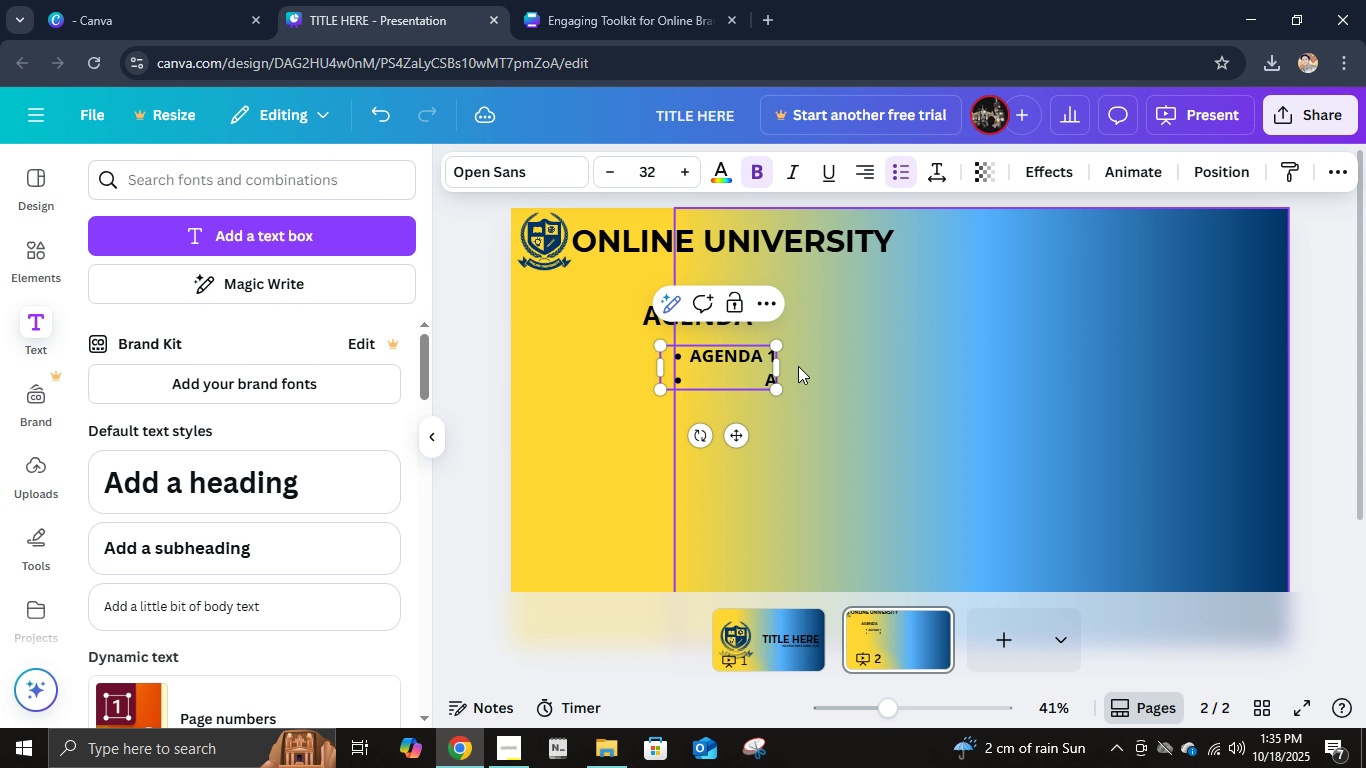 
type(AGENE)
key(Backspace)
type(DA2)
 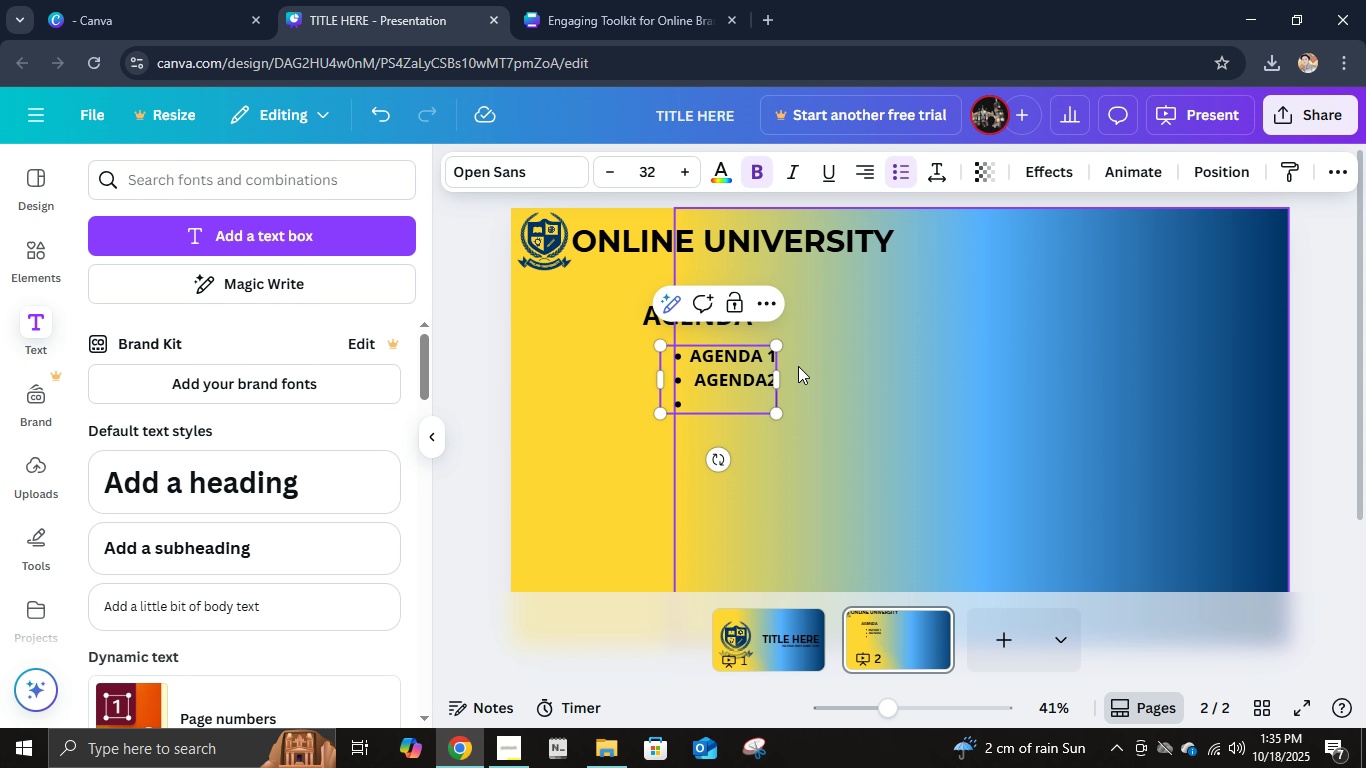 
key(Enter)
 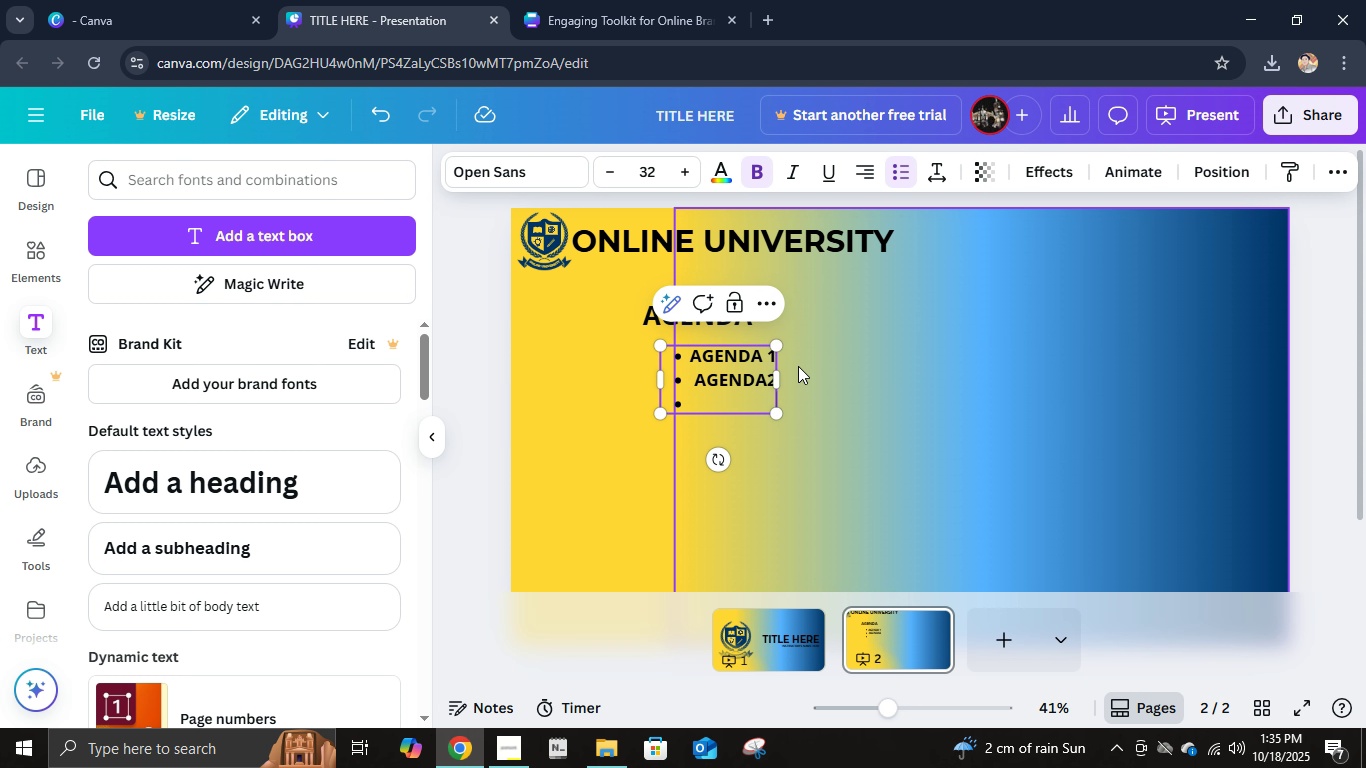 
type( AG)
key(Backspace)
key(Backspace)
key(Backspace)
type(AGENDA 3)
 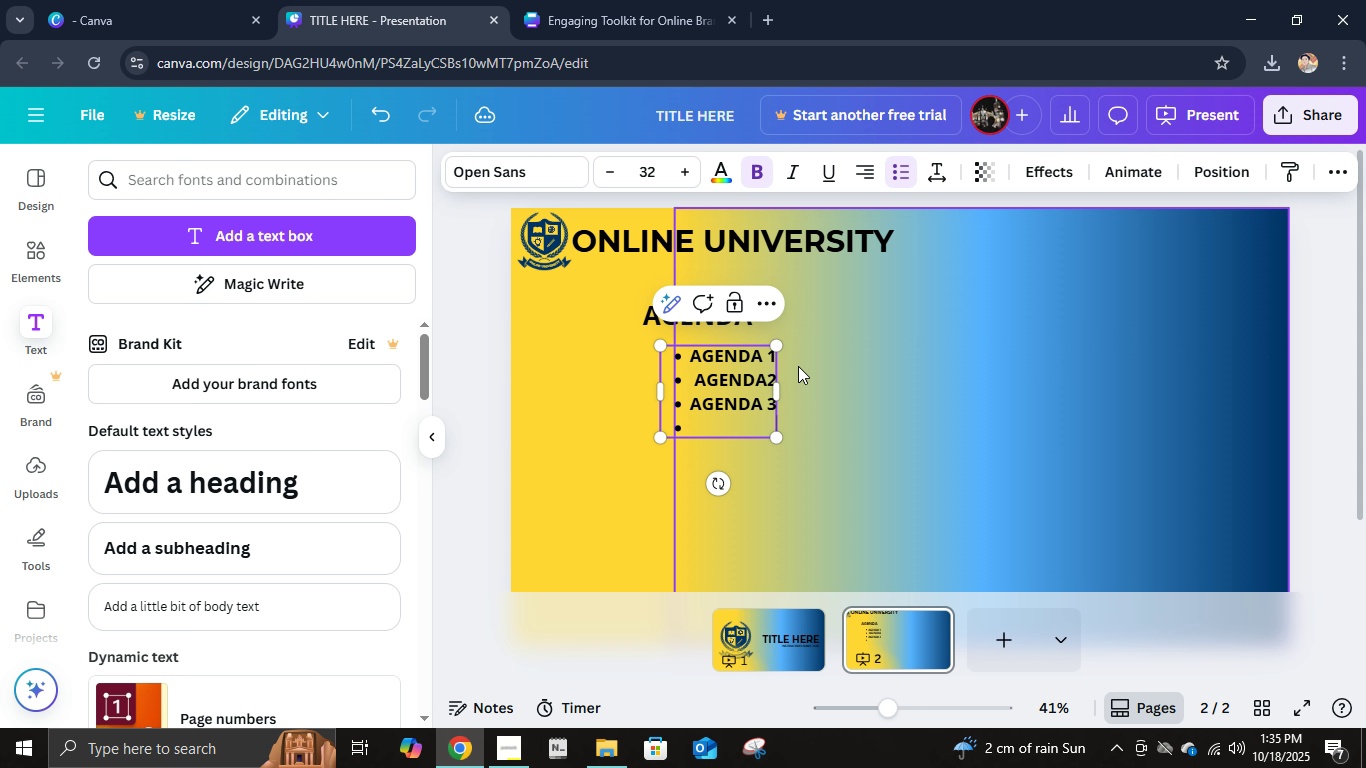 
key(Enter)
 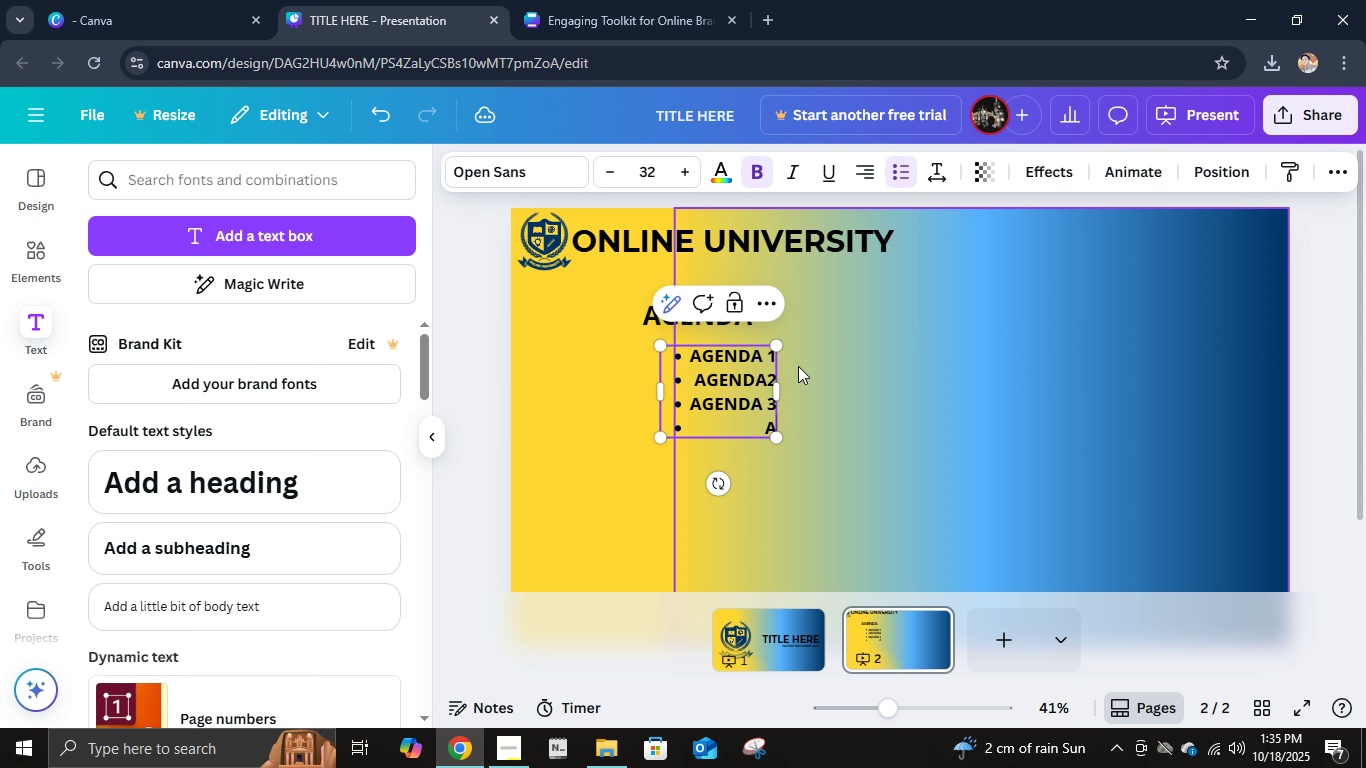 
type(AGN)
key(Backspace)
type(ENDA 4)
 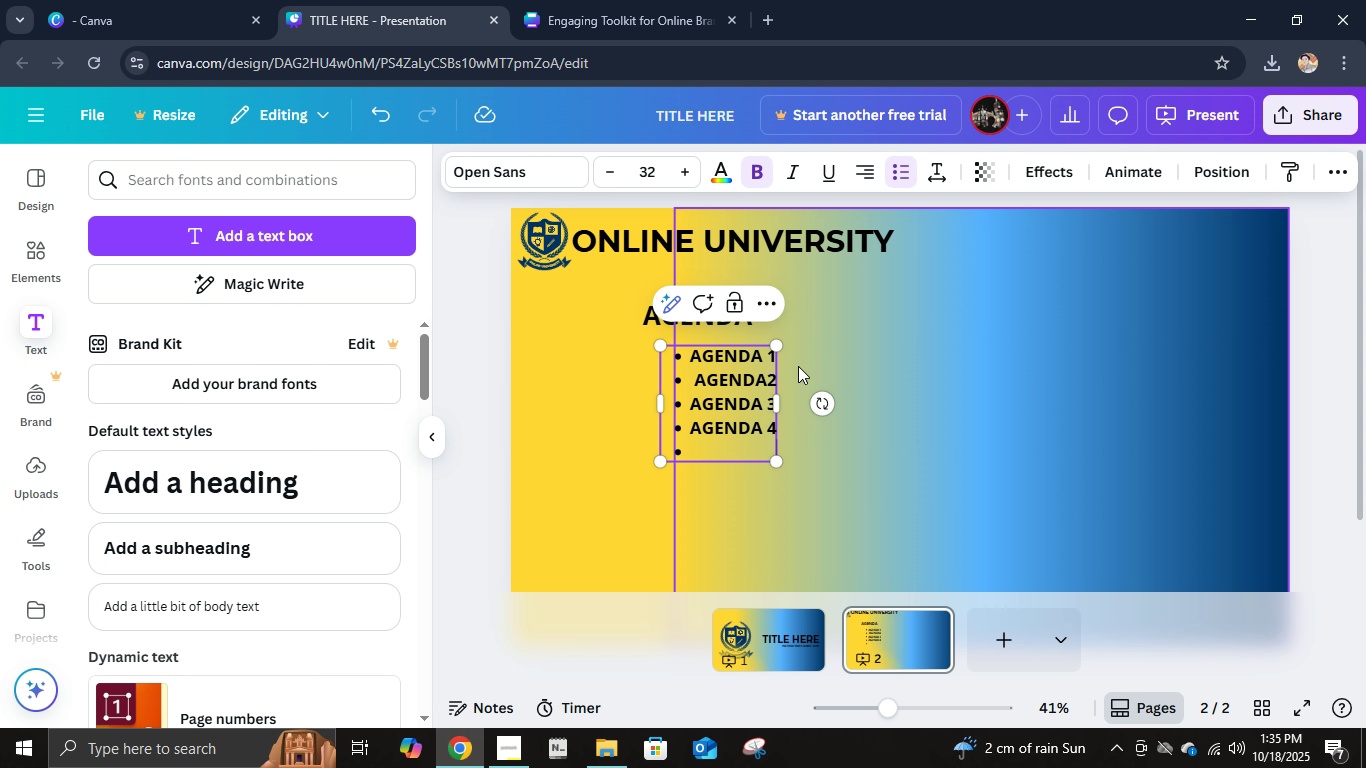 
key(Enter)
 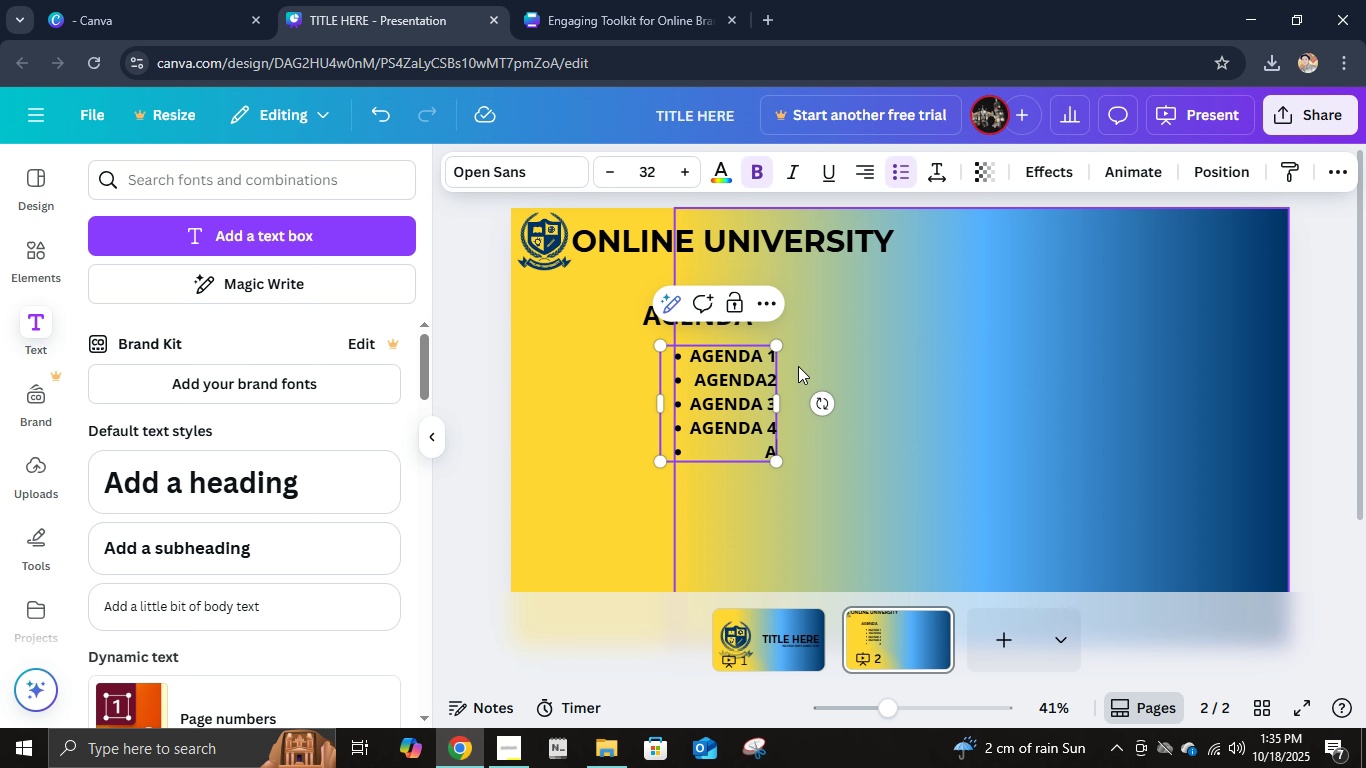 
type(AGENDA 5)
 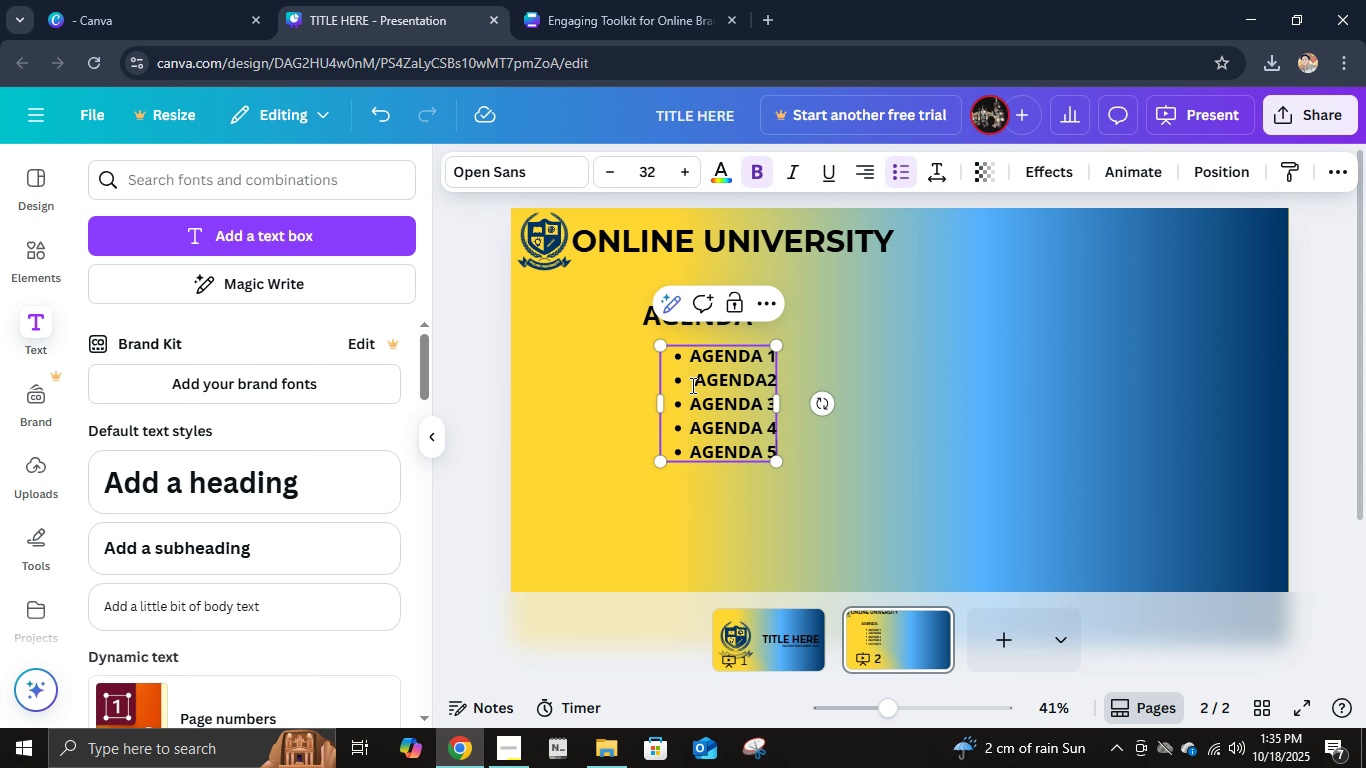 
left_click([694, 382])
 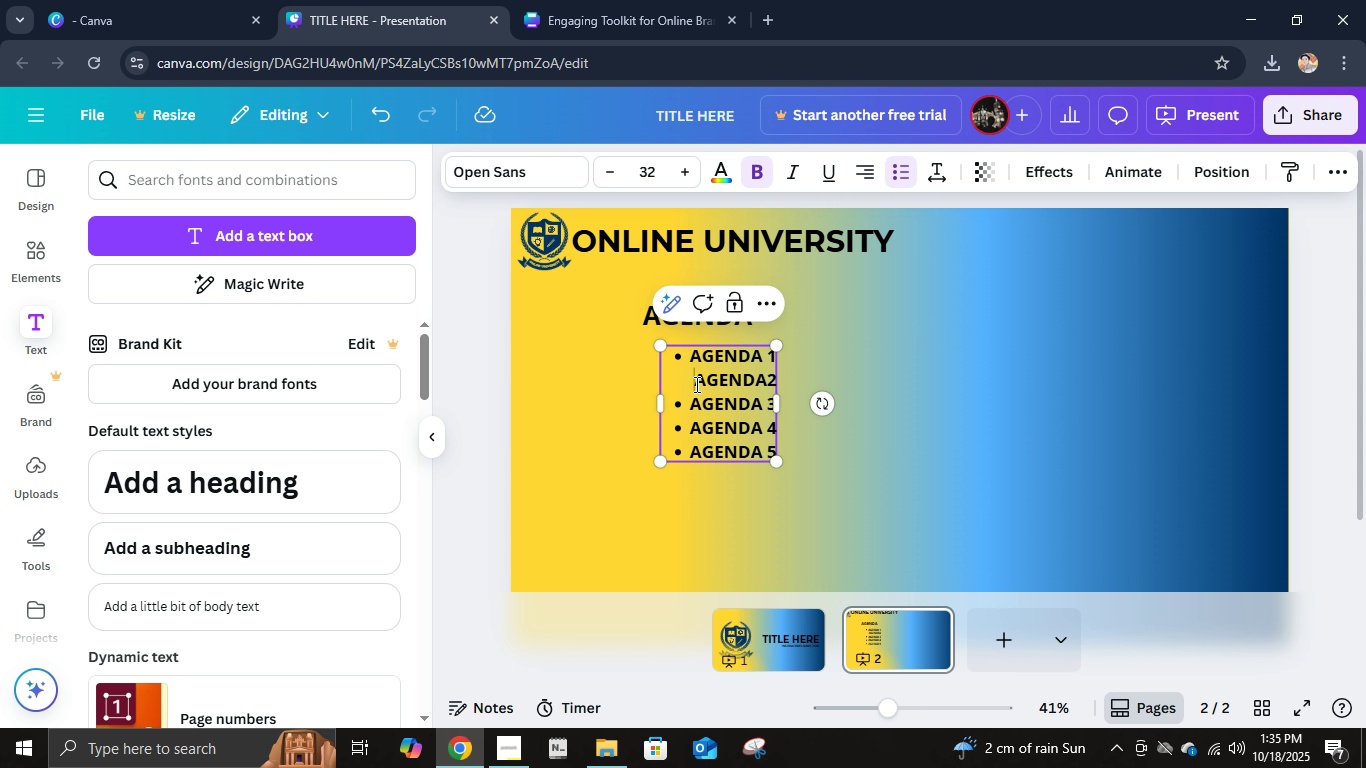 
key(Backspace)
 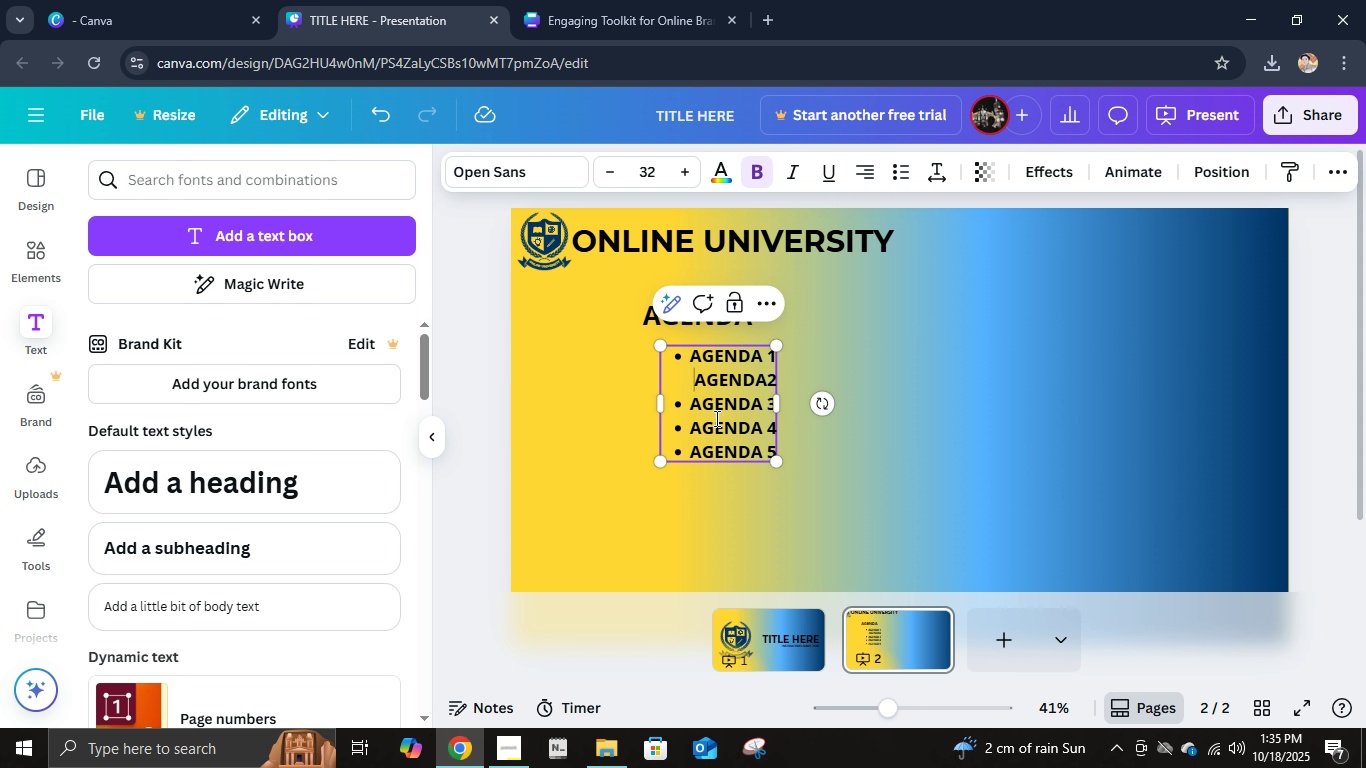 
key(Backspace)
 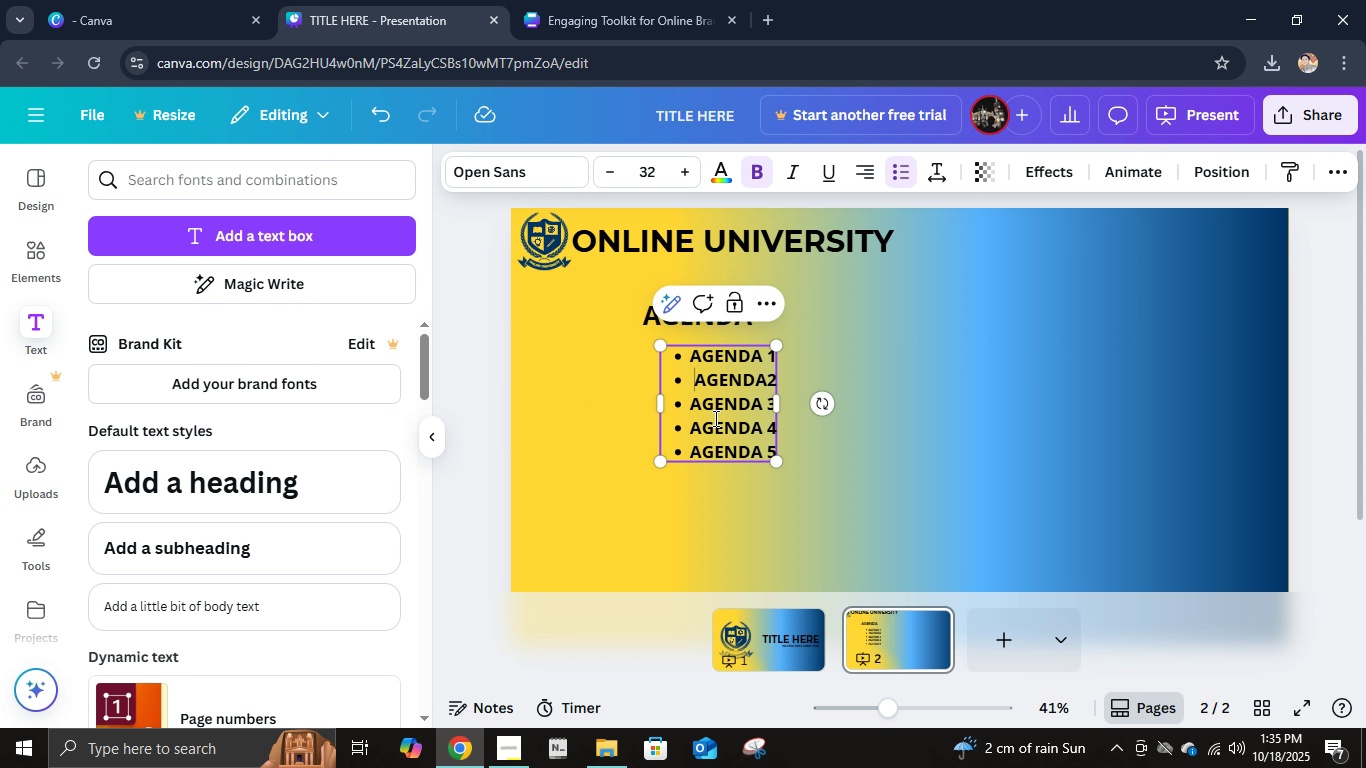 
key(Enter)
 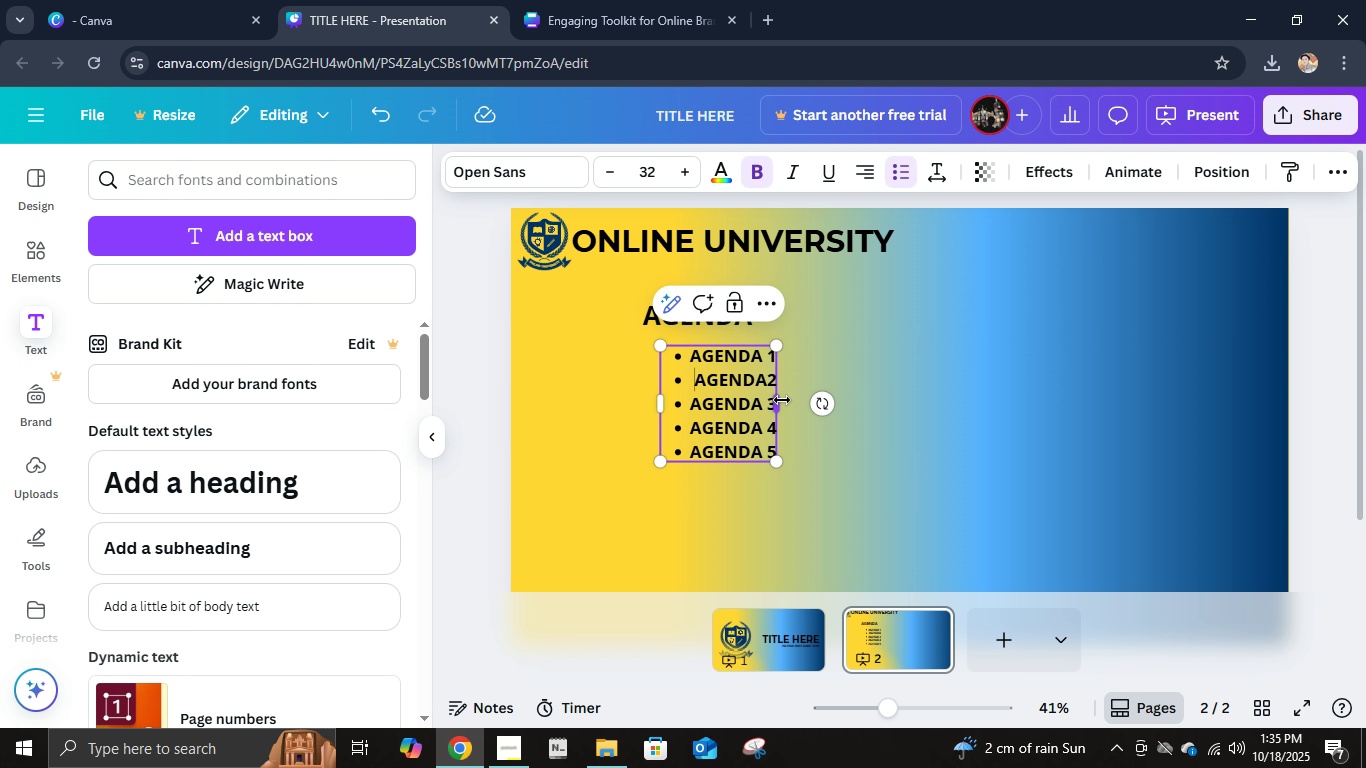 
left_click_drag(start_coordinate=[782, 400], to_coordinate=[964, 394])
 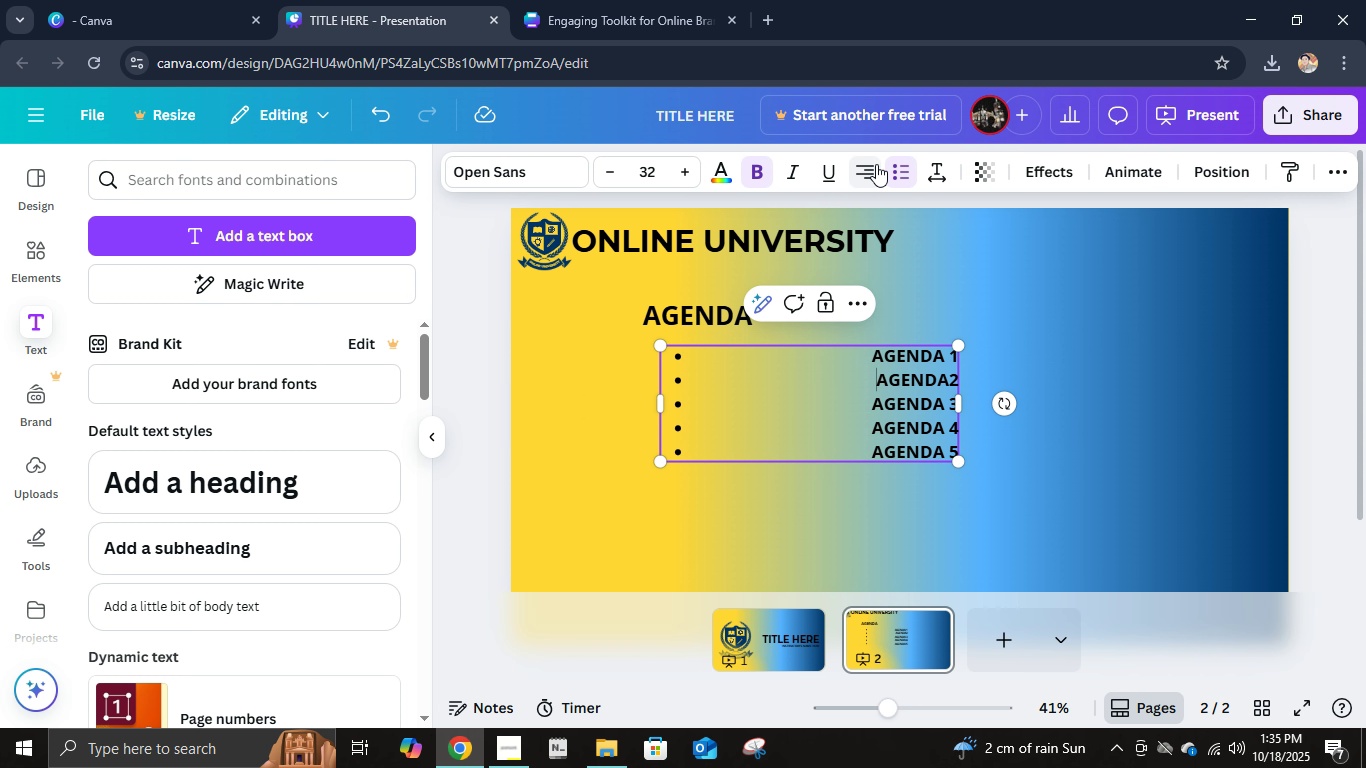 
left_click([875, 164])
 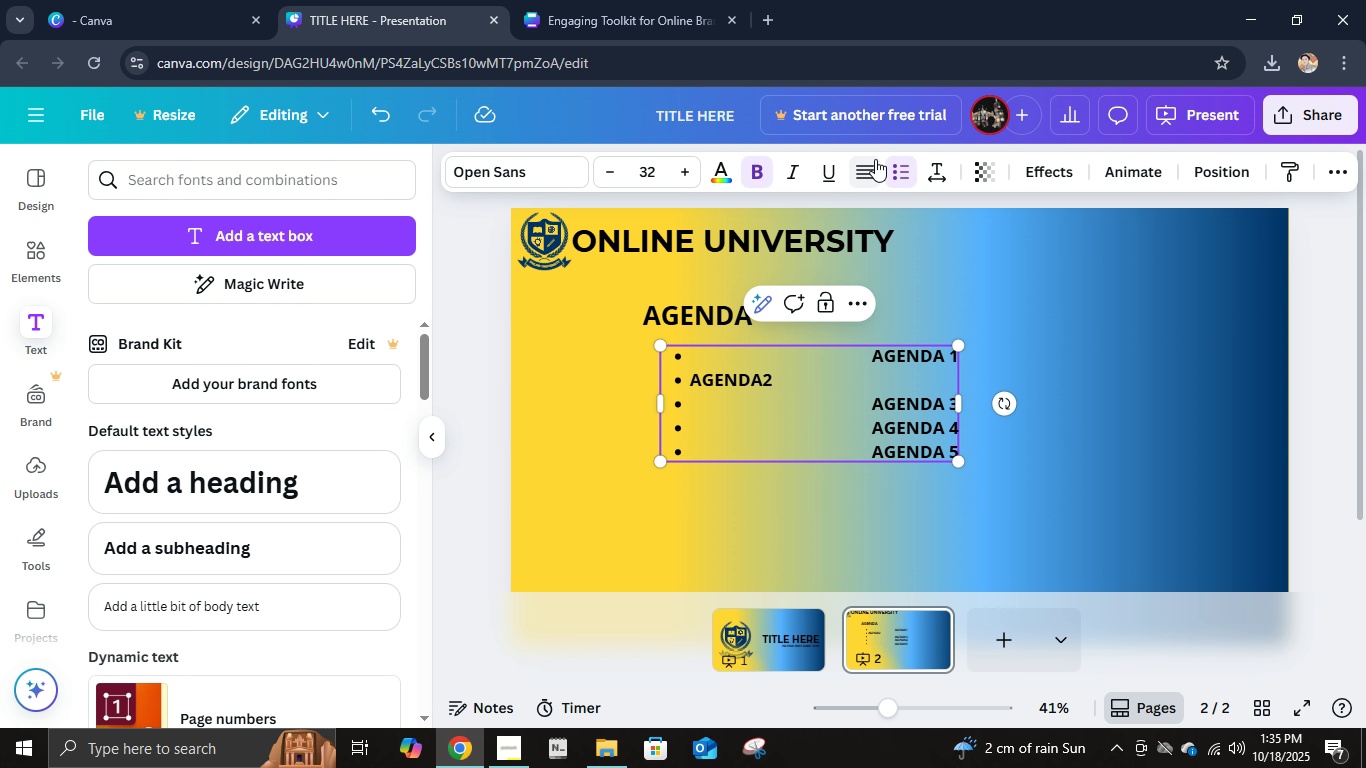 
key(Control+Z)
 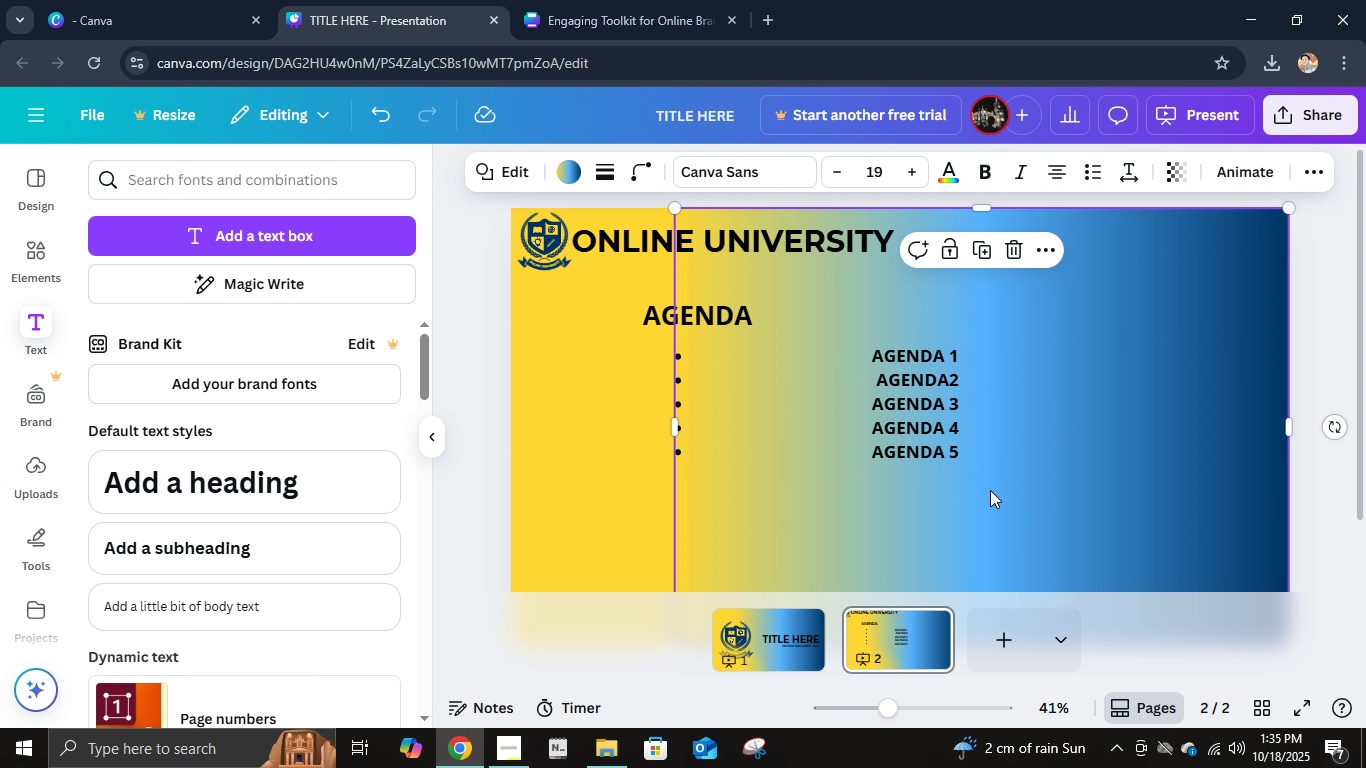 
left_click([924, 456])
 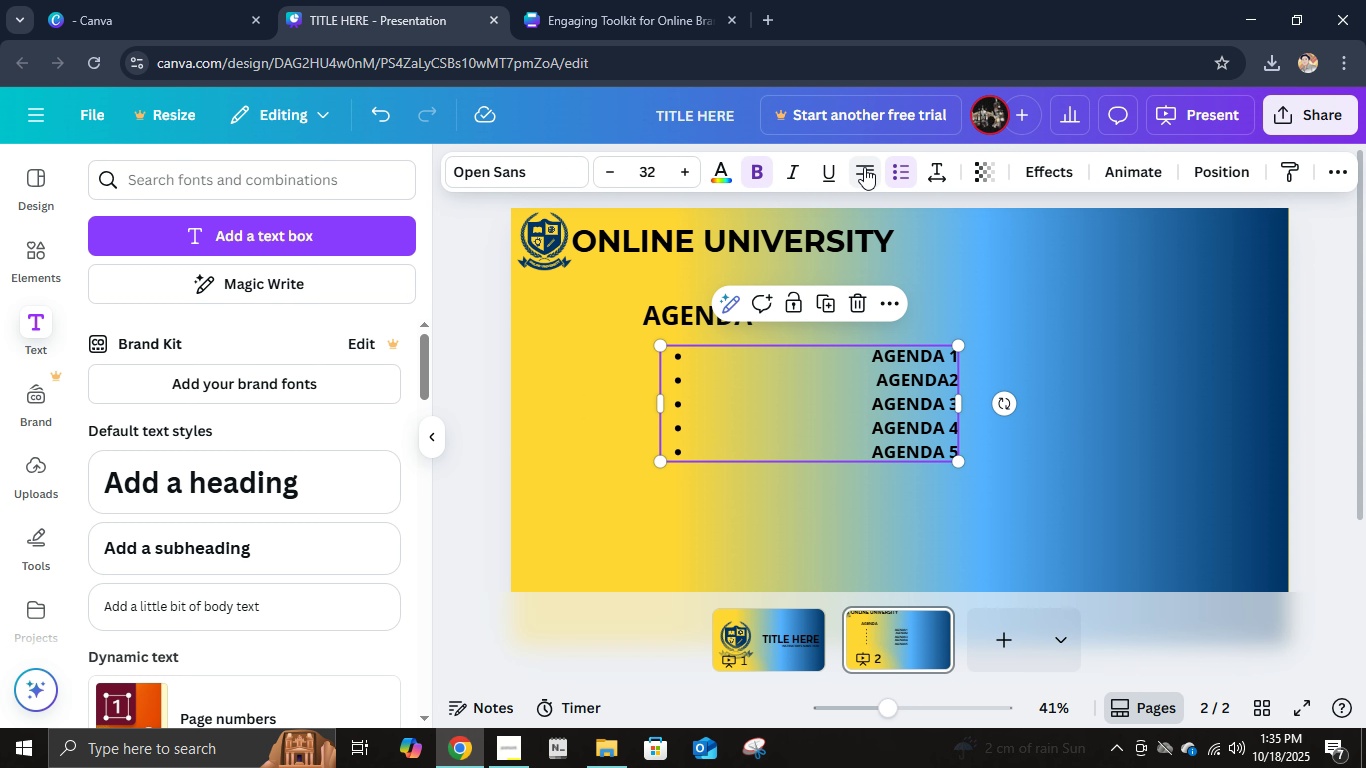 
left_click([864, 167])
 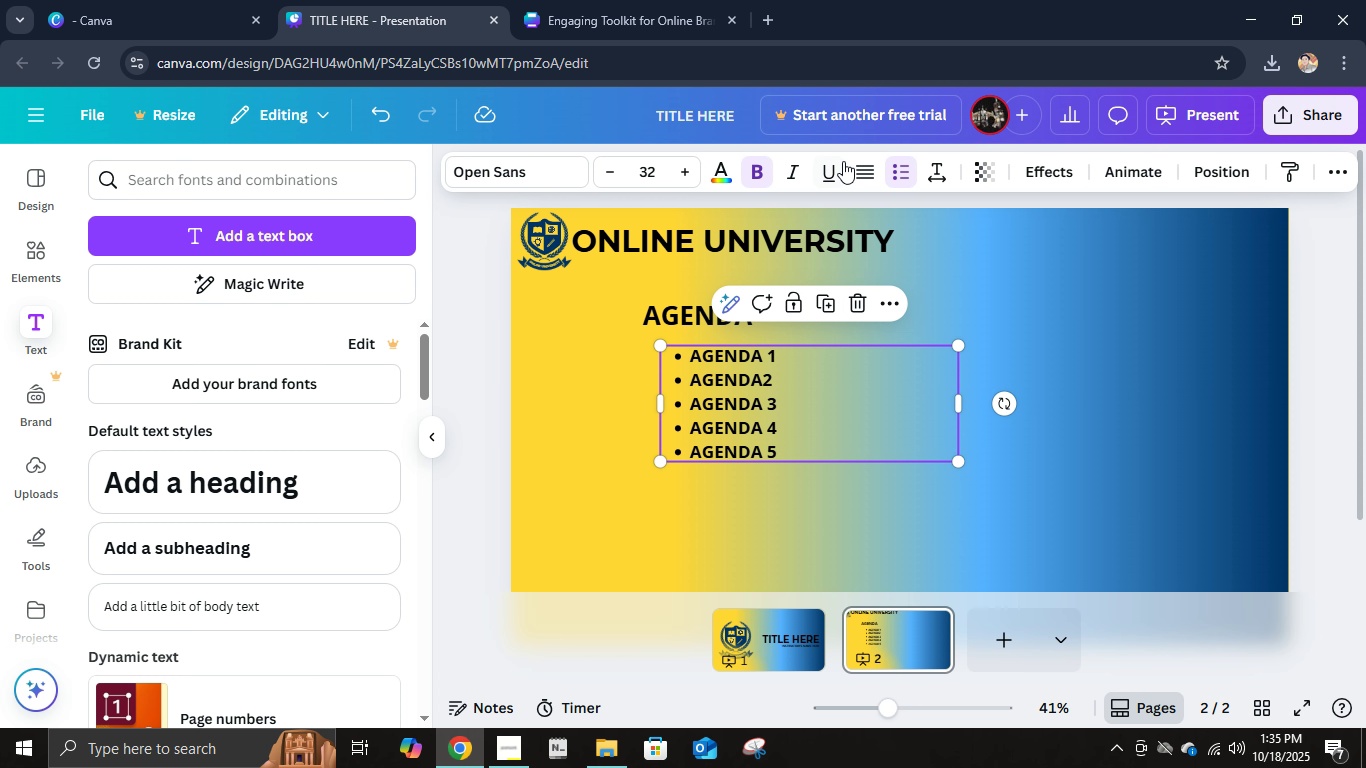 
left_click([857, 167])
 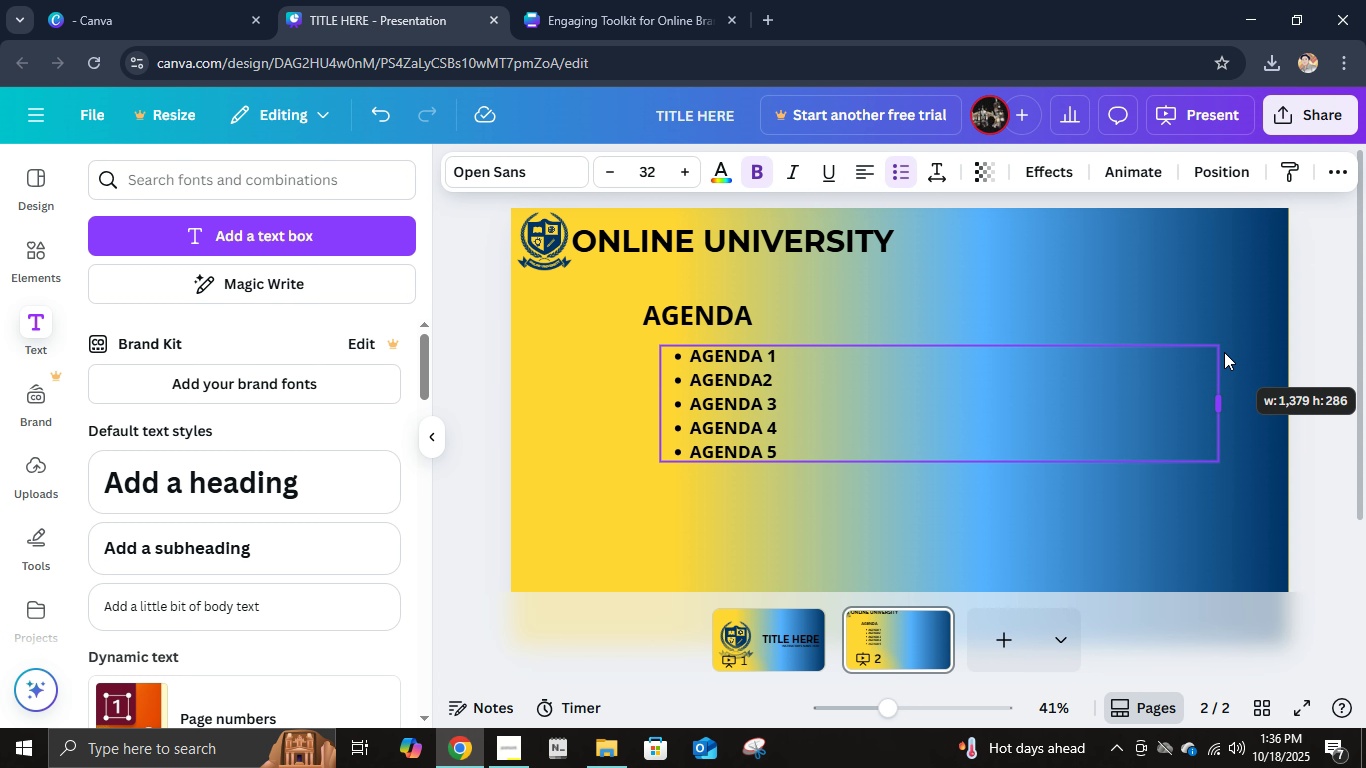 
wait(5.52)
 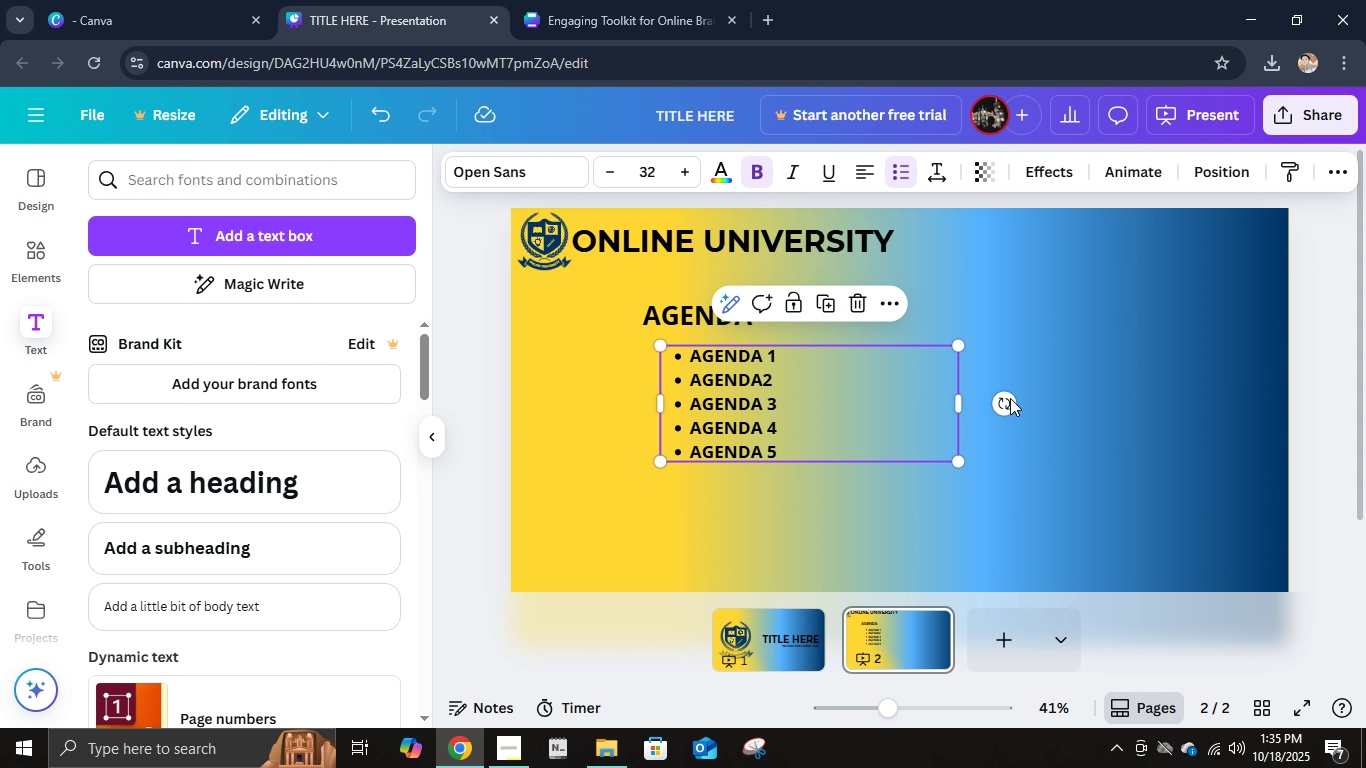 
mouse_move([804, 475])
 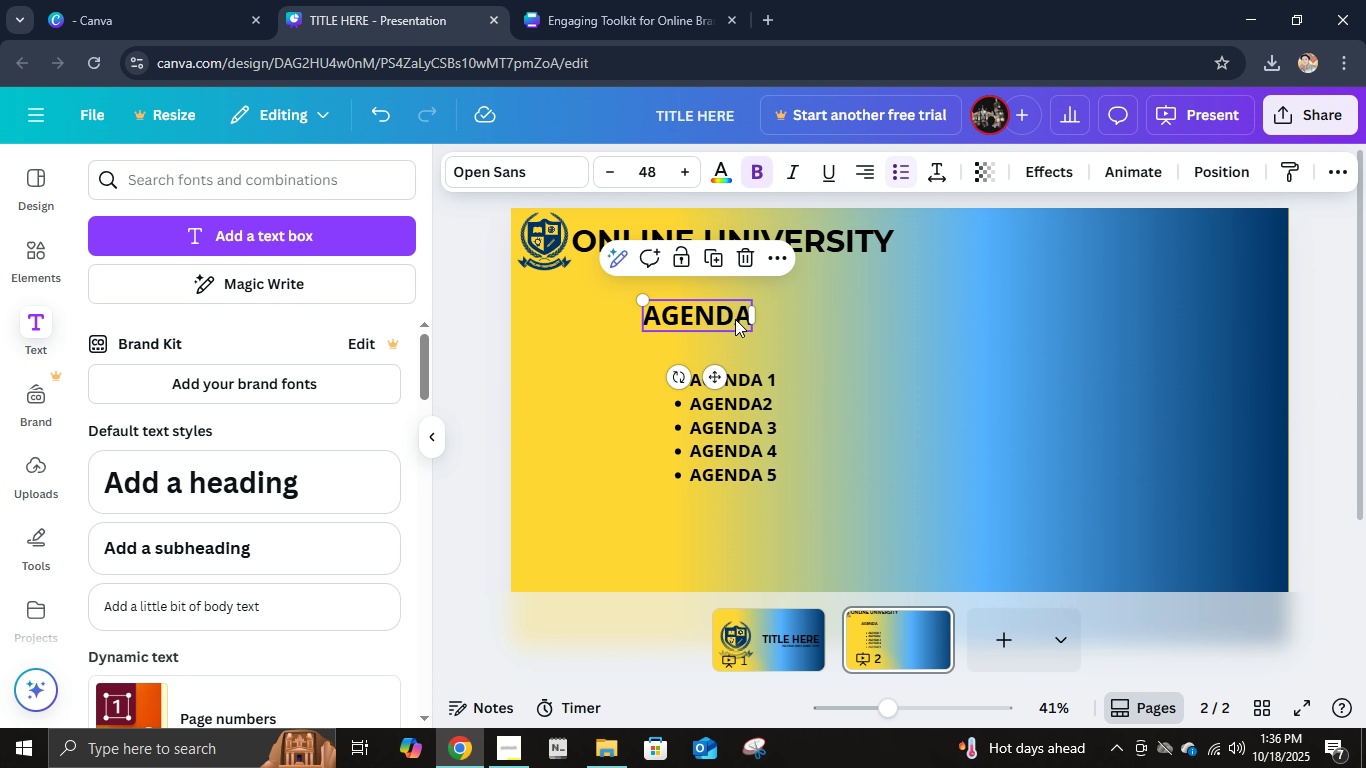 
left_click([735, 319])
 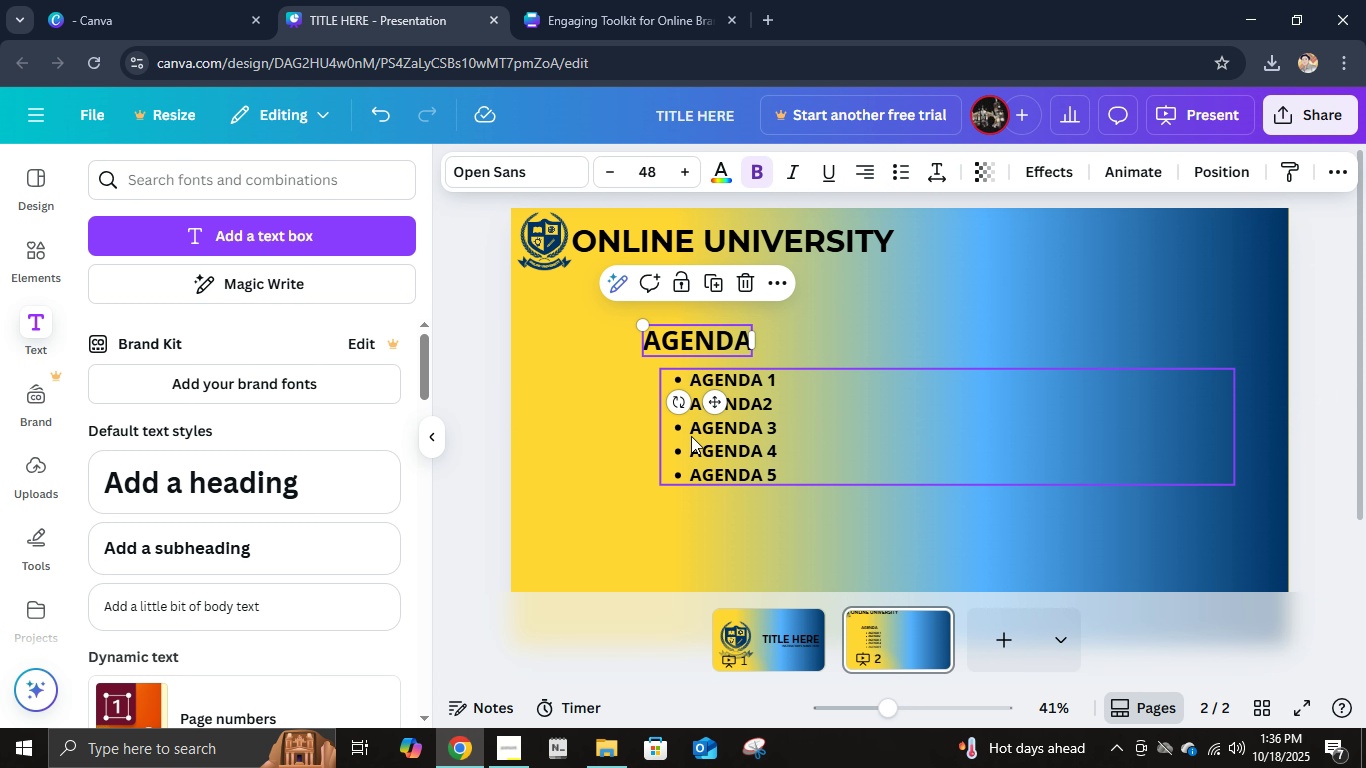 
mouse_move([822, 451])
 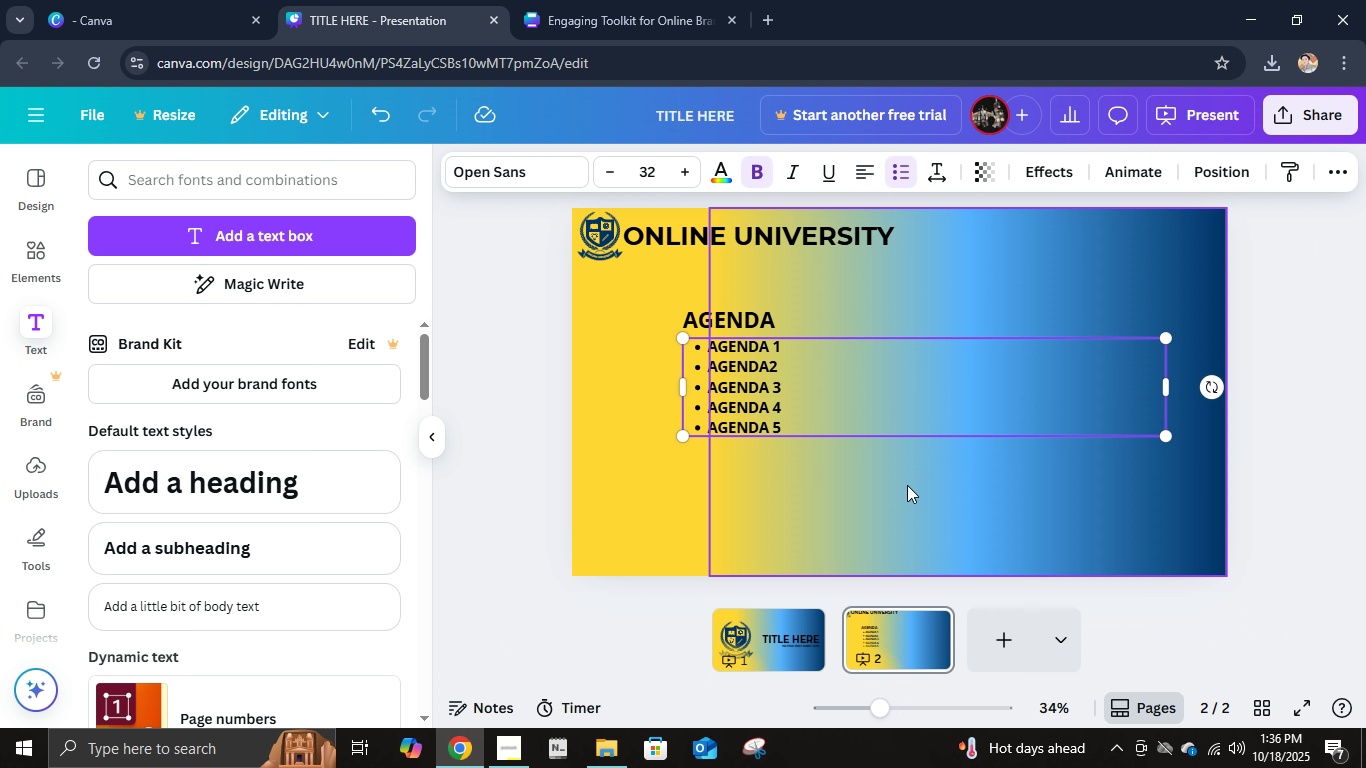 
hold_key(key=ControlLeft, duration=0.56)
scroll: coordinate [907, 485], scroll_direction: down, amount: 1.0
 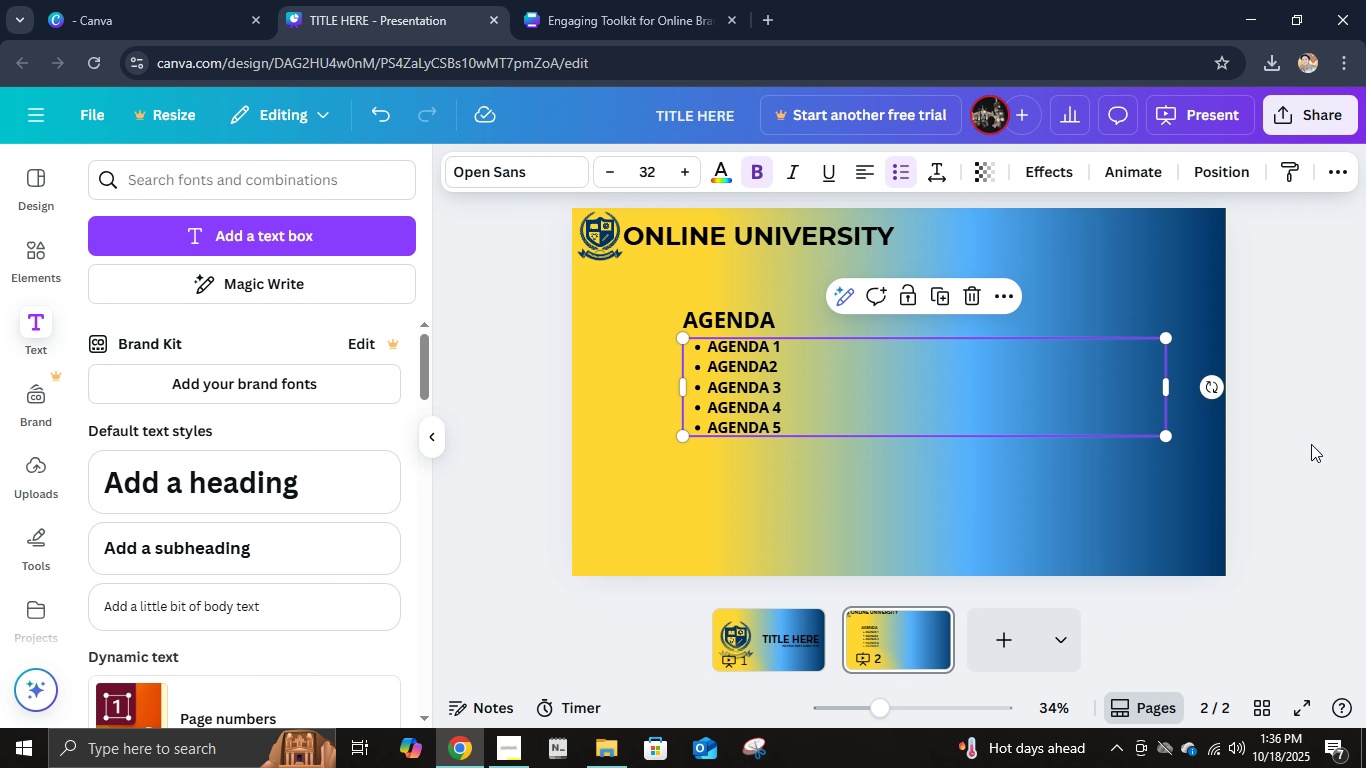 
left_click([1311, 444])
 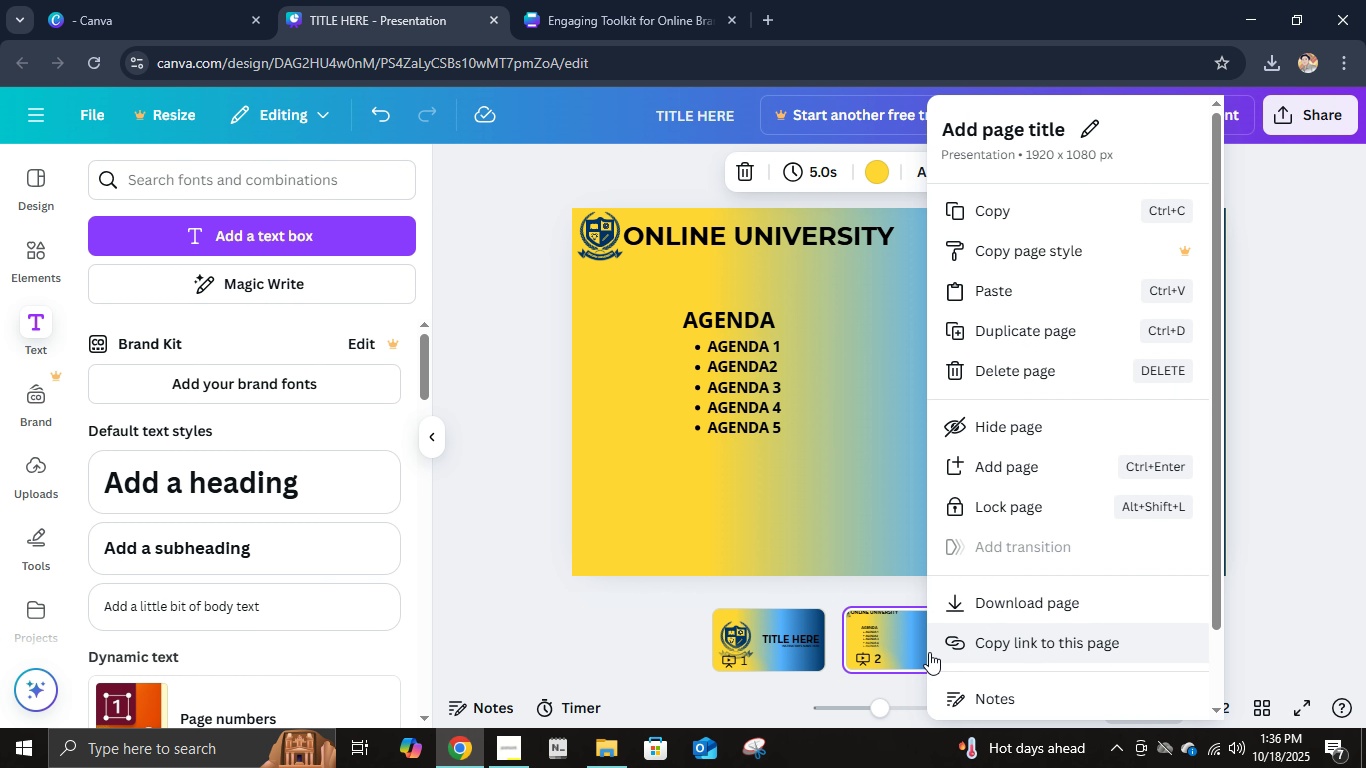 
left_click([1094, 314])
 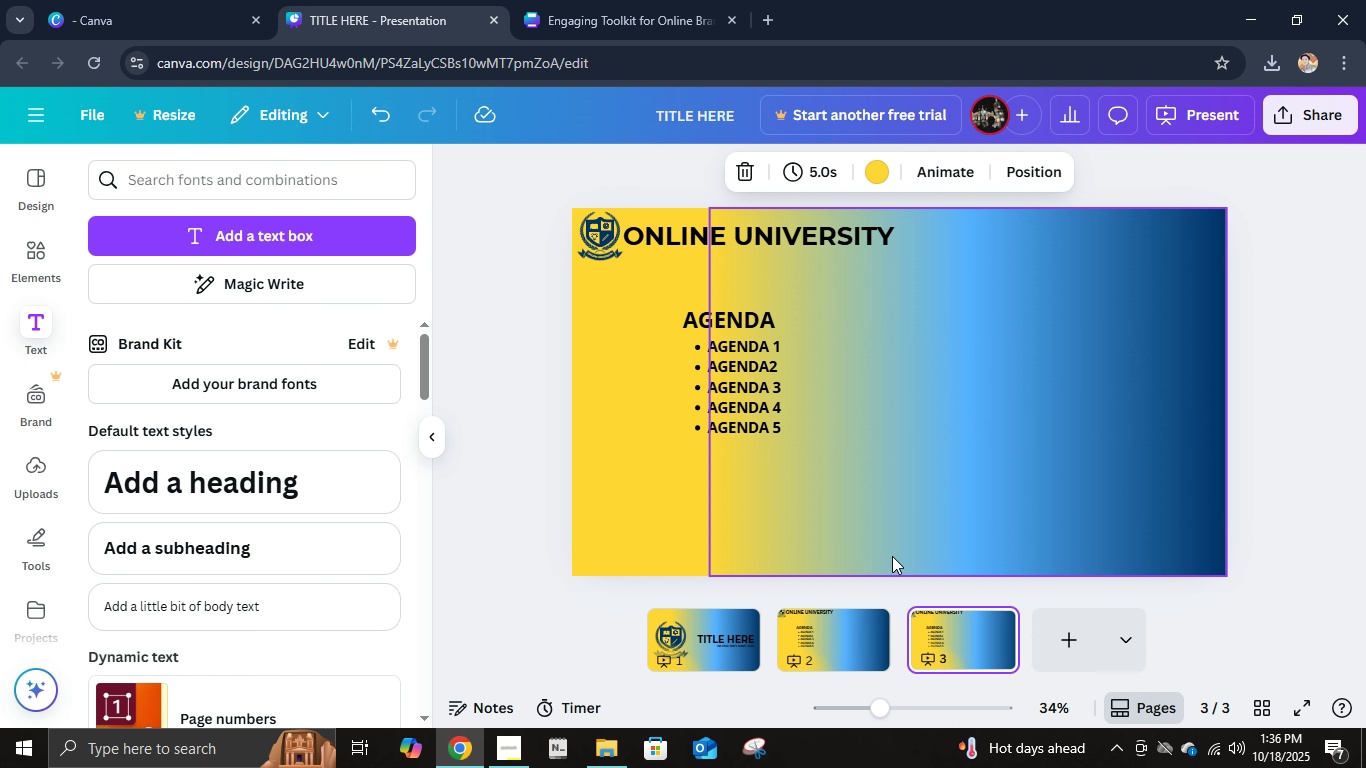 
mouse_move([871, 451])
 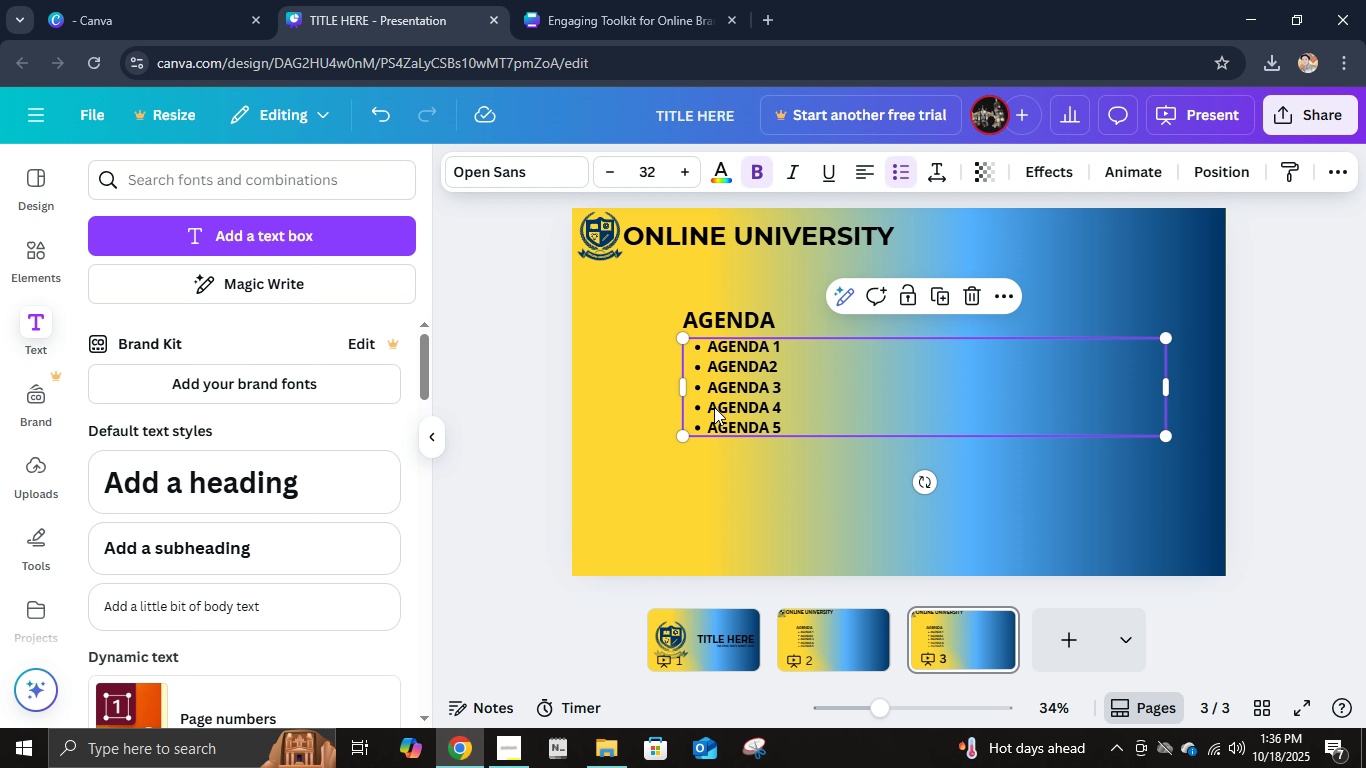 
left_click([712, 415])
 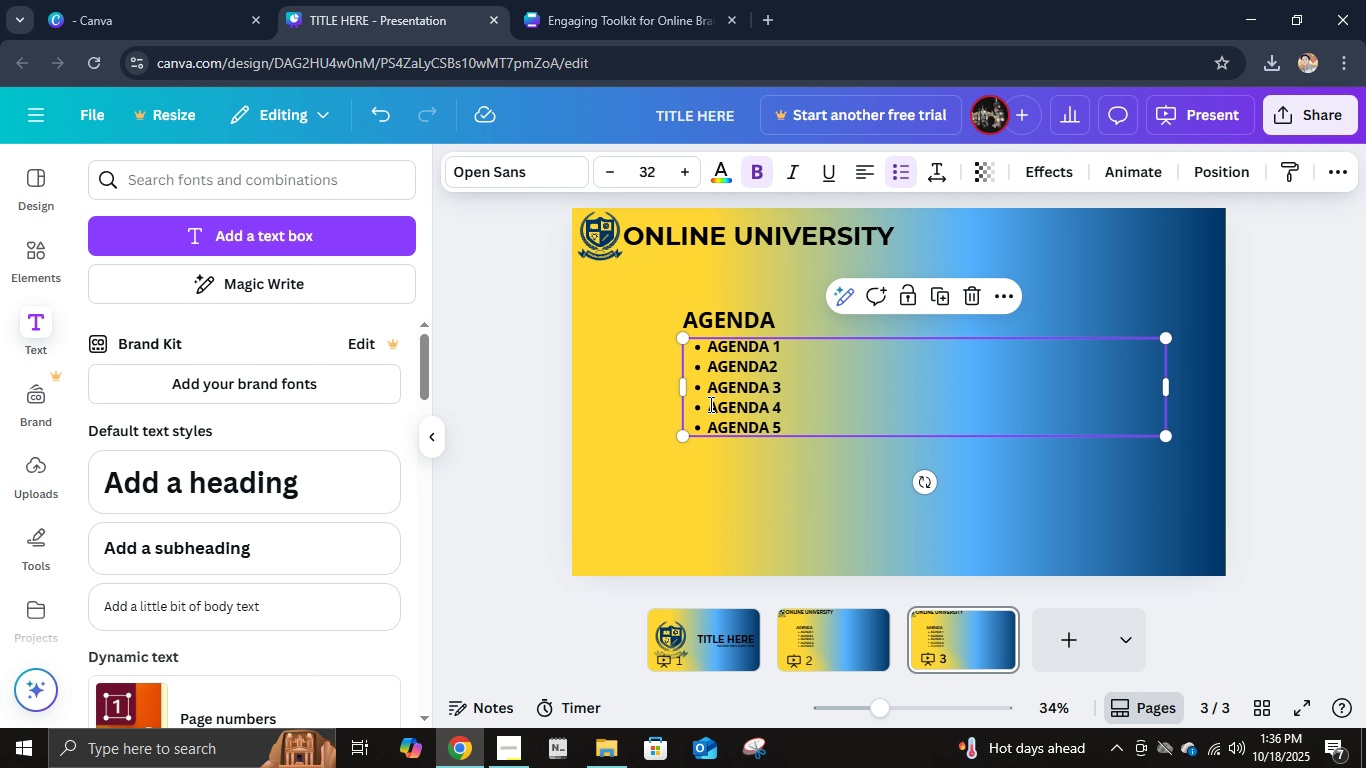 
left_click([709, 404])
 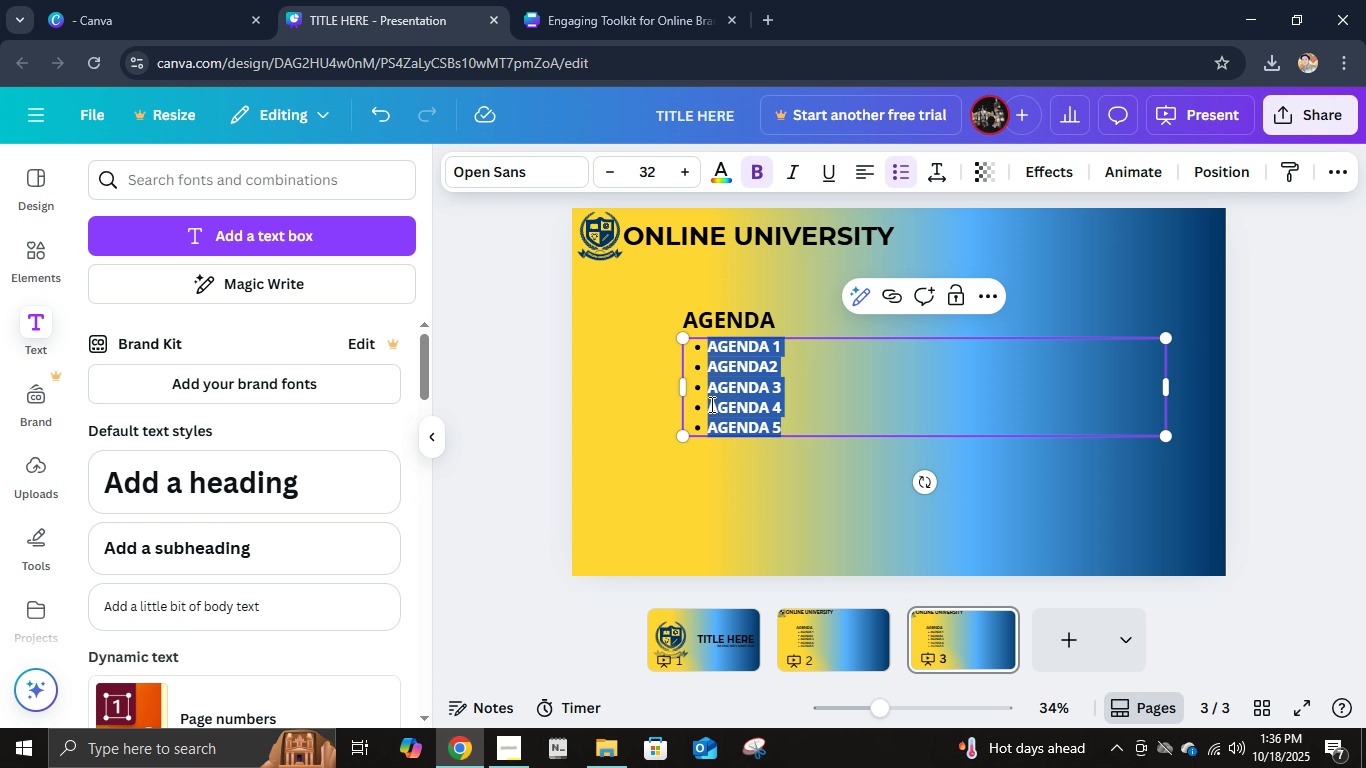 
left_click([897, 182])
 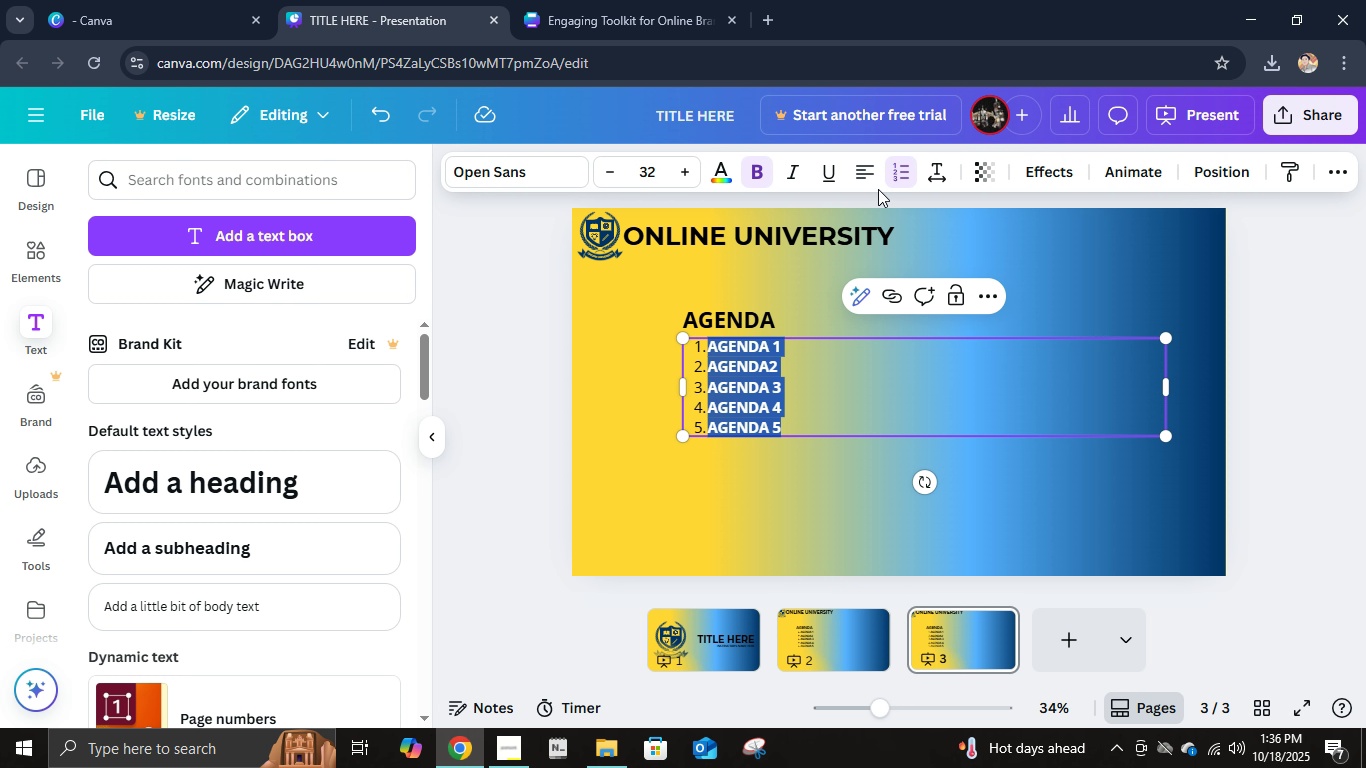 
left_click([892, 173])
 